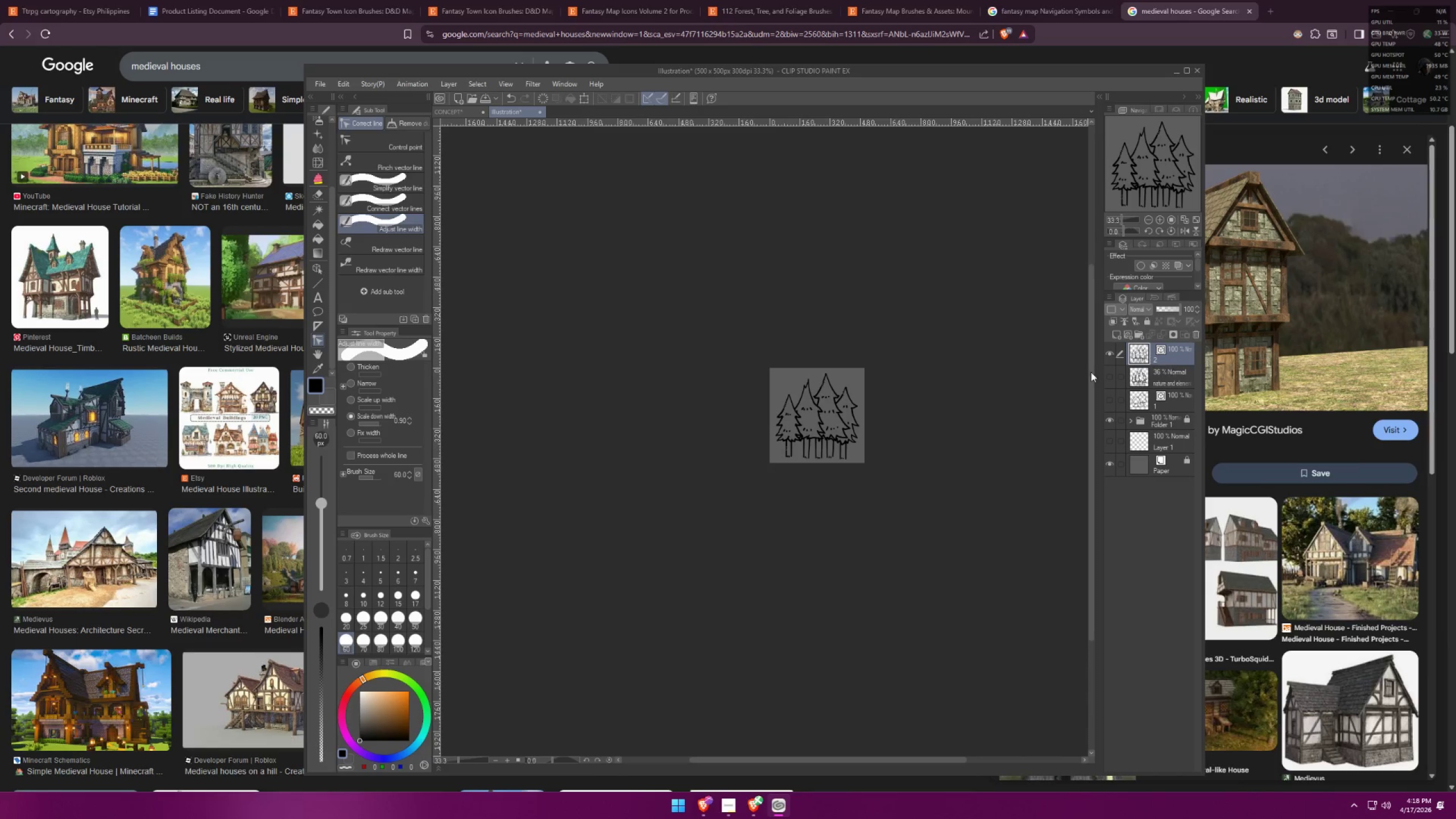 
key(Control+ControlLeft)
 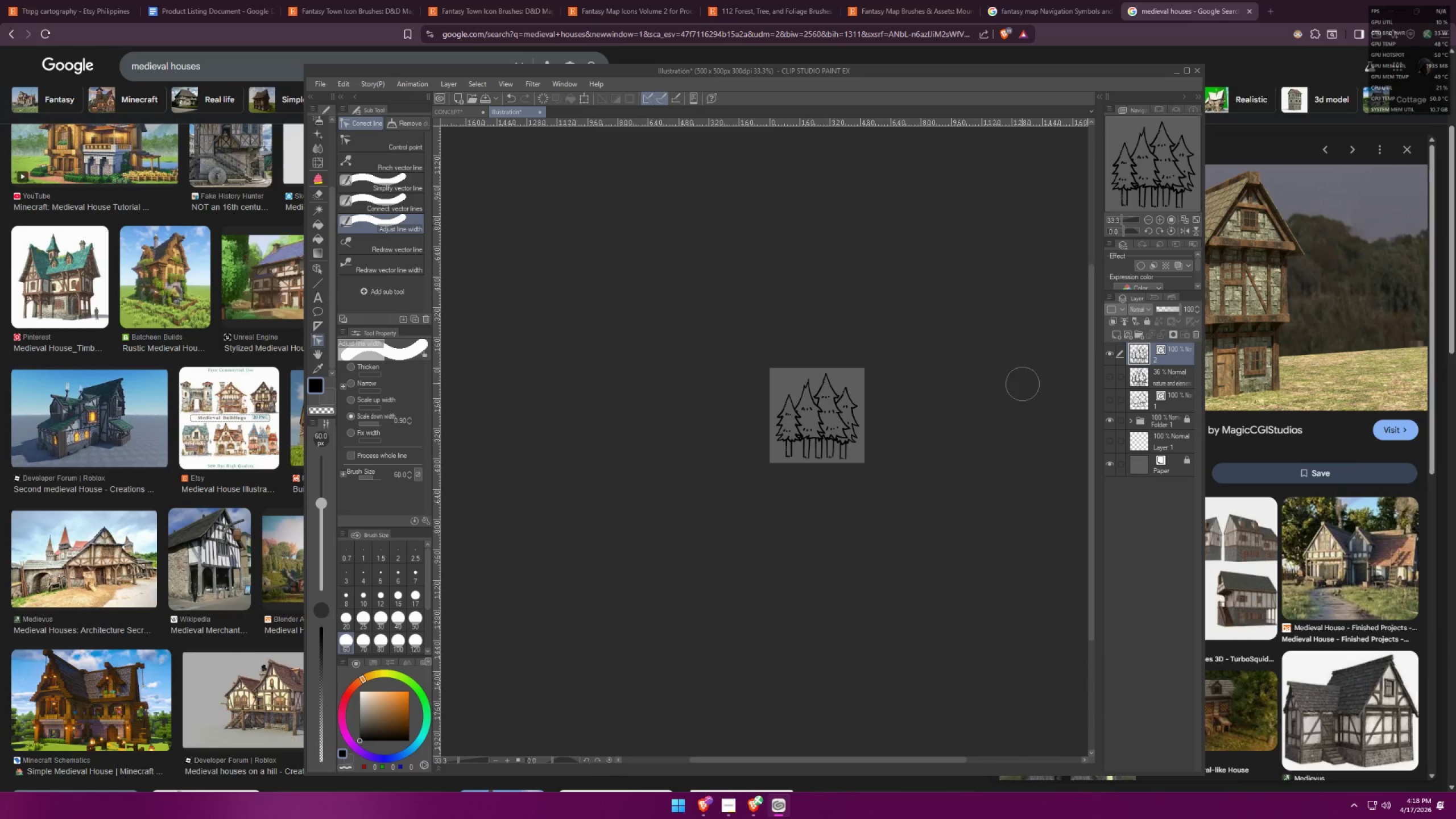 
key(Control+Z)
 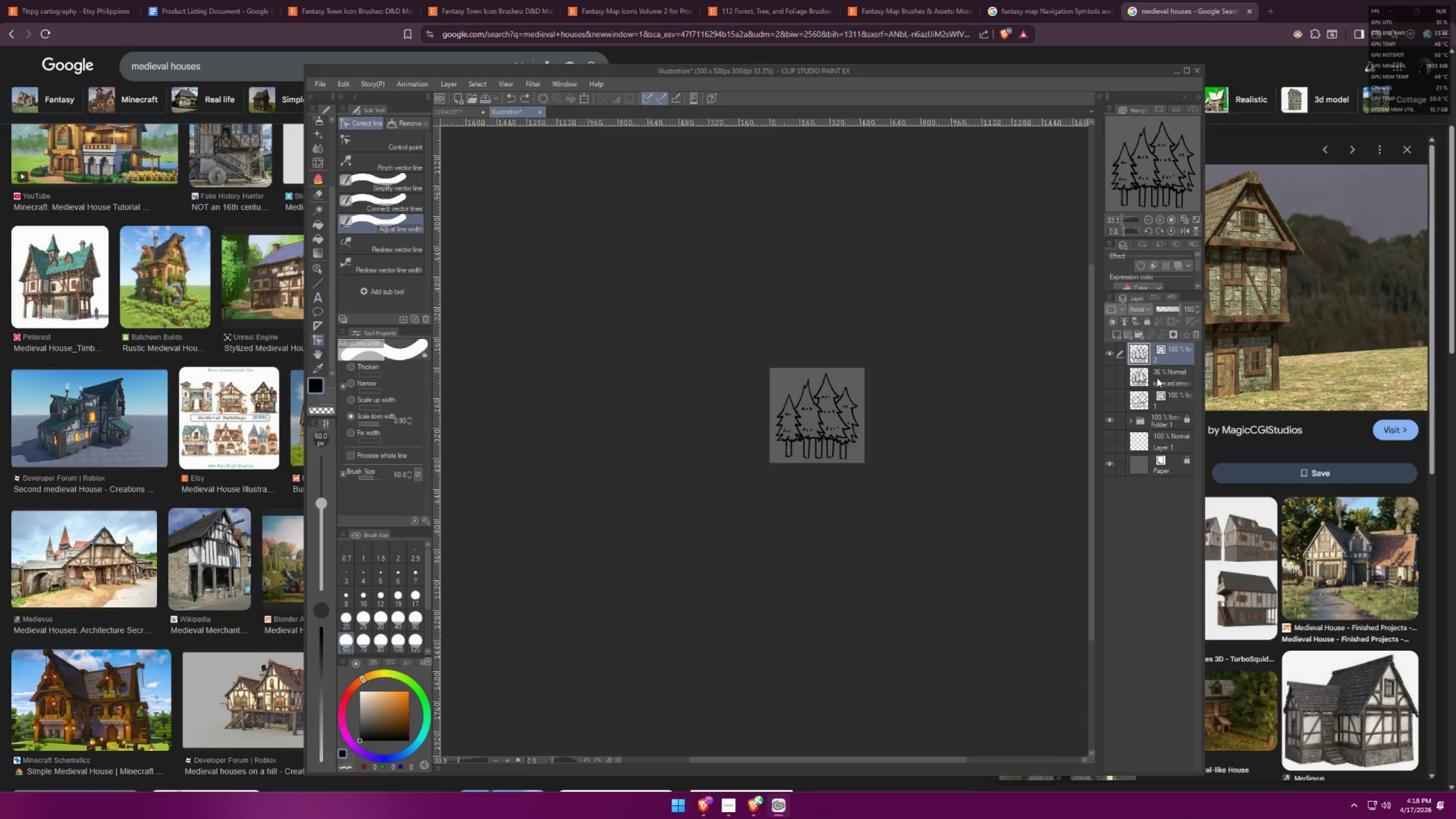 
double_click([1193, 334])
 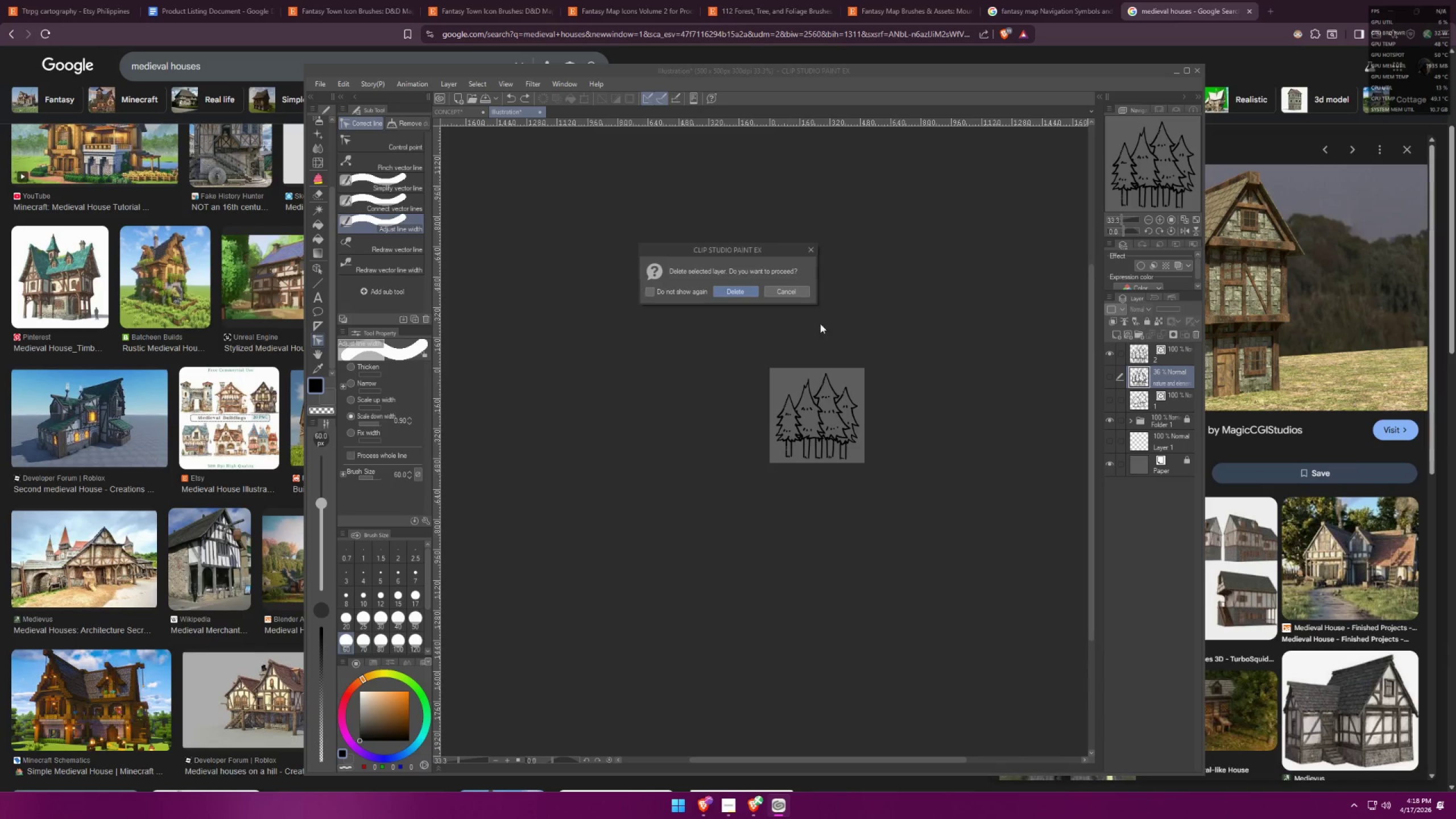 
left_click([744, 293])
 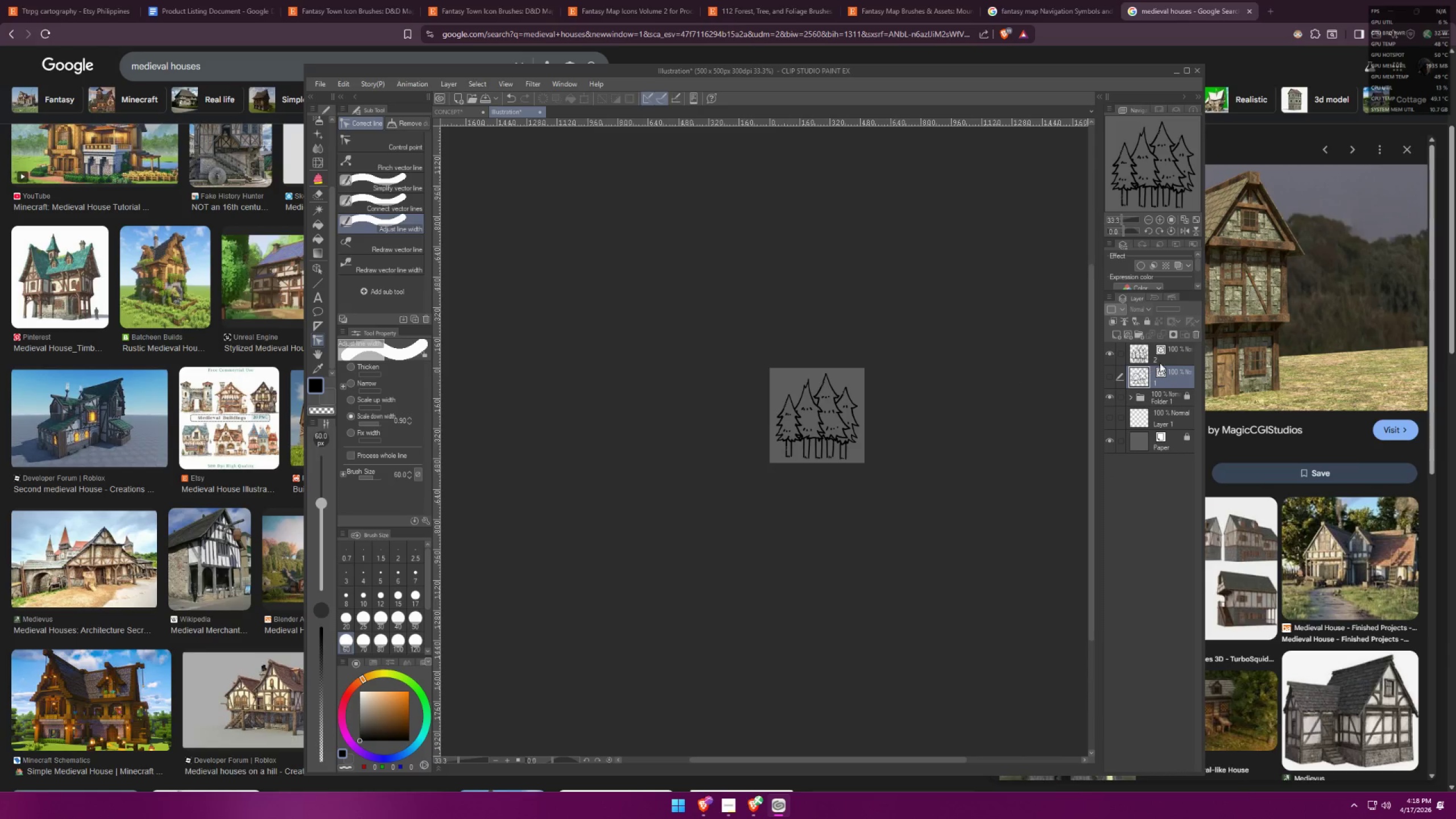 
left_click([1149, 358])
 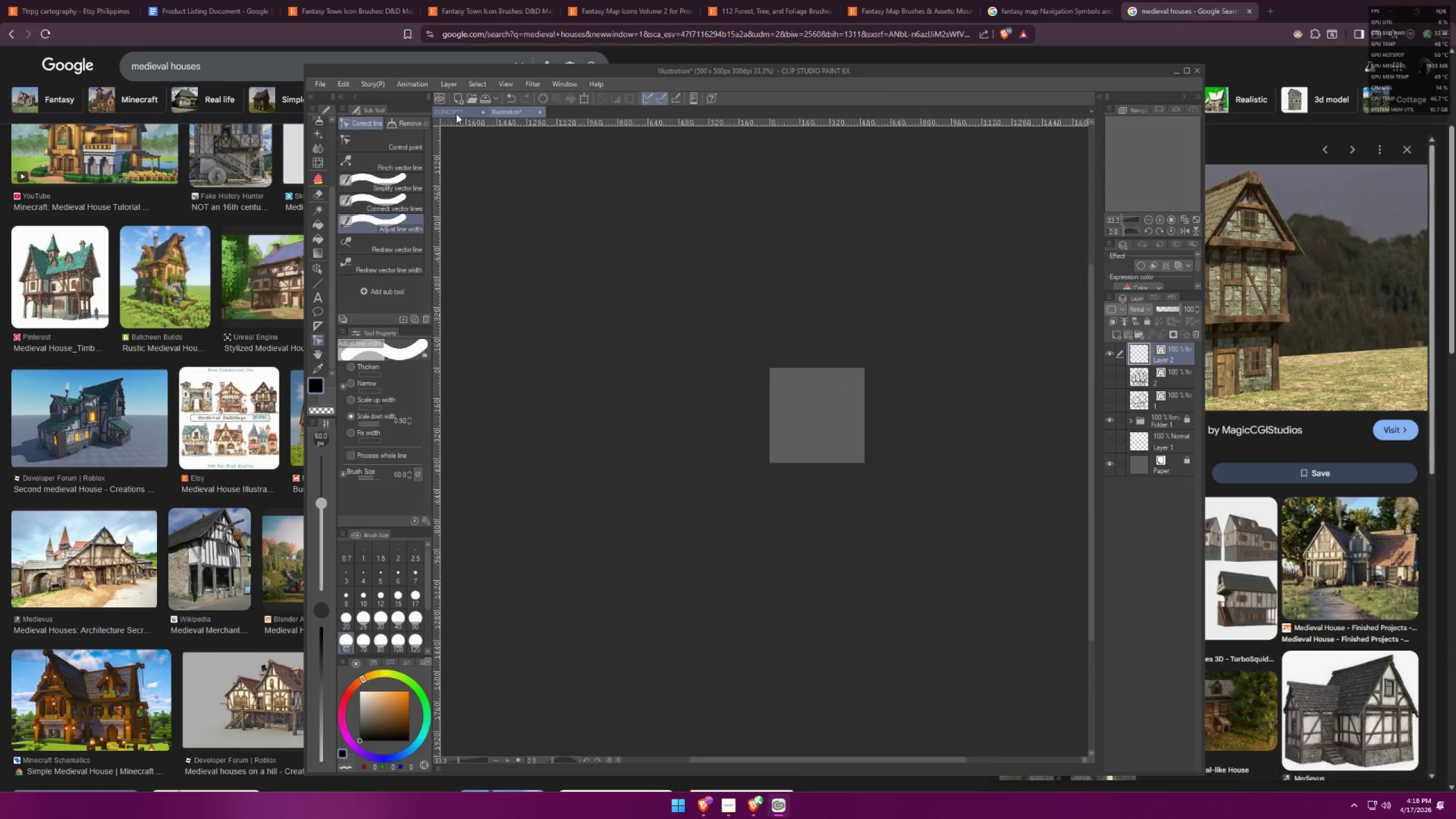 
left_click([318, 125])
 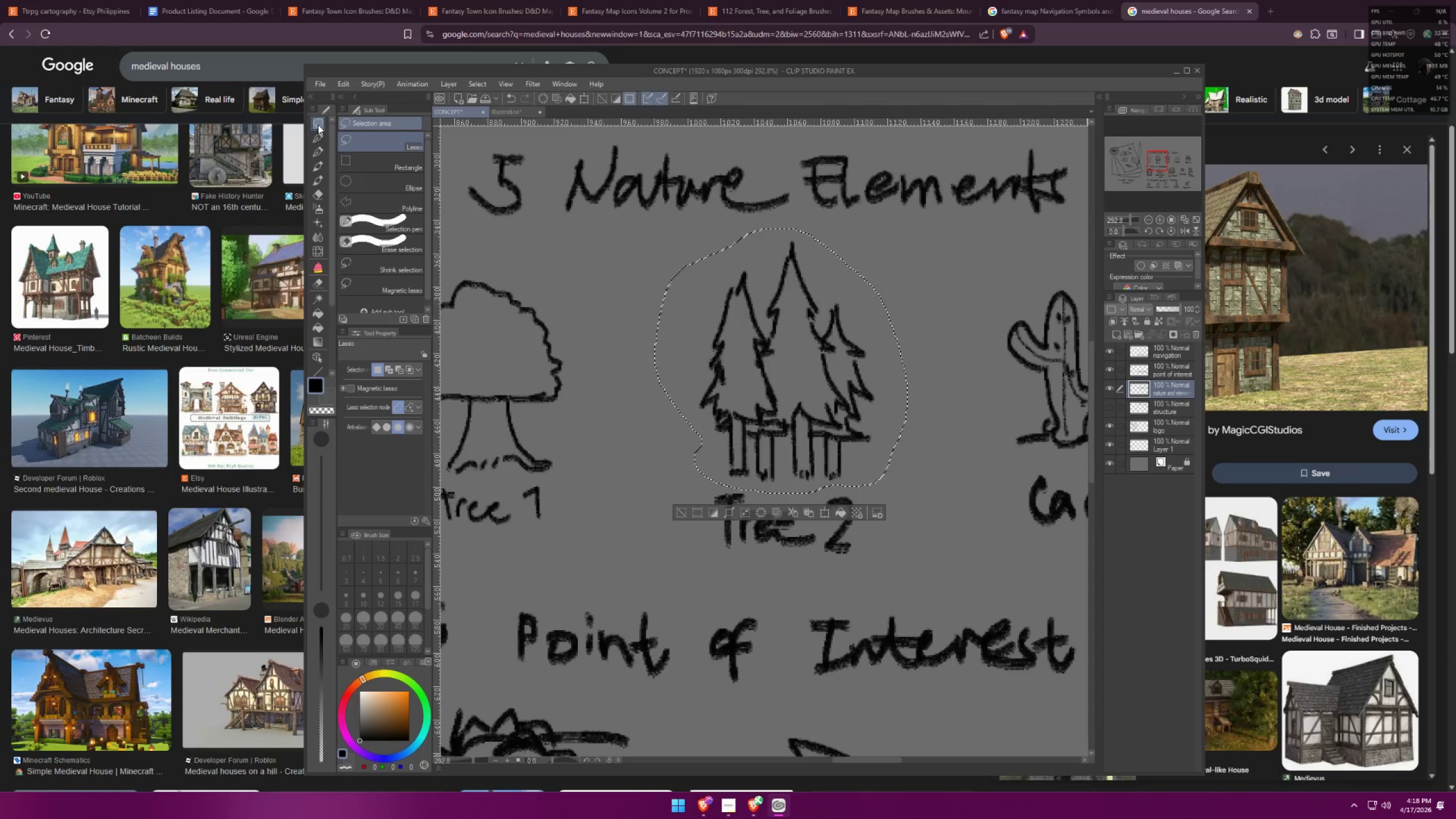 
key(Control+ControlLeft)
 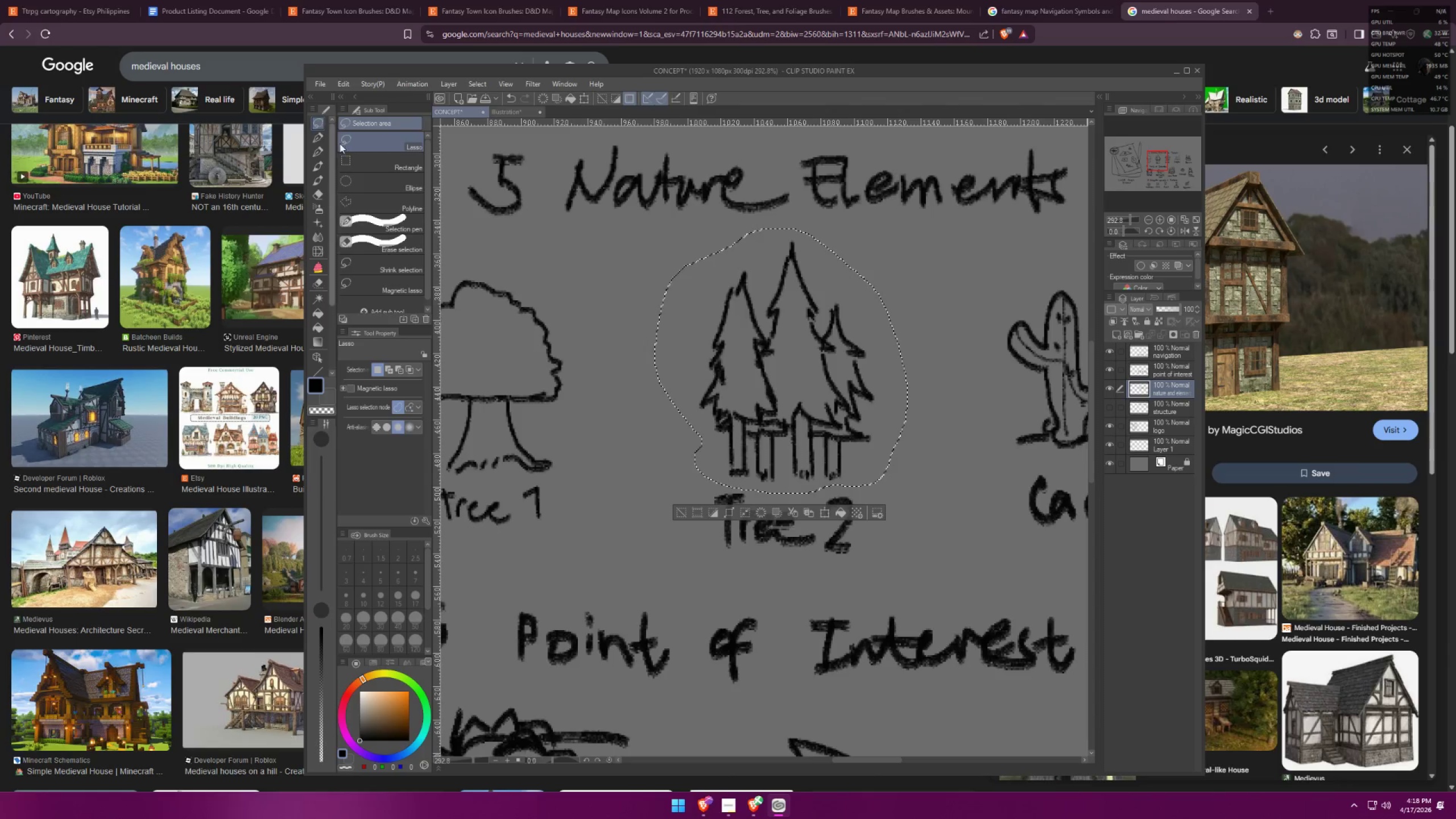 
key(Control+D)
 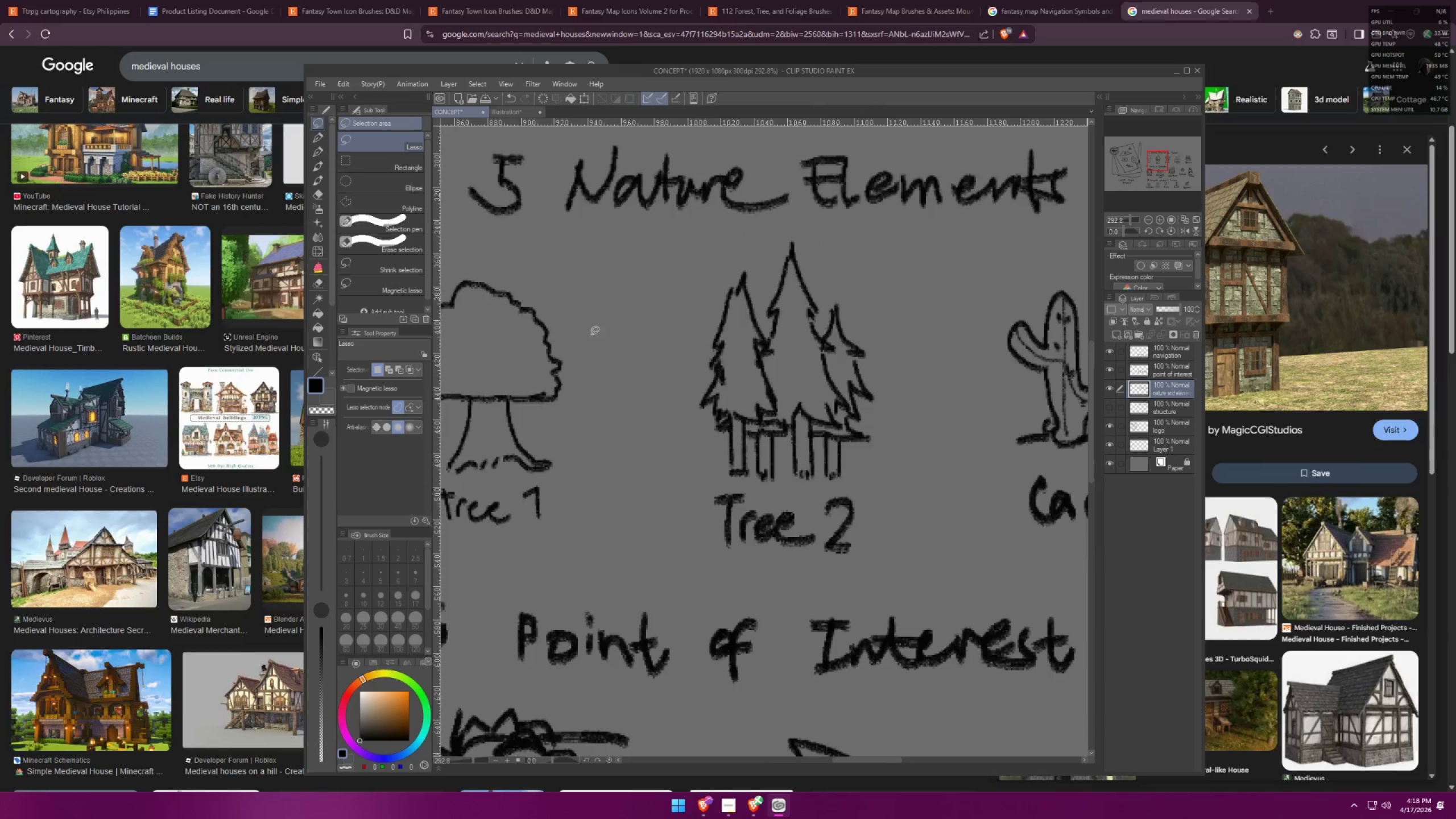 
scroll: coordinate [330, 162], scroll_direction: up, amount: 12.0
 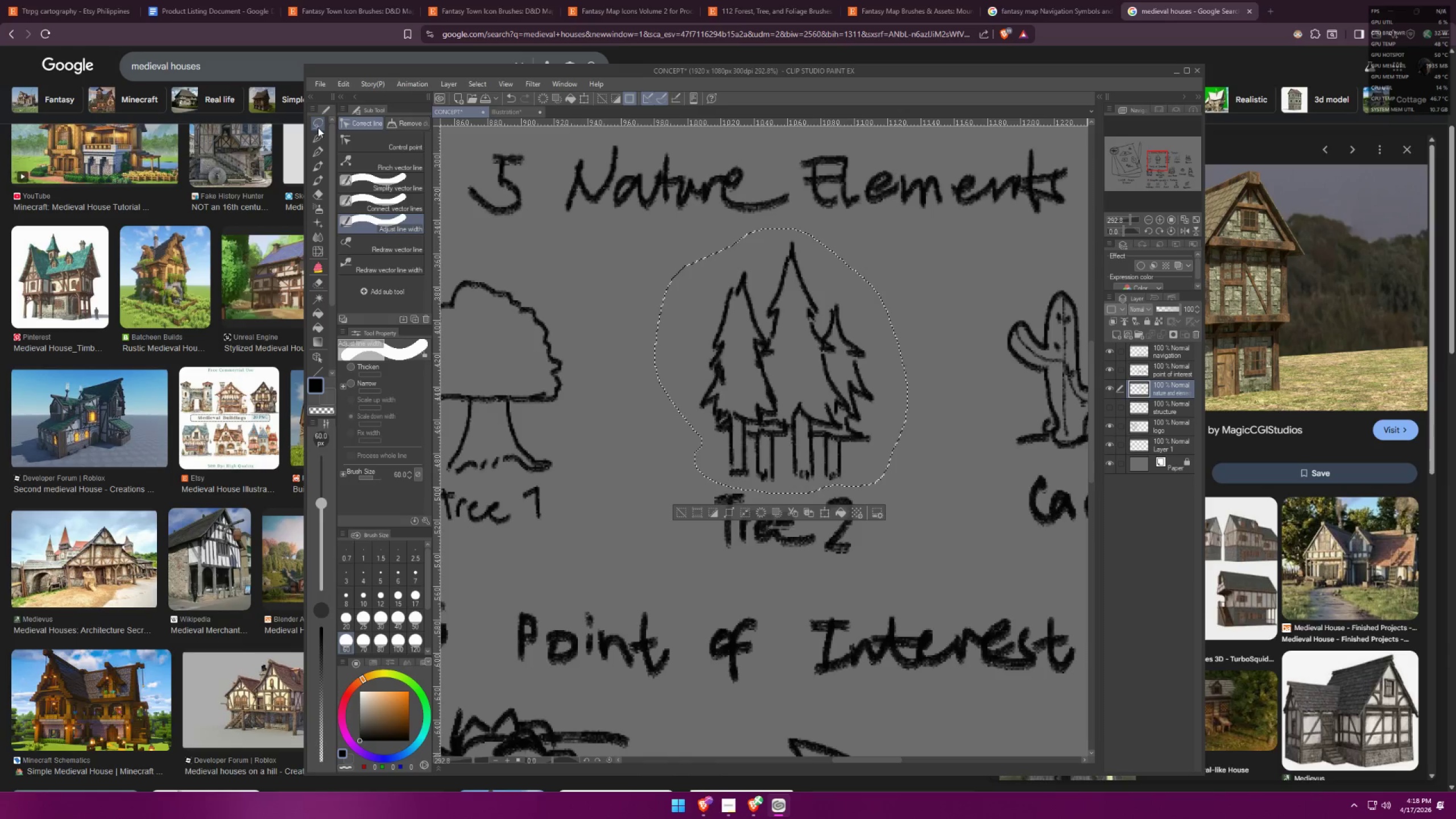 
left_click_drag(start_coordinate=[752, 305], to_coordinate=[779, 285])
 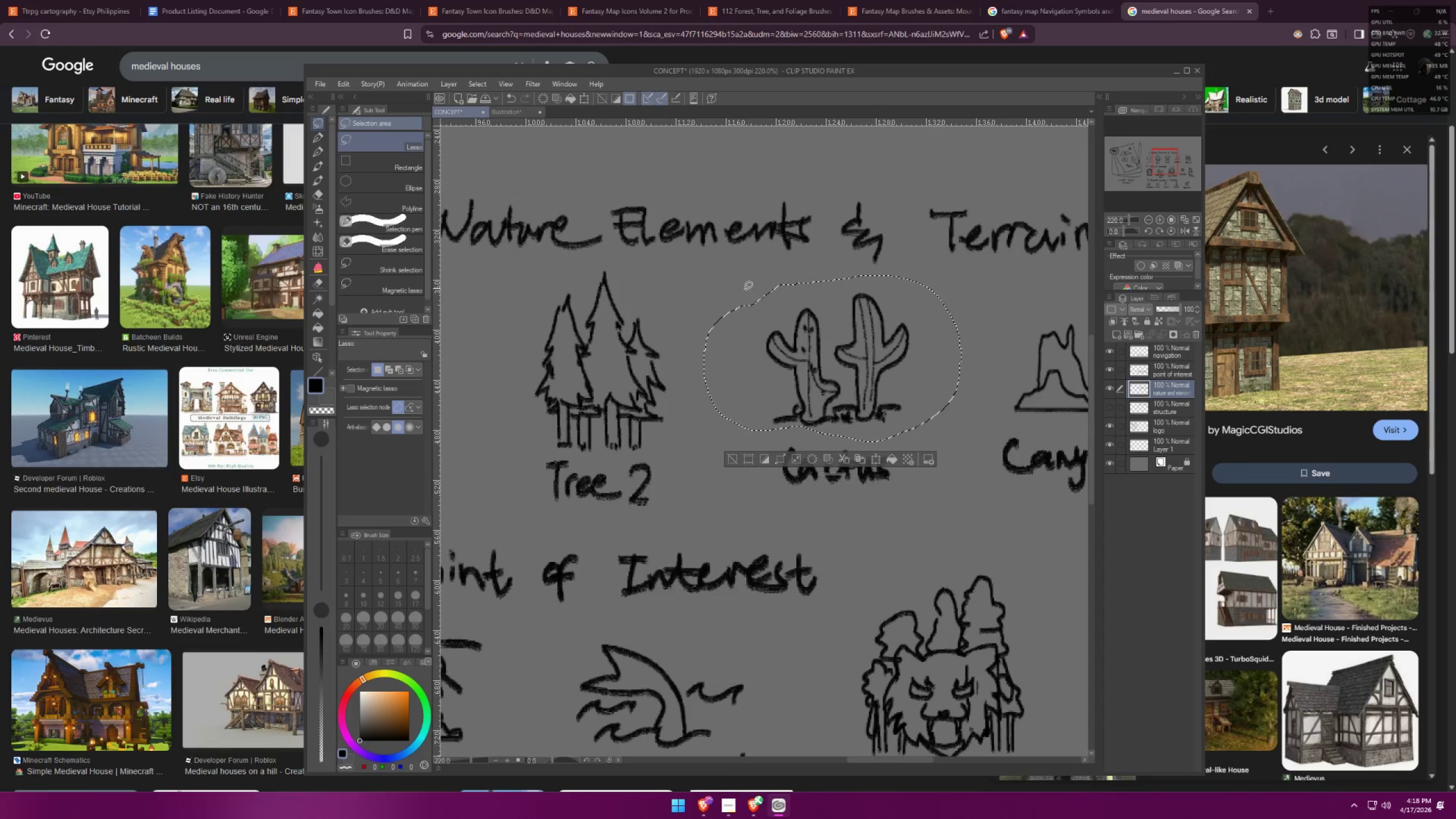 
scroll: coordinate [897, 446], scroll_direction: down, amount: 2.0
 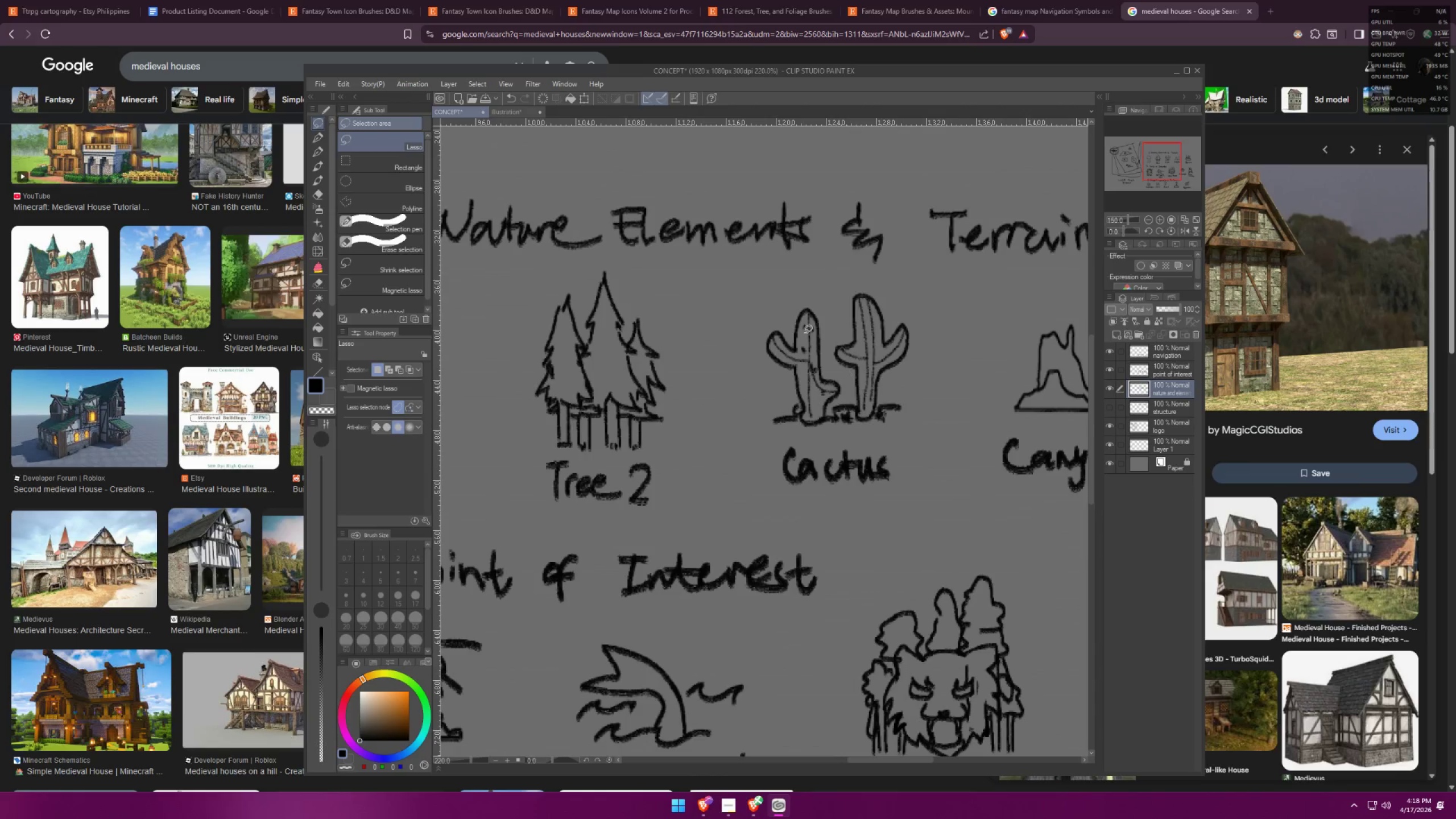 
key(Control+X)
 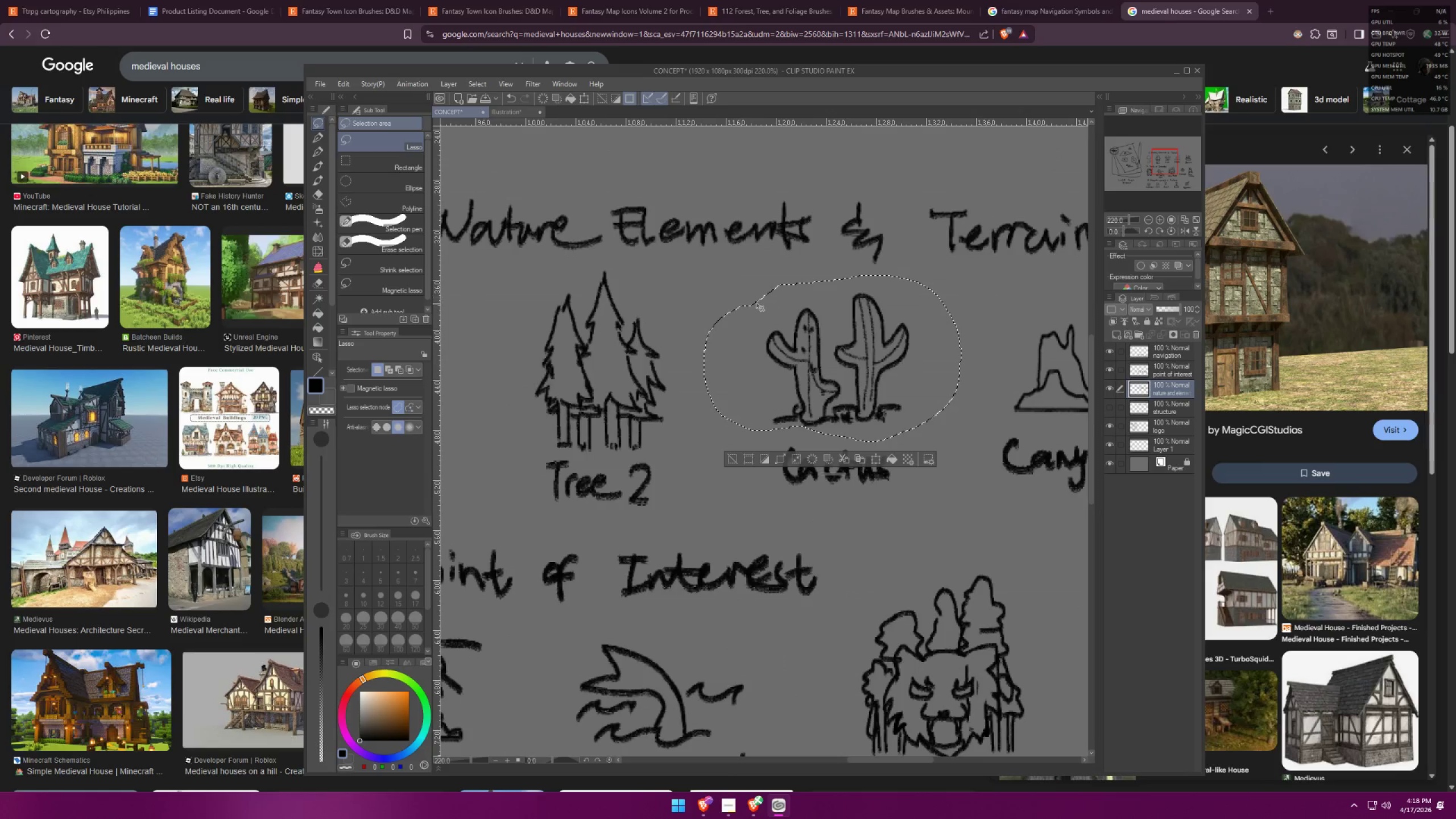 
key(Control+C)
 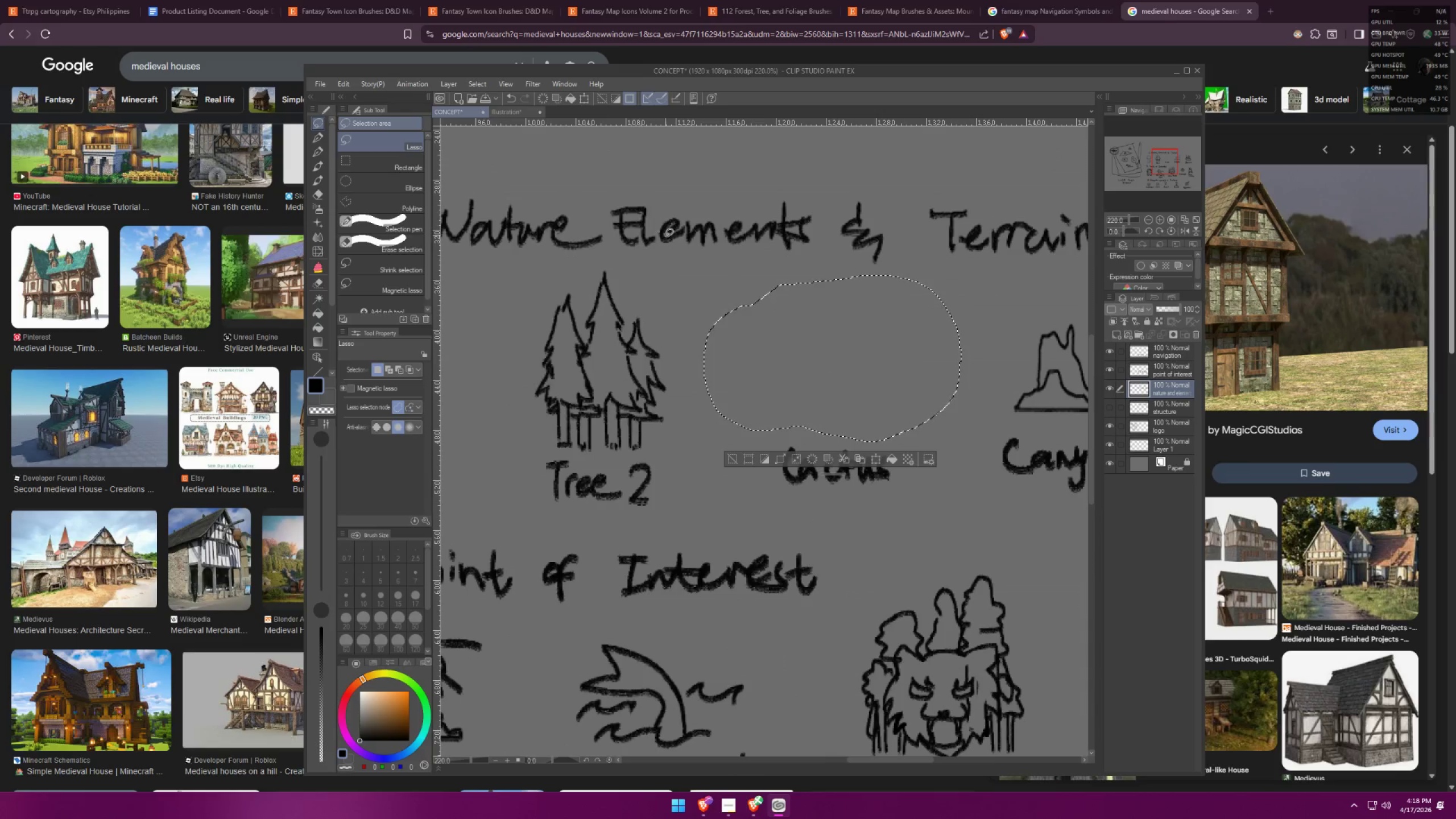 
key(Control+Z)
 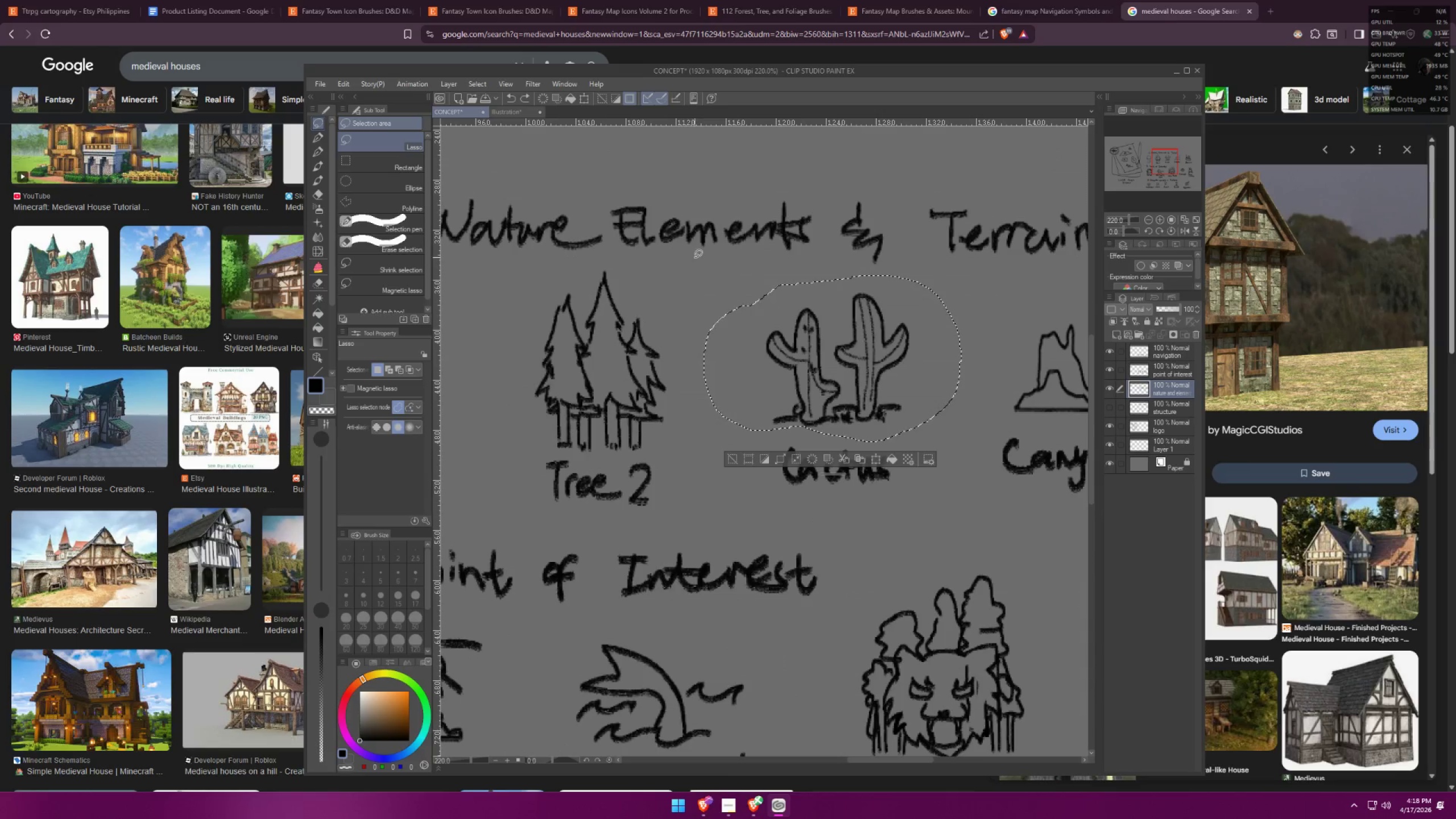 
key(Control+C)
 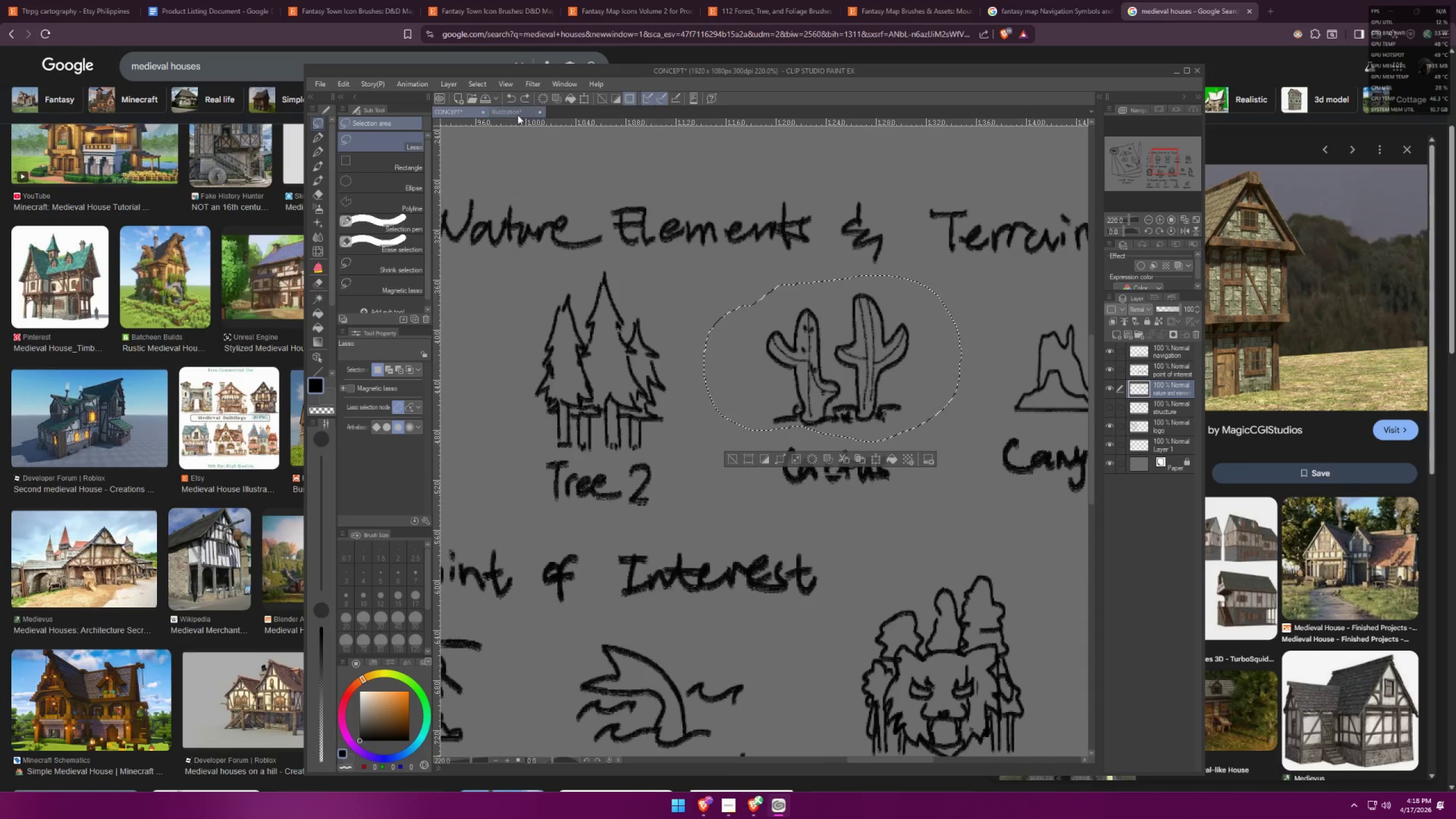 
key(Control+V)
 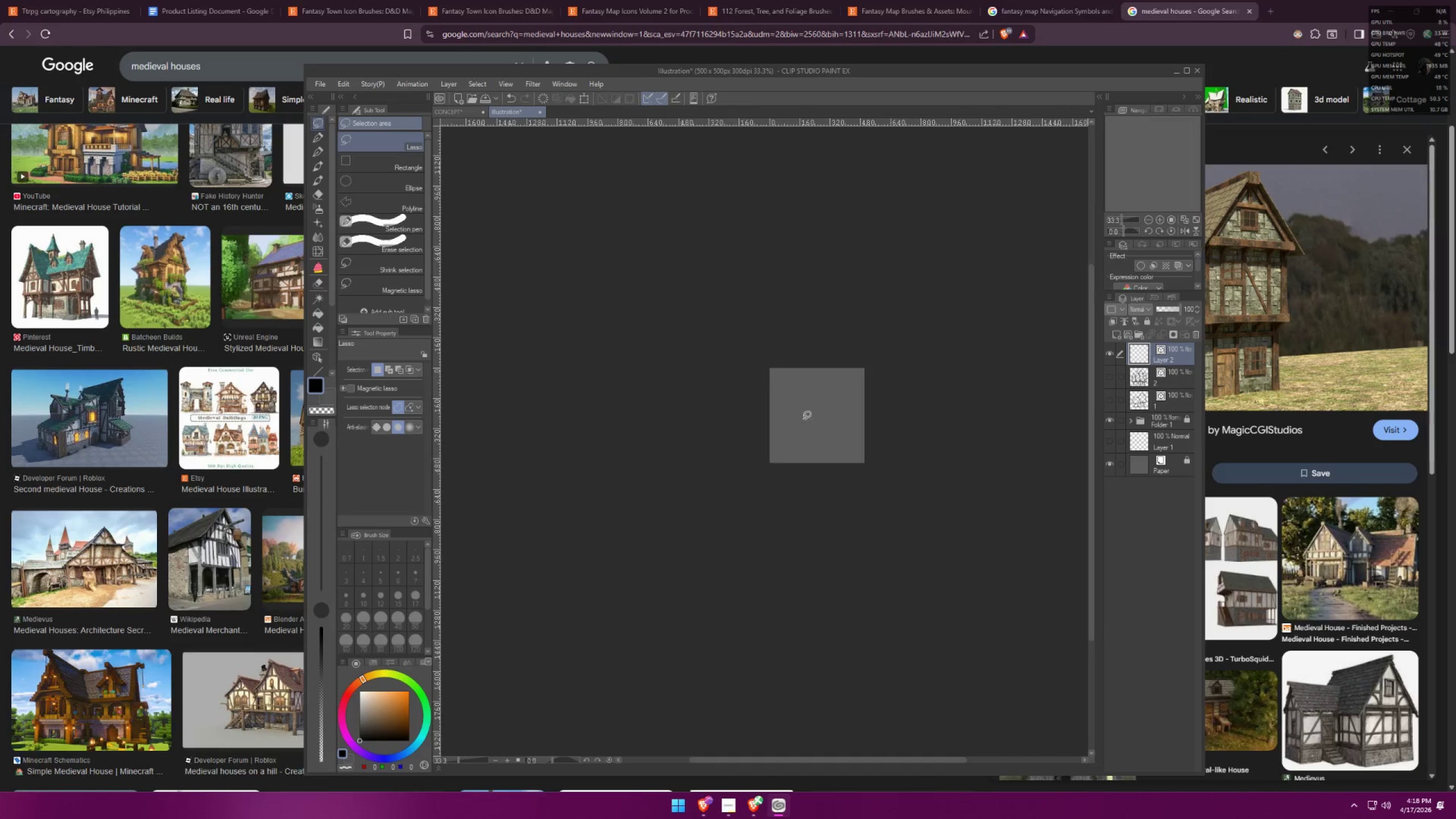 
key(Control+T)
 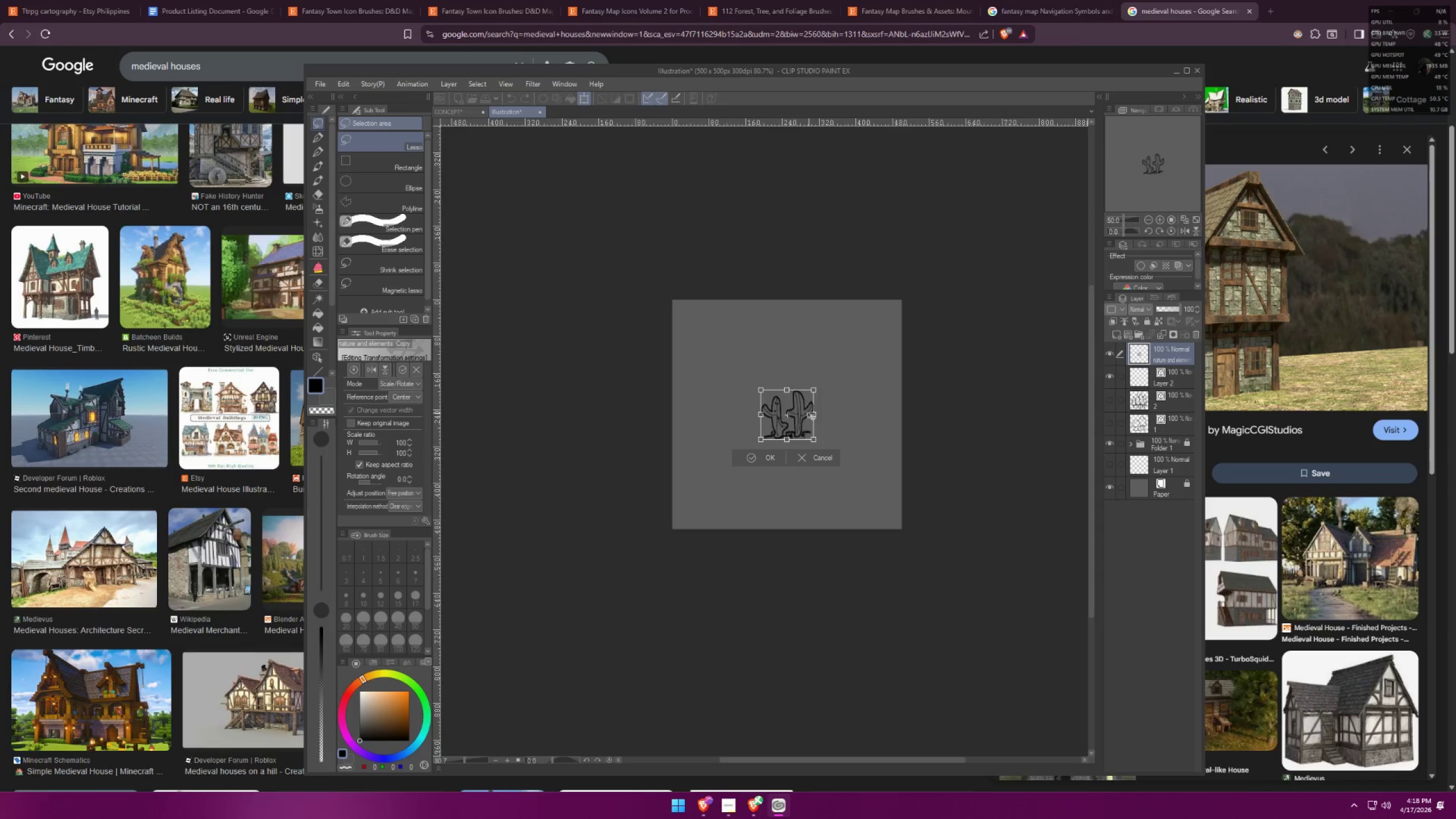 
hold_key(key=AltLeft, duration=1.53)
left_click_drag(start_coordinate=[824, 382], to_coordinate=[926, 318])
 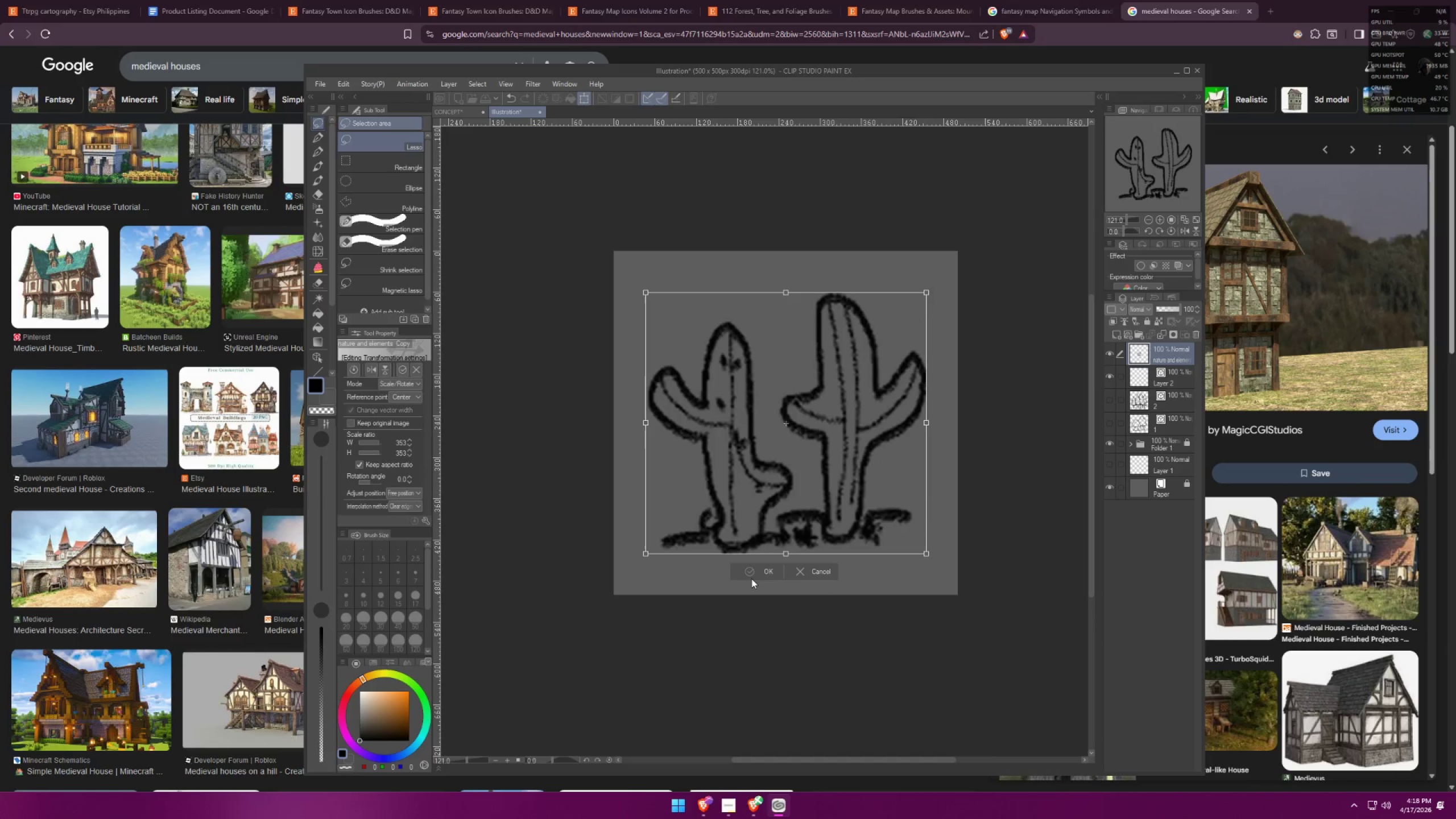 
scroll: coordinate [788, 395], scroll_direction: up, amount: 21.0
 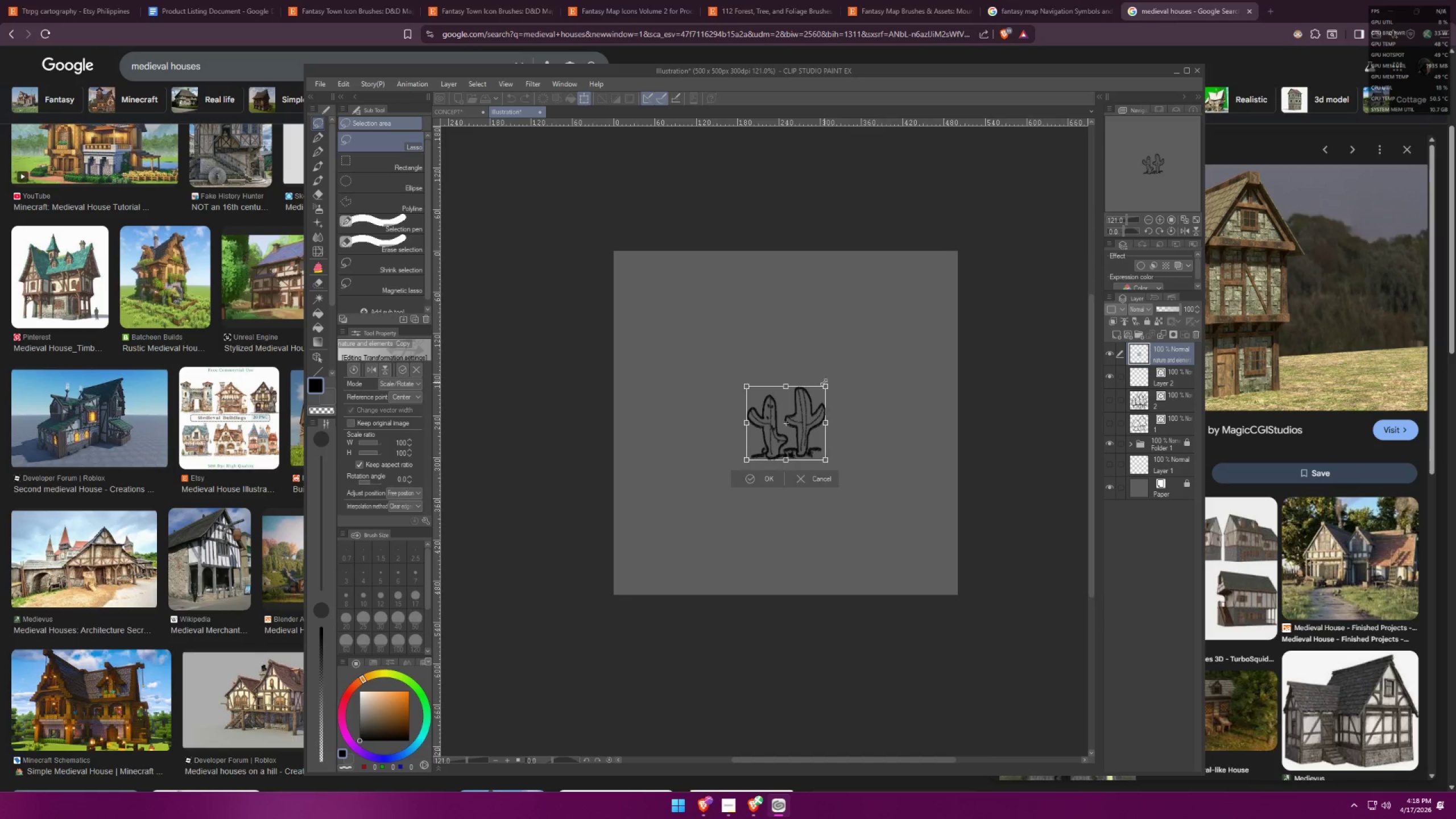 
key(Alt+AltLeft)
 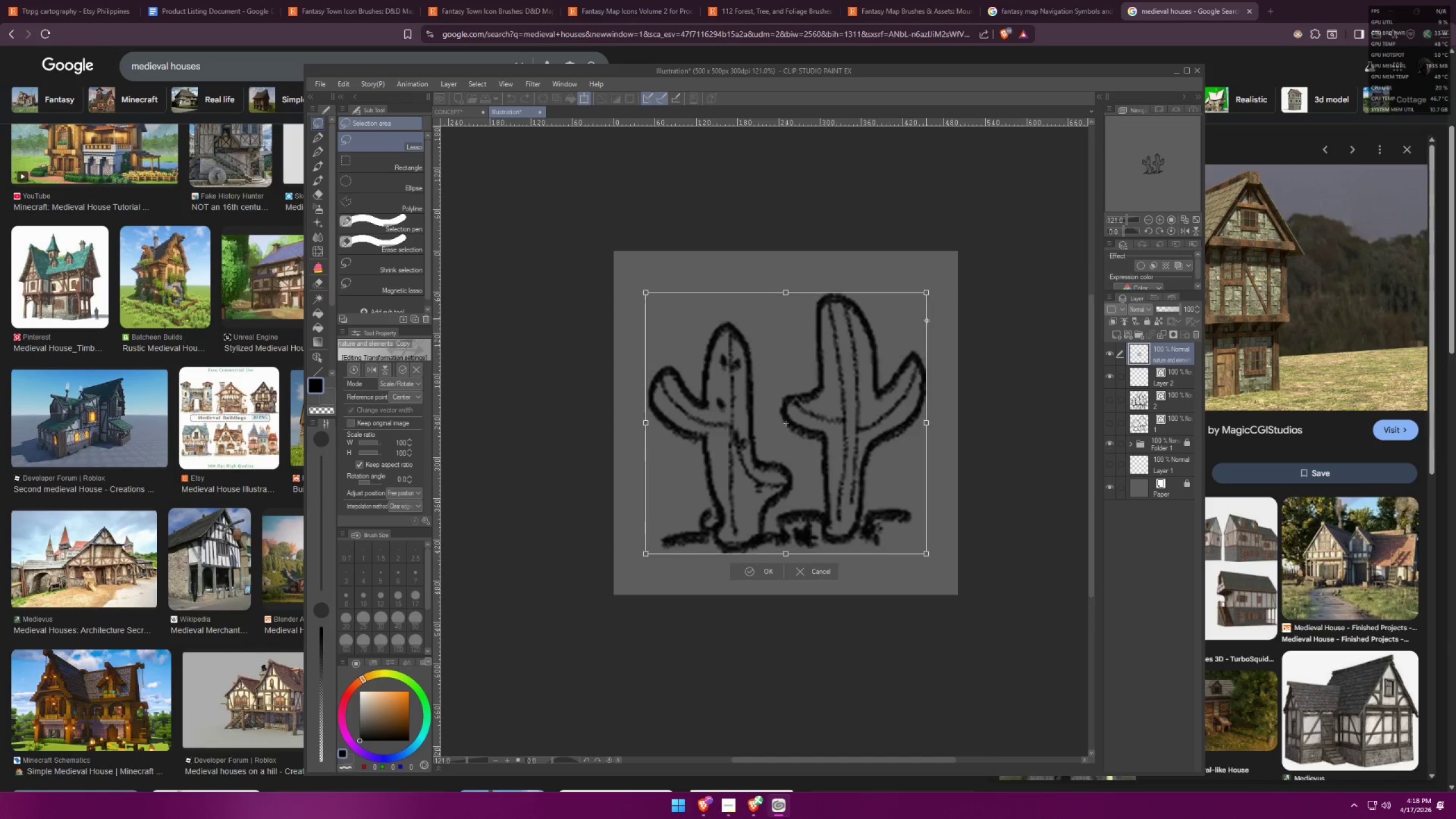 
key(Alt+AltLeft)
 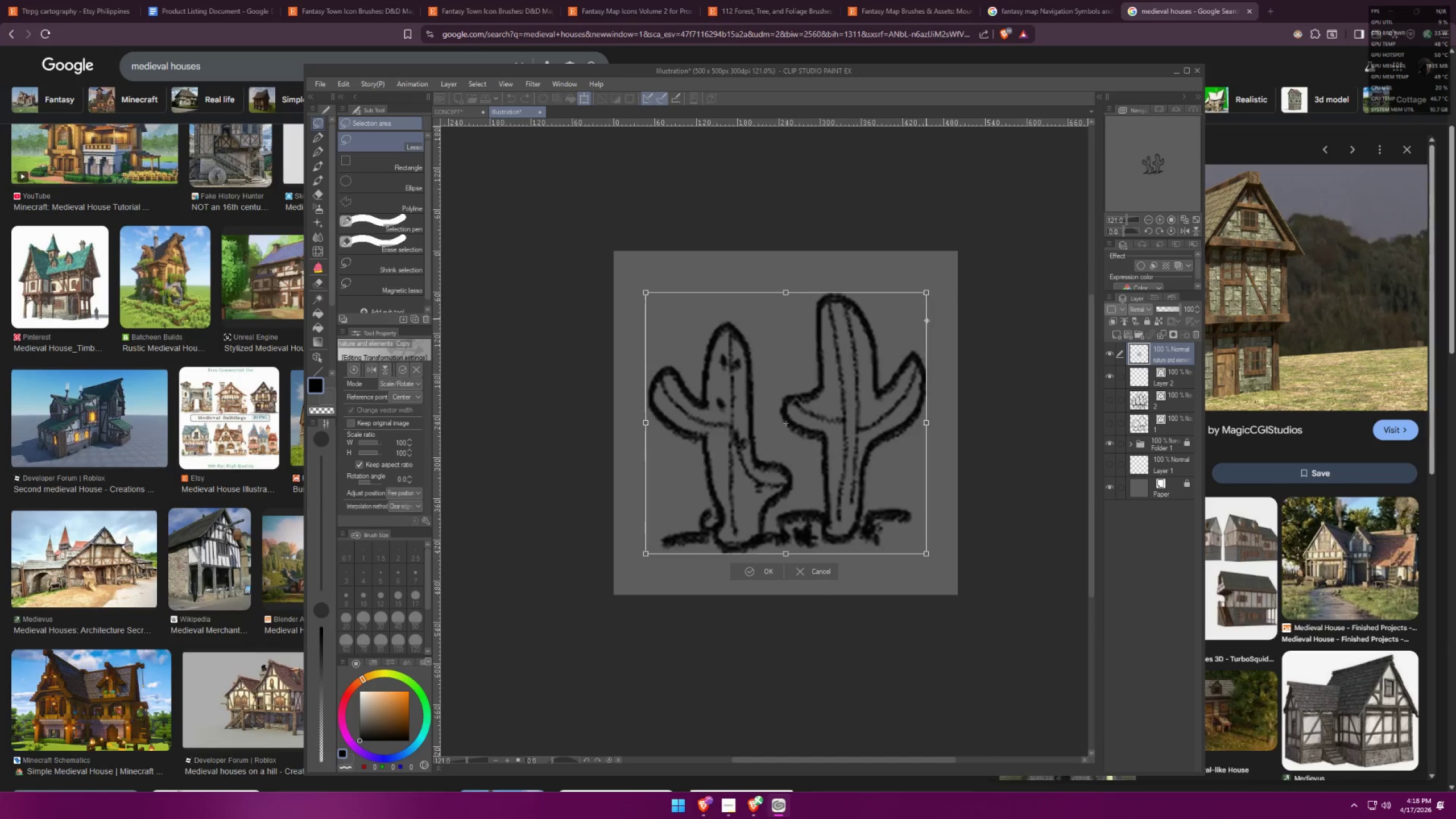 
key(Alt+AltLeft)
 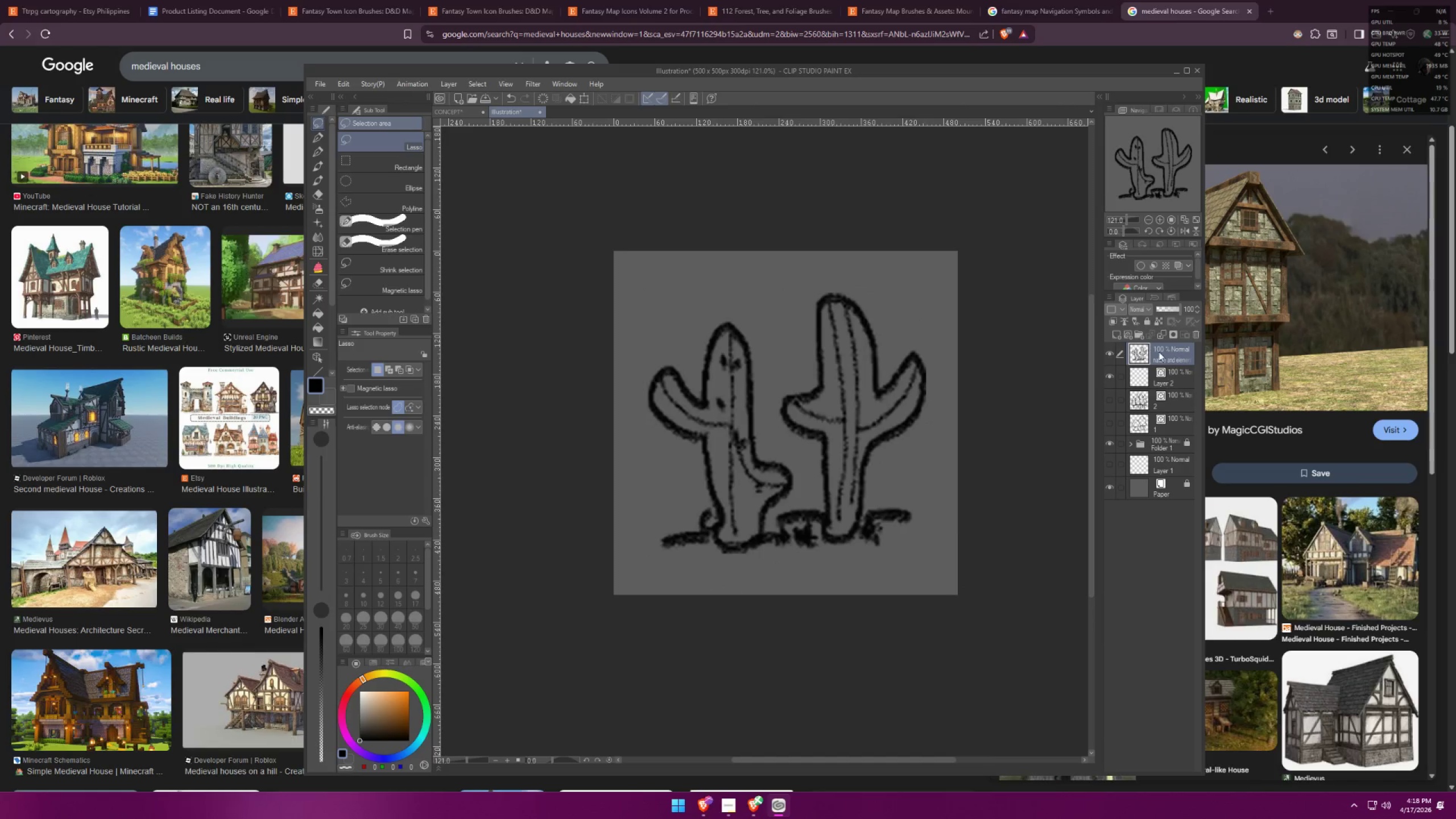 
left_click([1163, 311])
 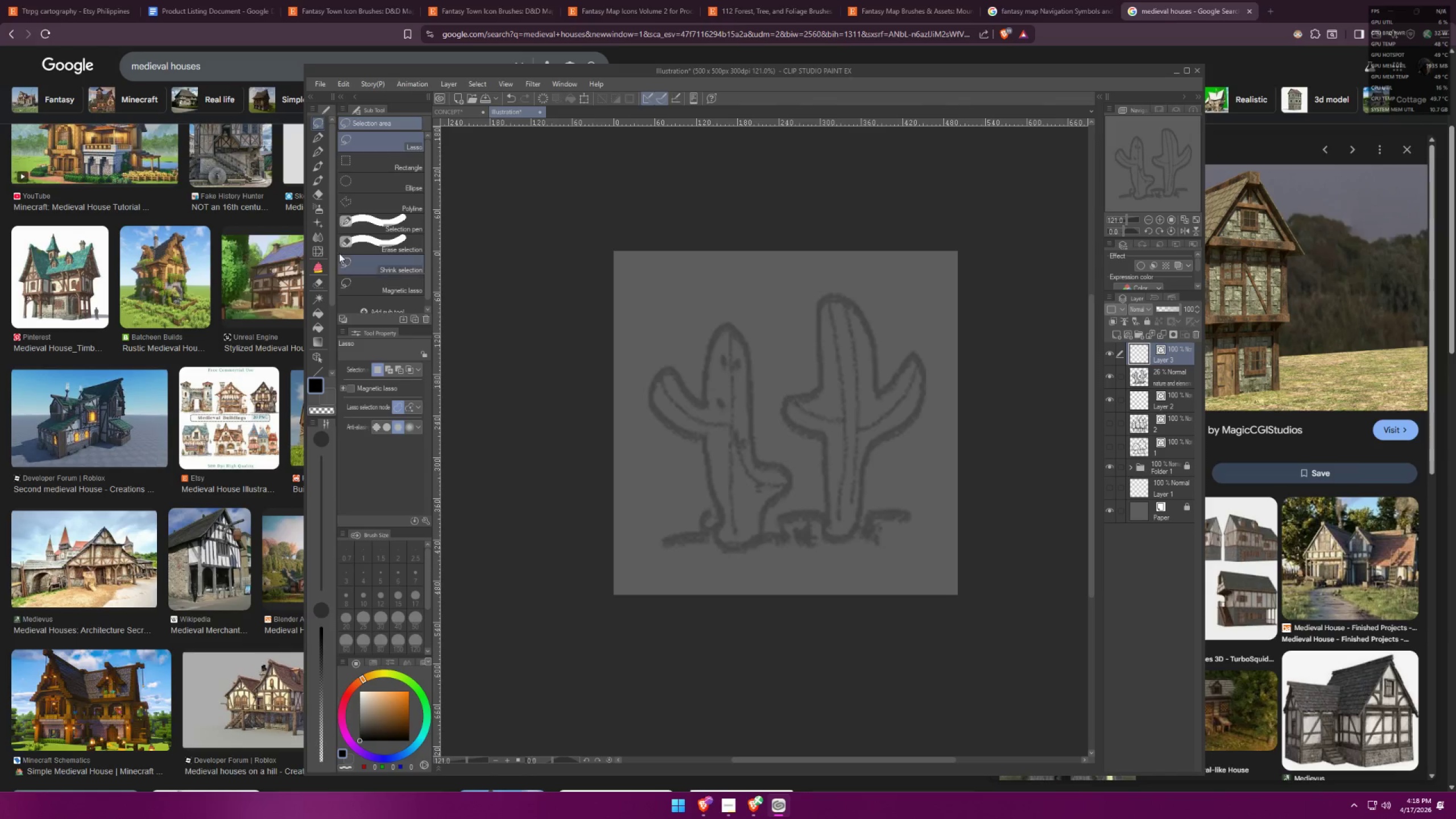 
left_click([328, 135])
 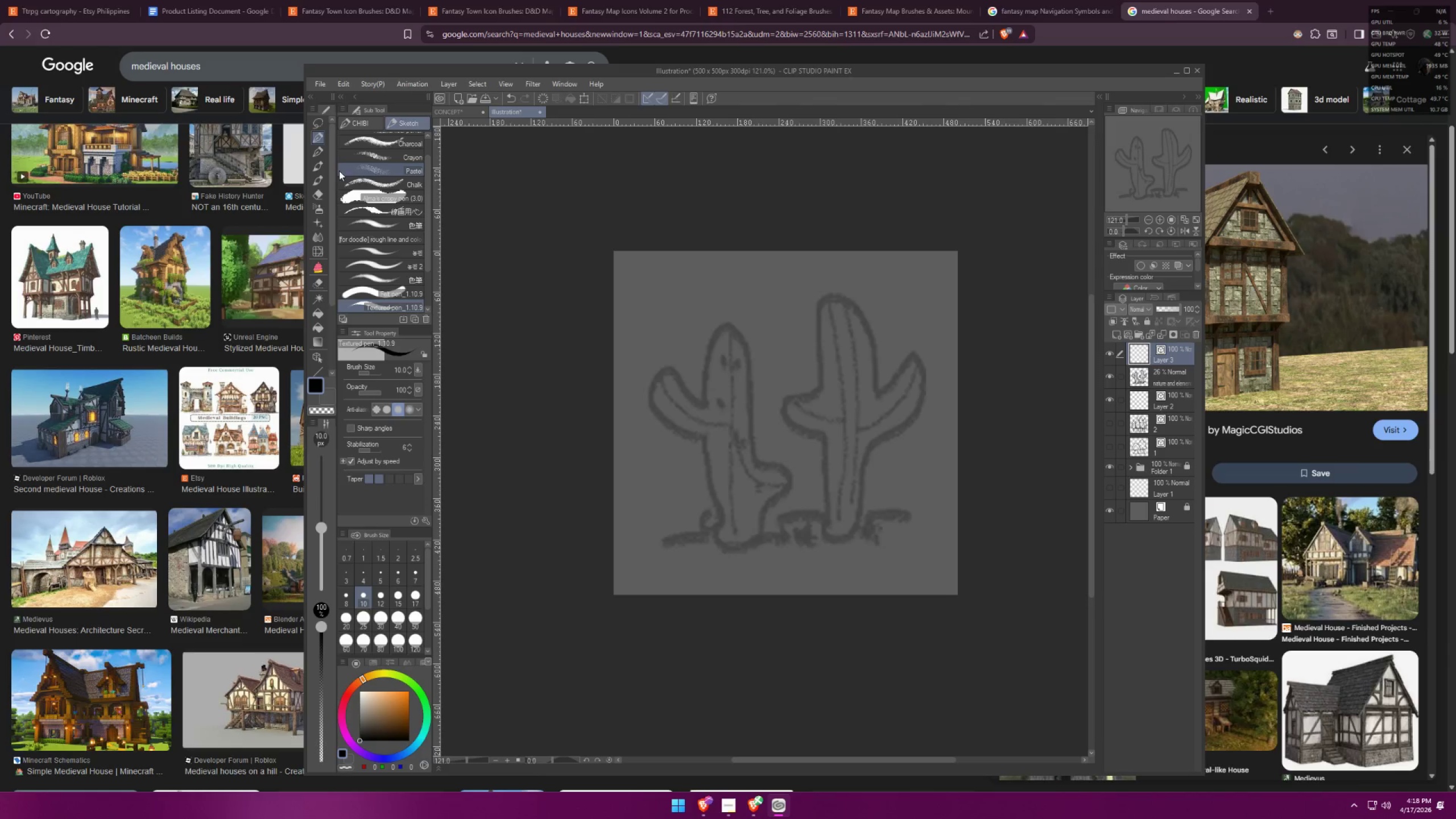 
scroll: coordinate [713, 554], scroll_direction: up, amount: 10.0
 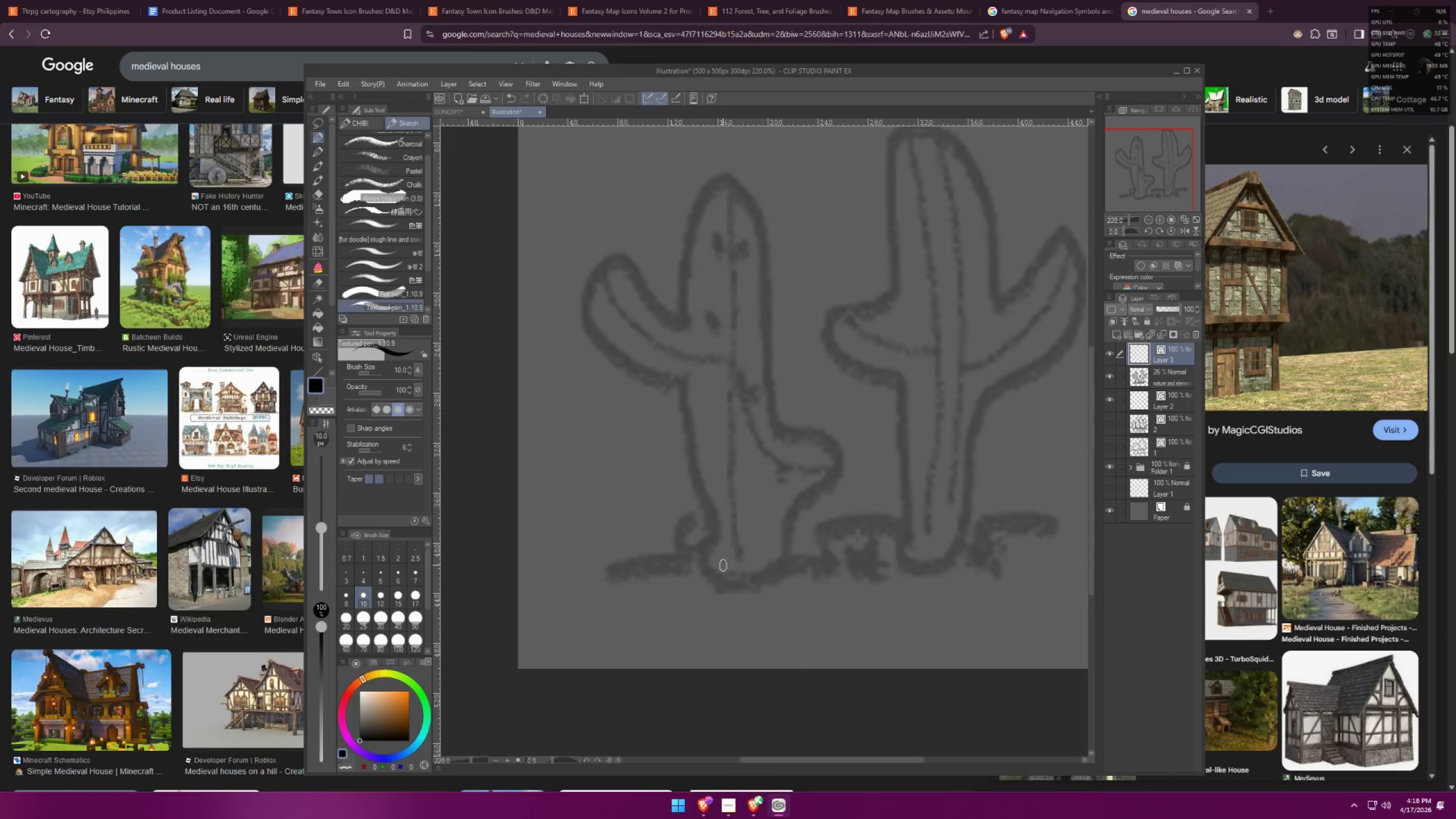 
hold_key(key=Space, duration=1.26)
 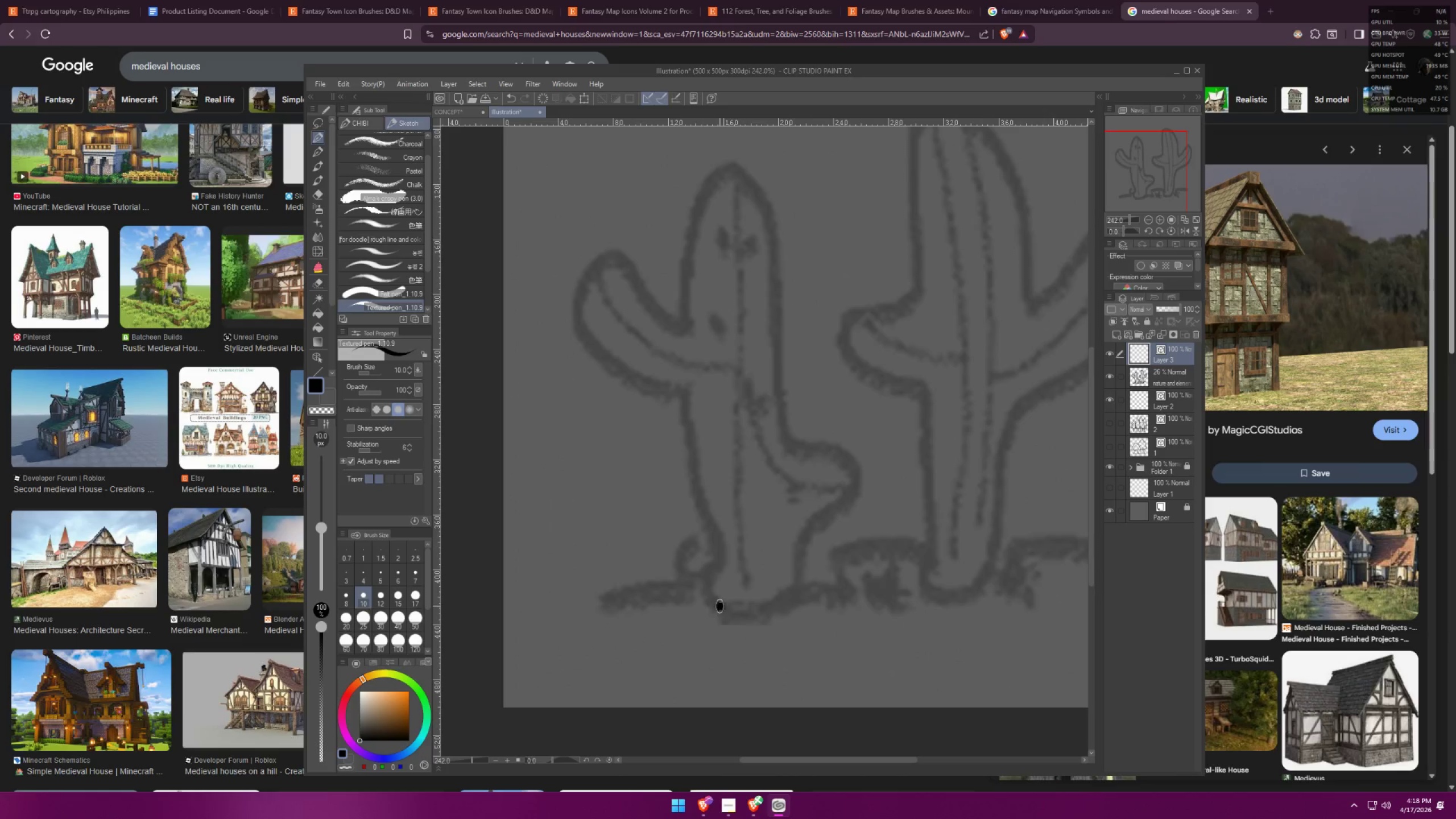 
left_click_drag(start_coordinate=[686, 477], to_coordinate=[691, 502])
 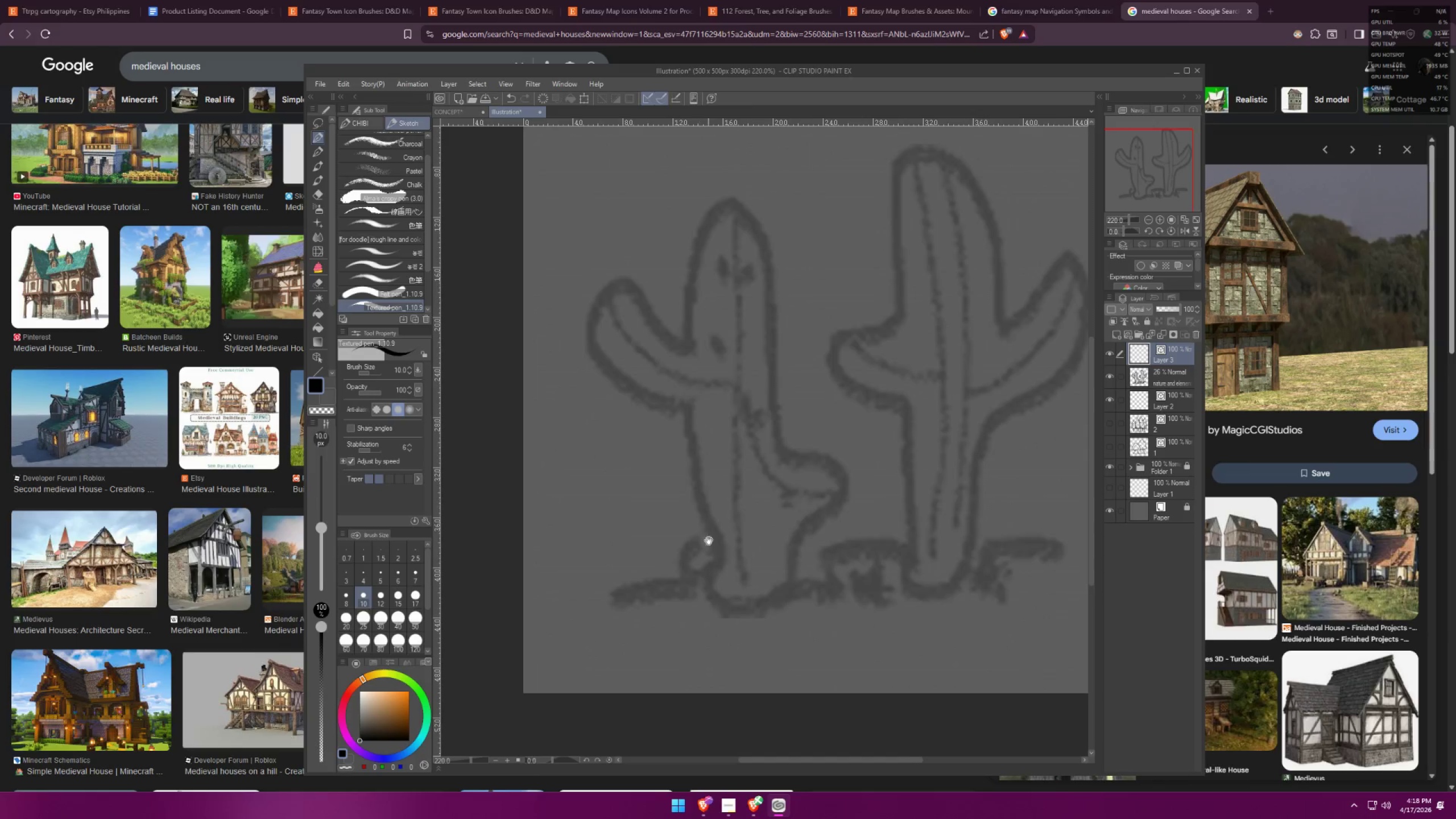 
scroll: coordinate [724, 553], scroll_direction: up, amount: 1.0
 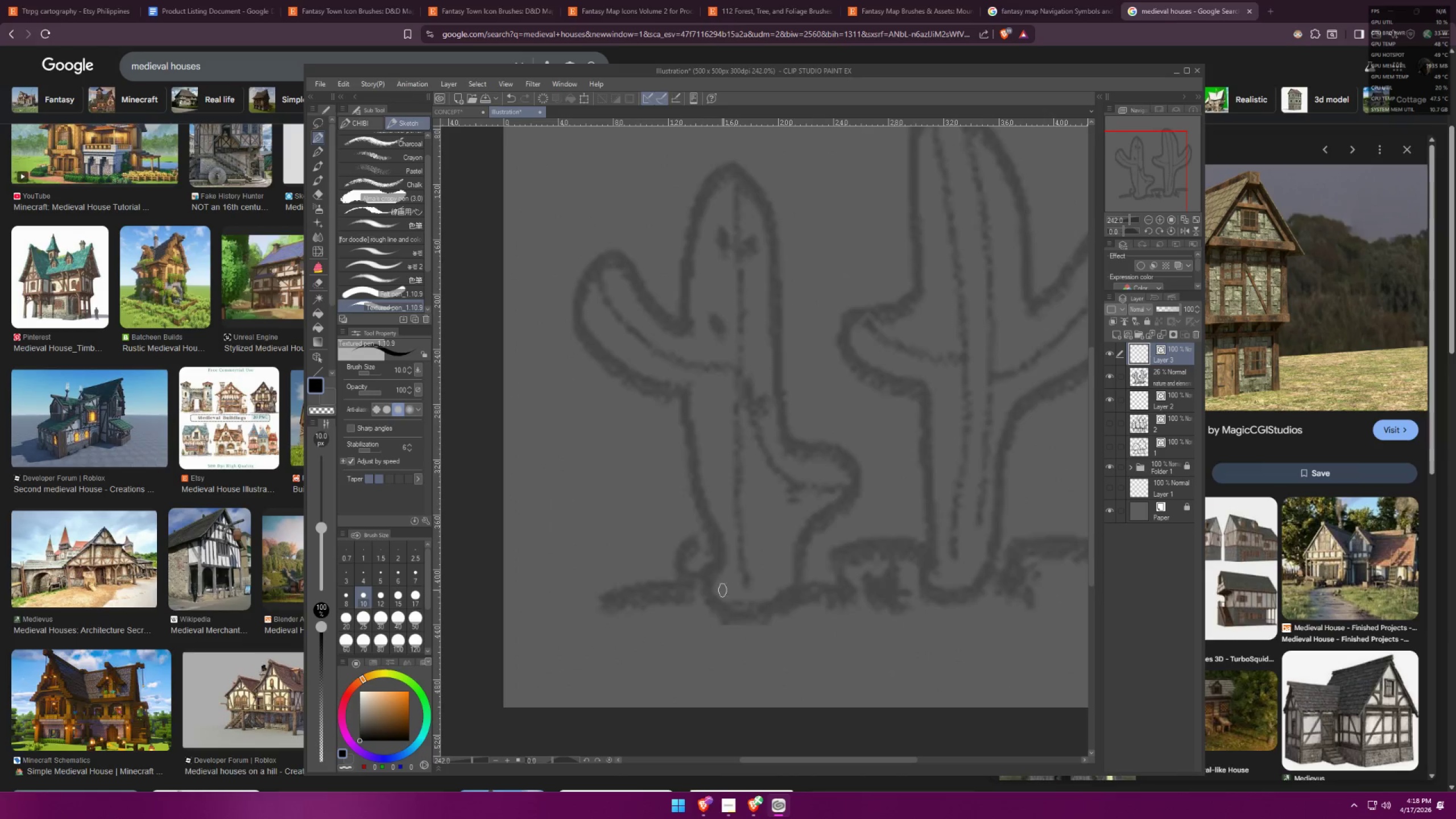 
left_click_drag(start_coordinate=[719, 607], to_coordinate=[795, 588])
 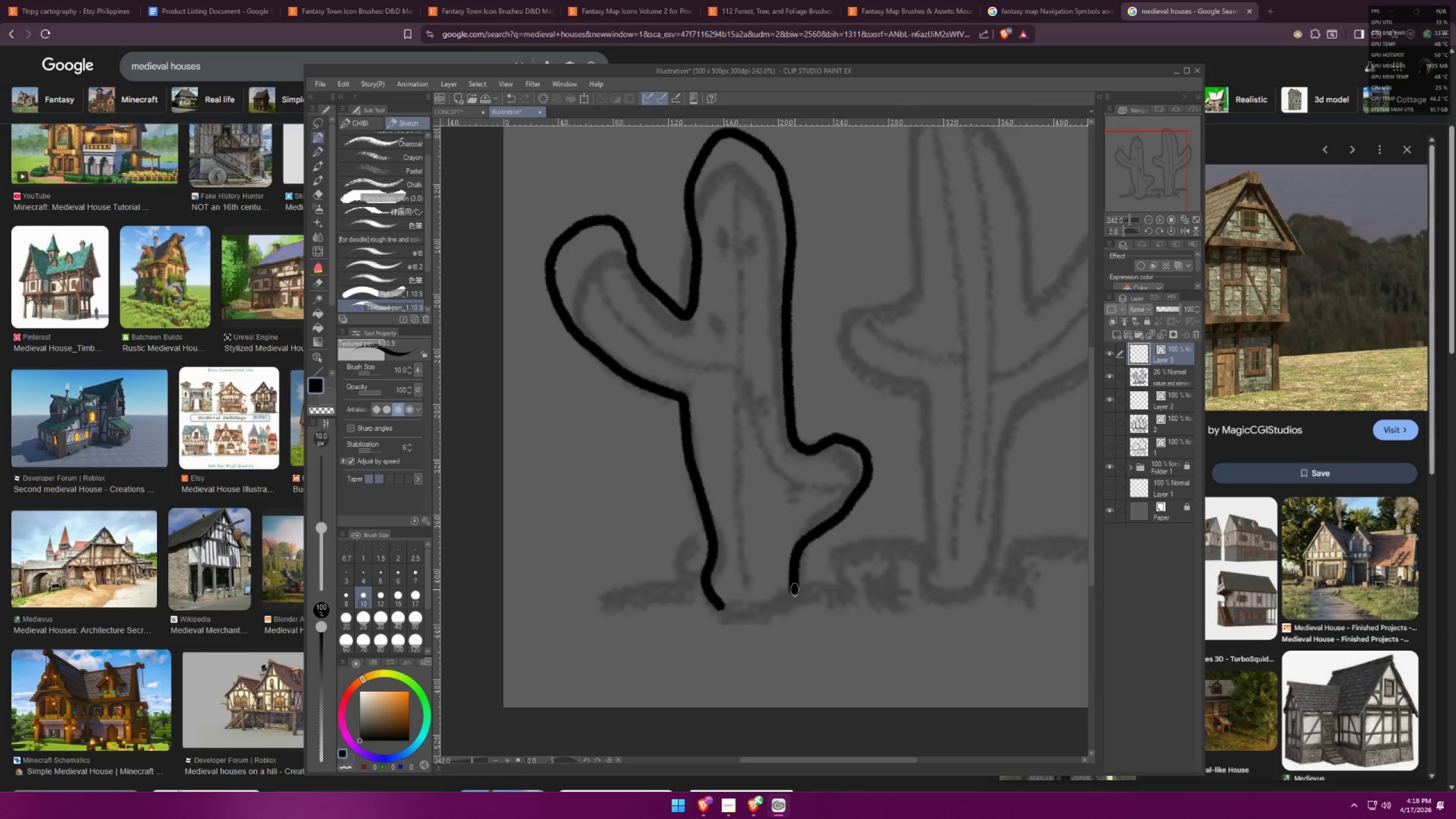 
hold_key(key=Space, duration=0.47)
 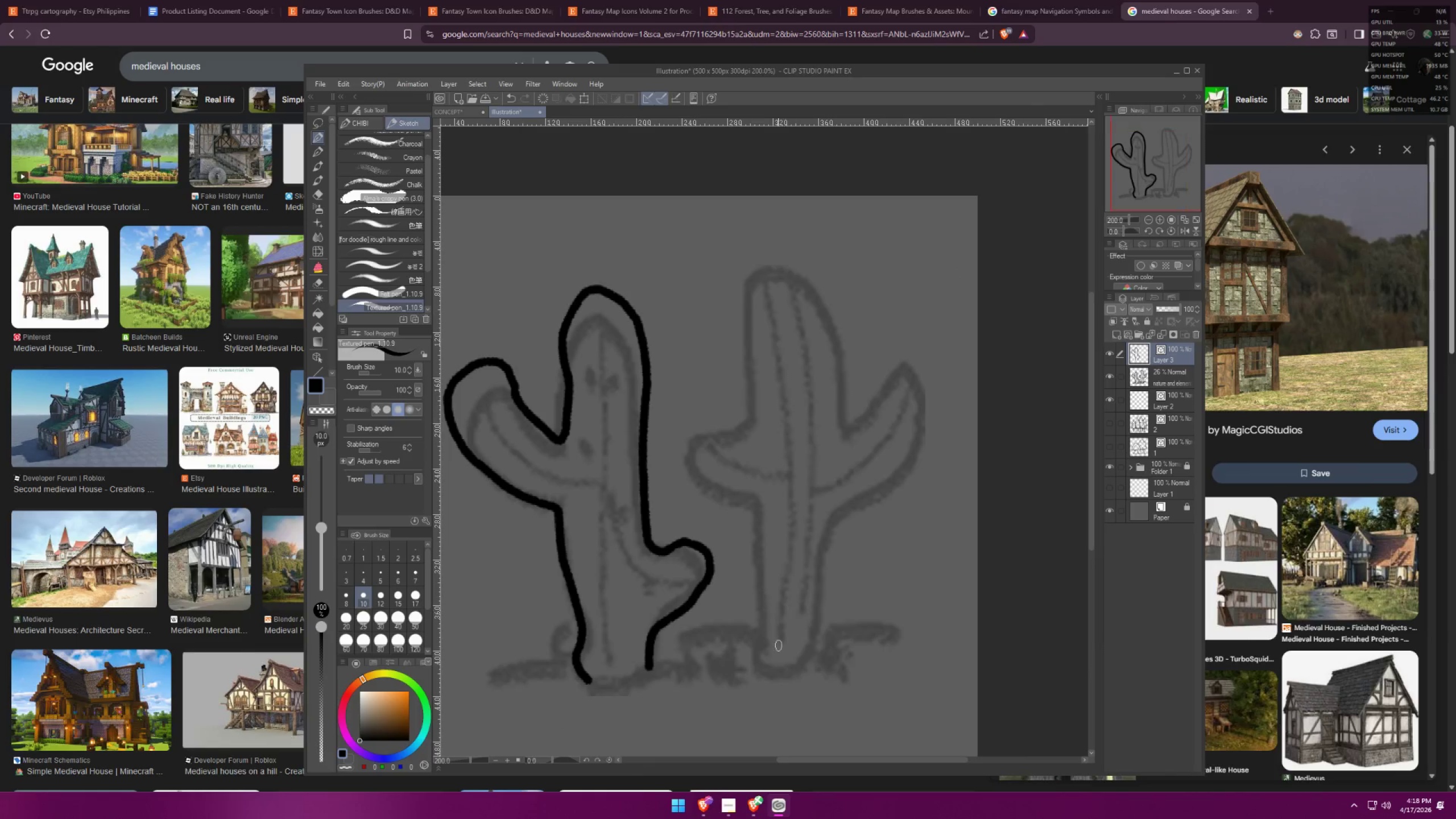 
left_click_drag(start_coordinate=[777, 420], to_coordinate=[619, 524])
 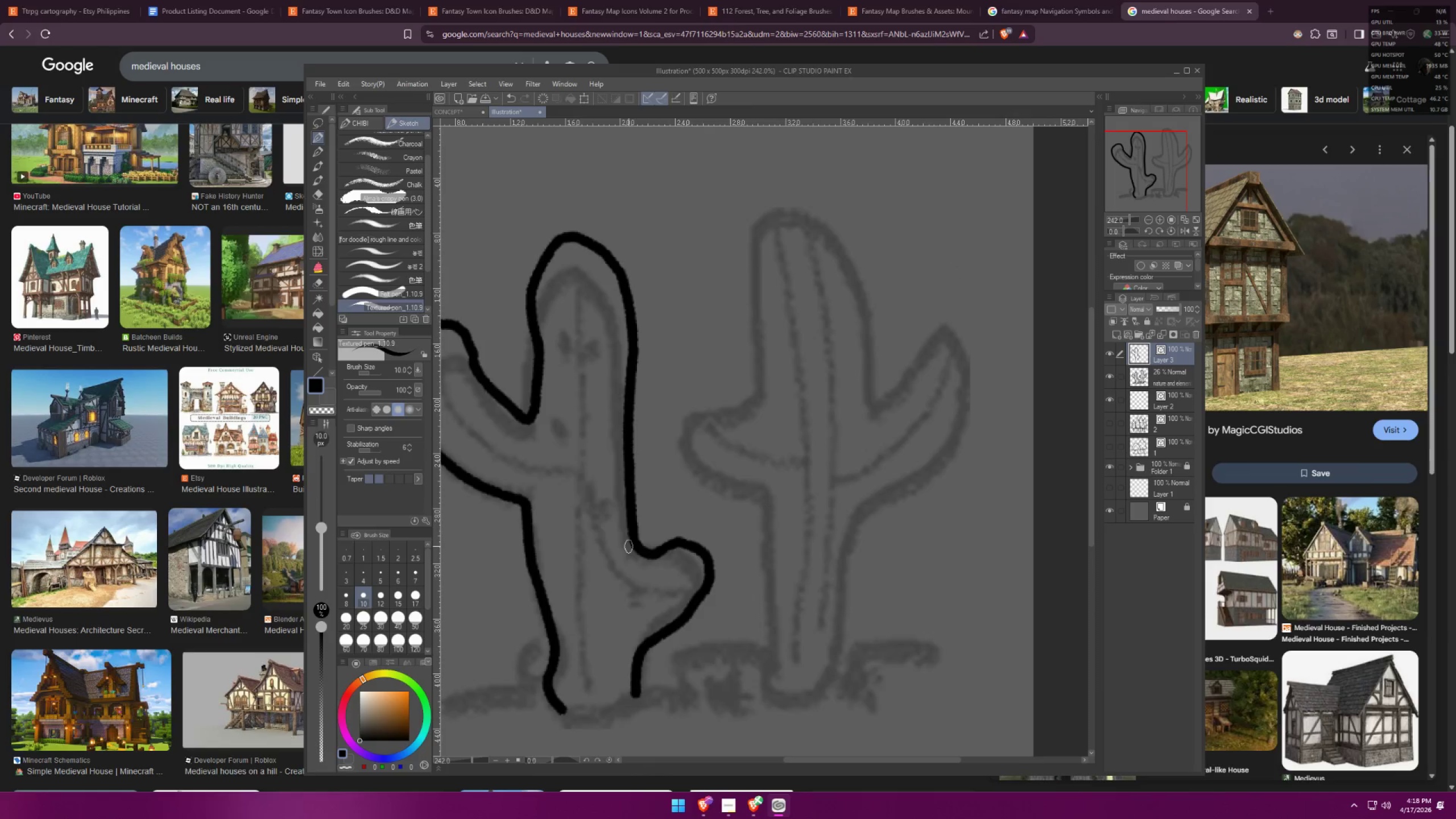 
scroll: coordinate [740, 535], scroll_direction: down, amount: 2.0
 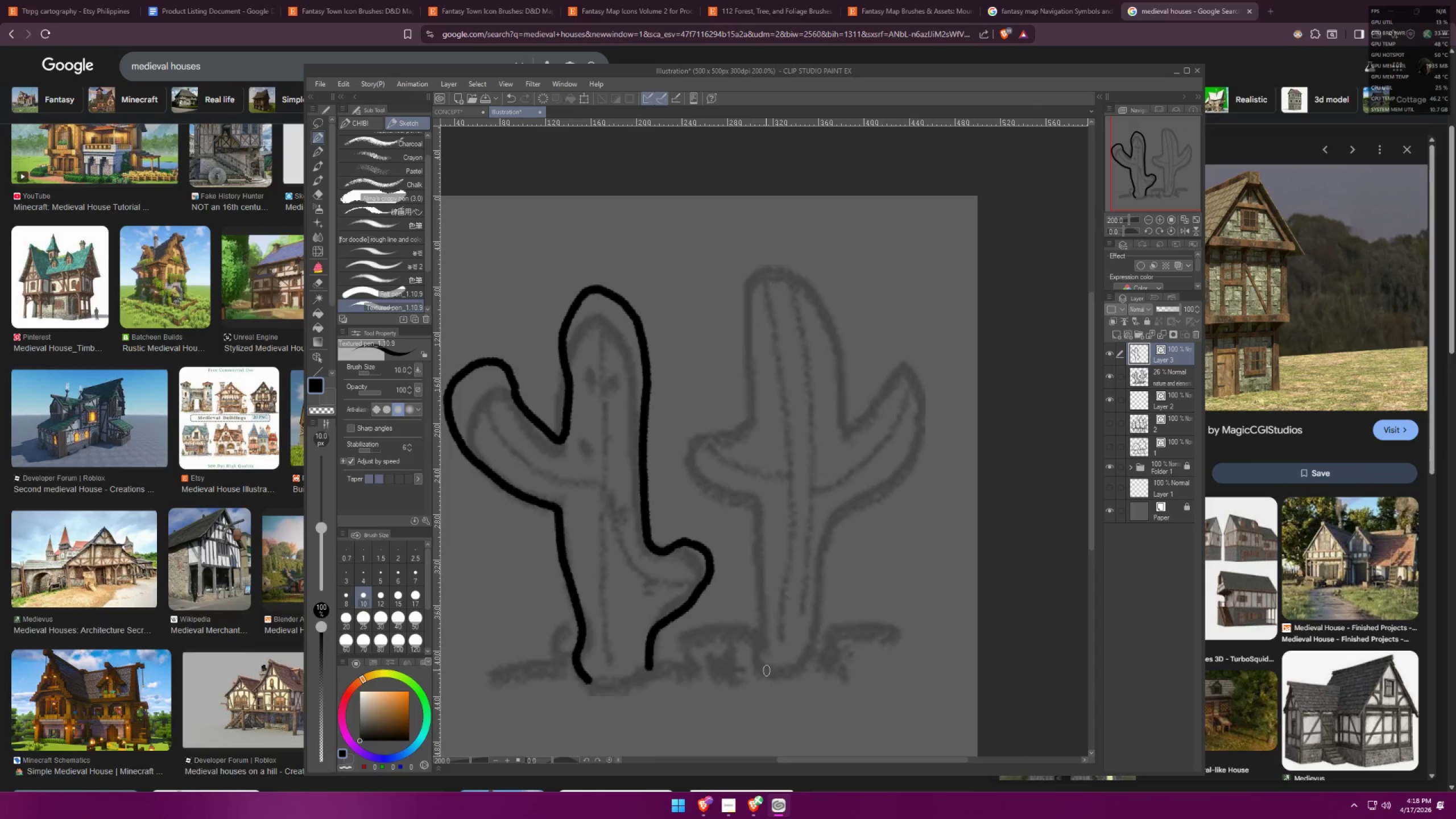 
left_click_drag(start_coordinate=[760, 672], to_coordinate=[743, 430])
 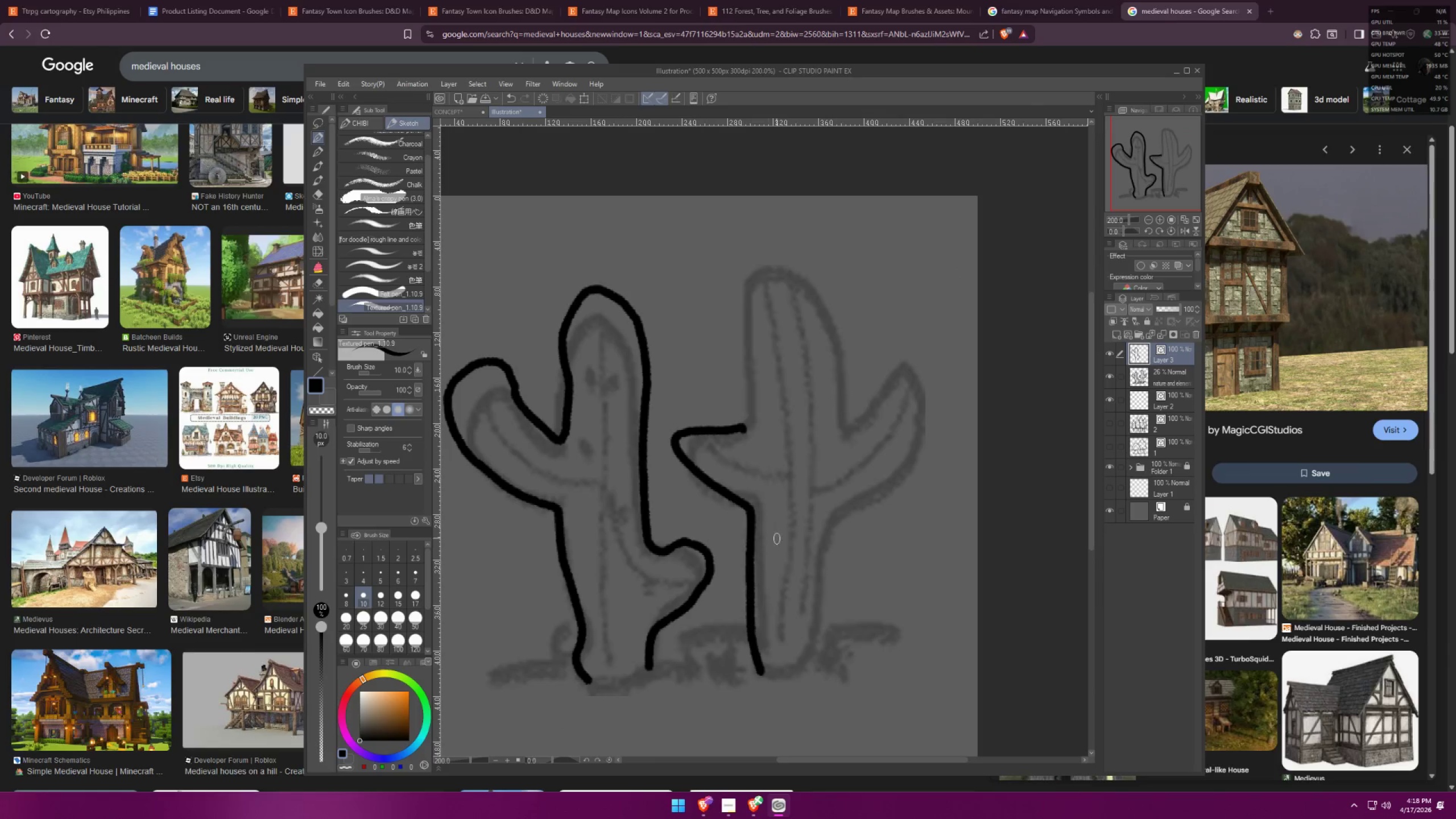 
key(Control+ControlLeft)
 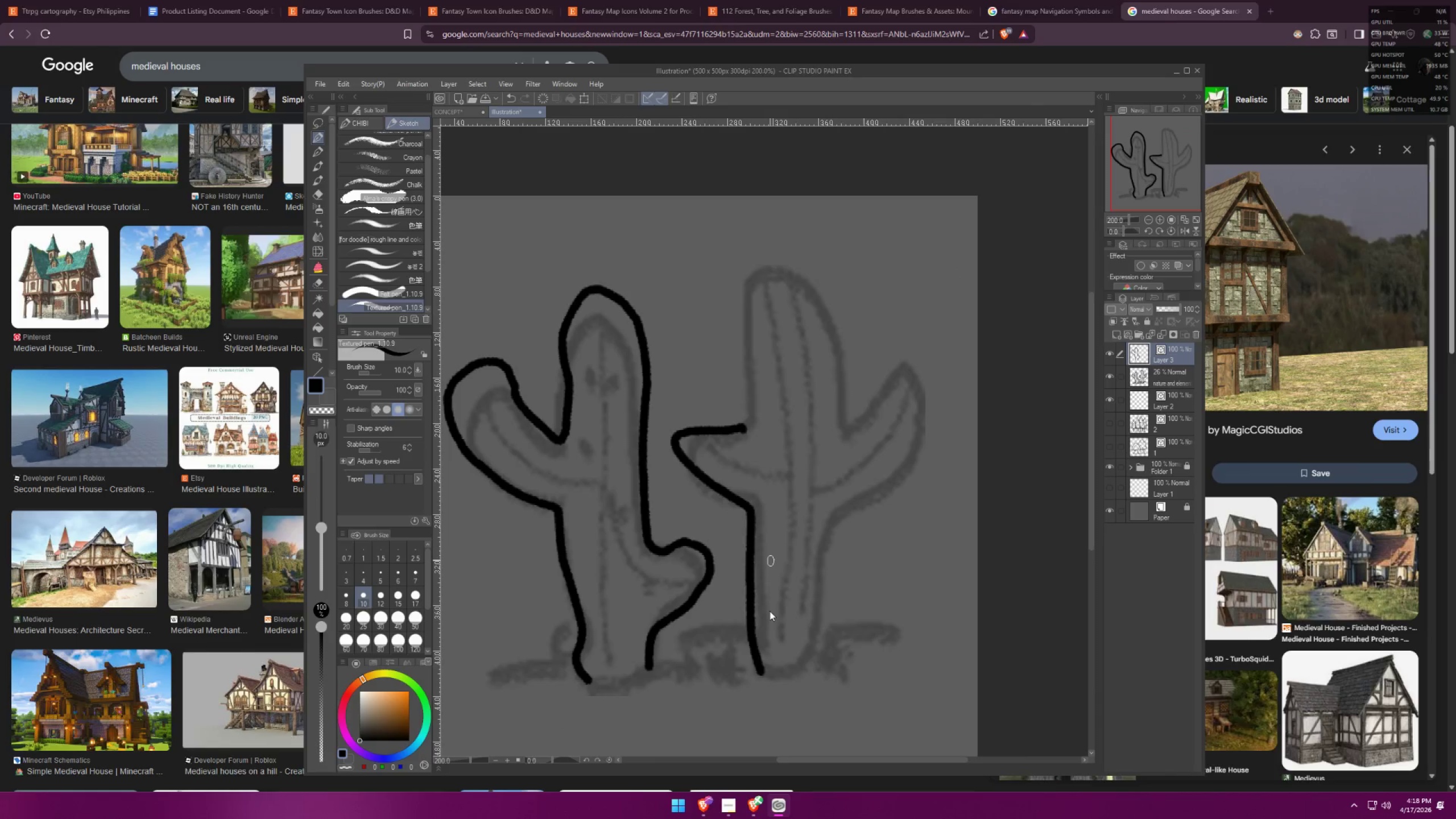 
key(Control+Z)
 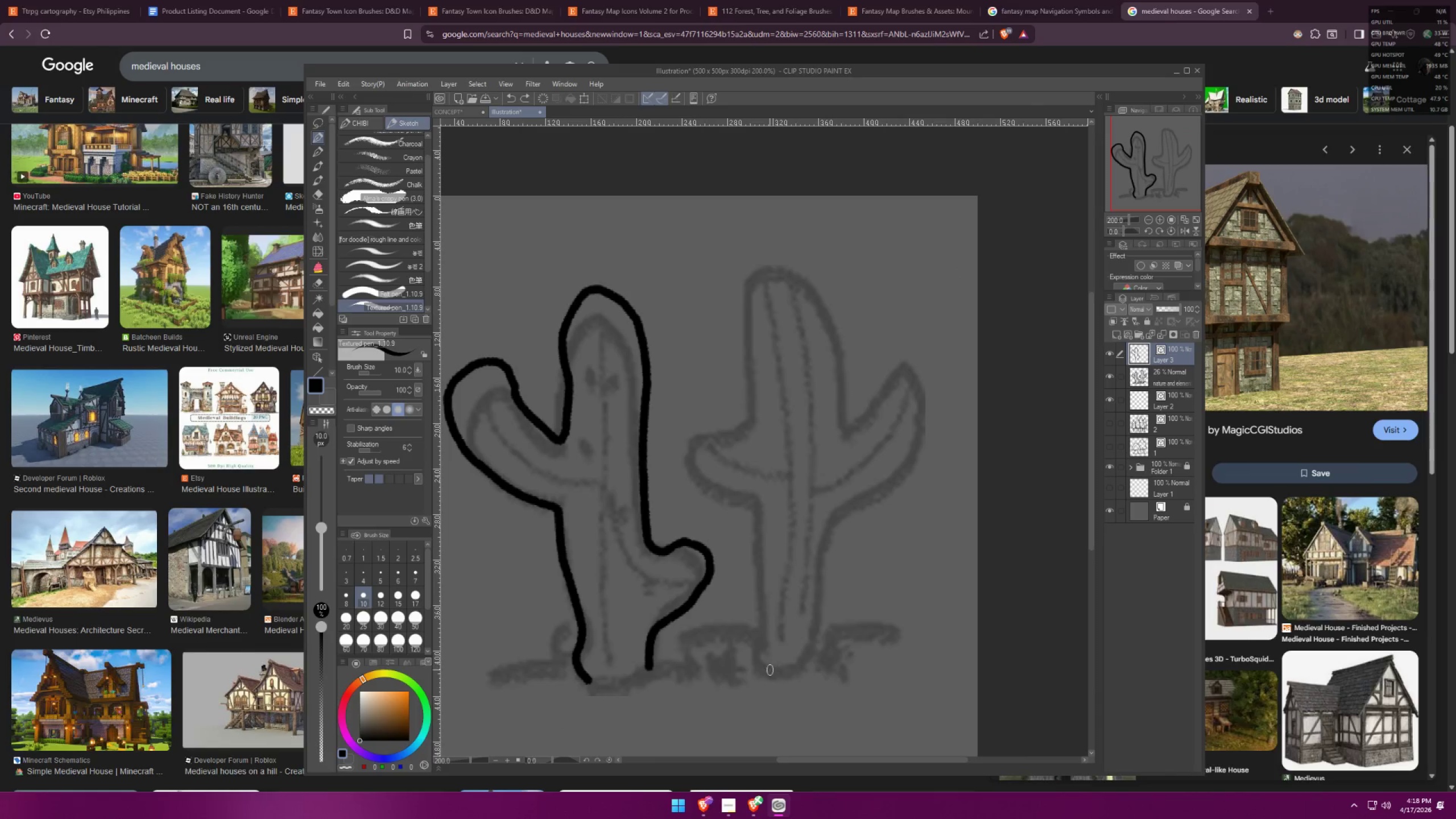 
left_click_drag(start_coordinate=[762, 672], to_coordinate=[750, 660])
 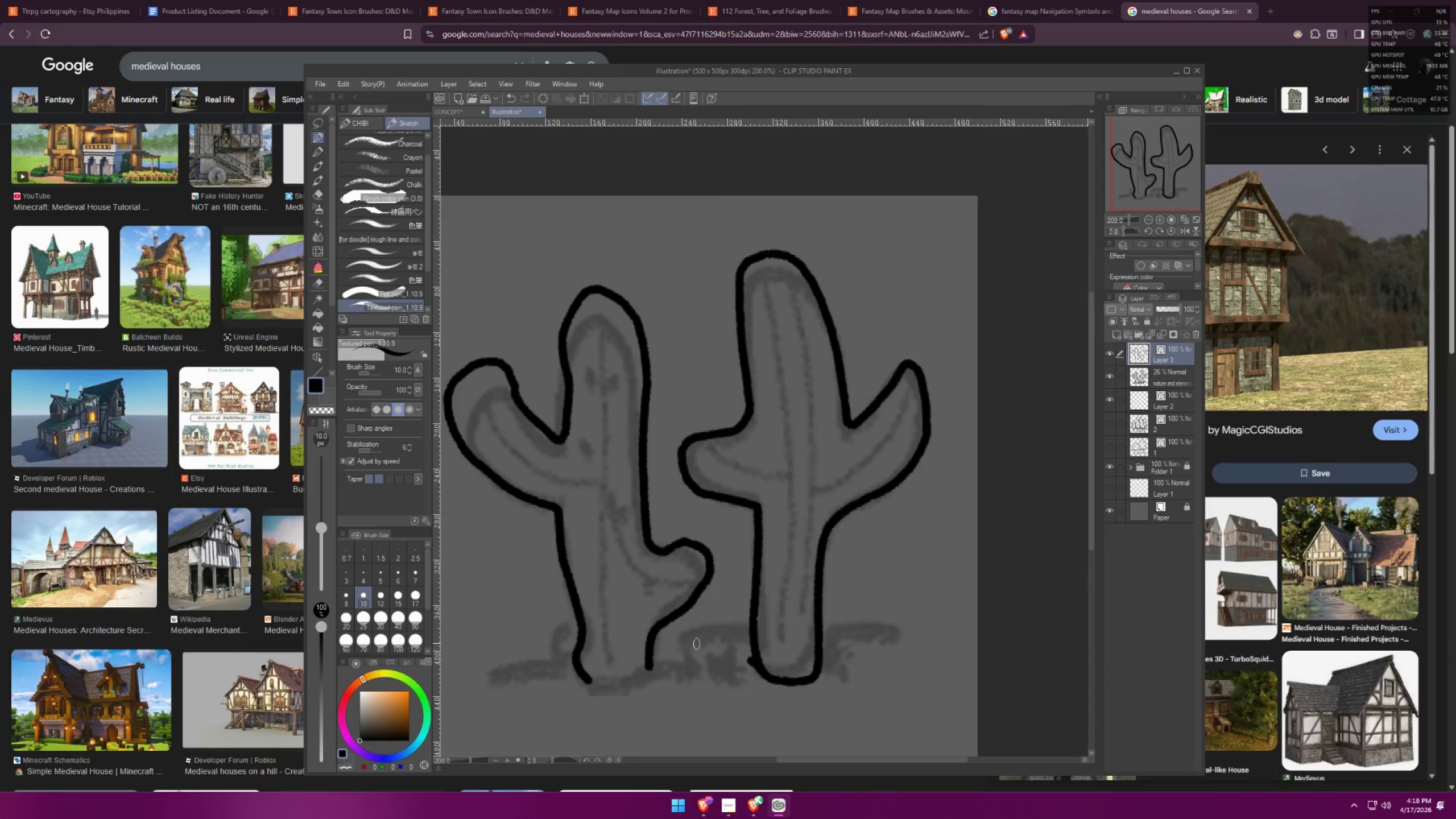 
hold_key(key=Space, duration=0.92)
 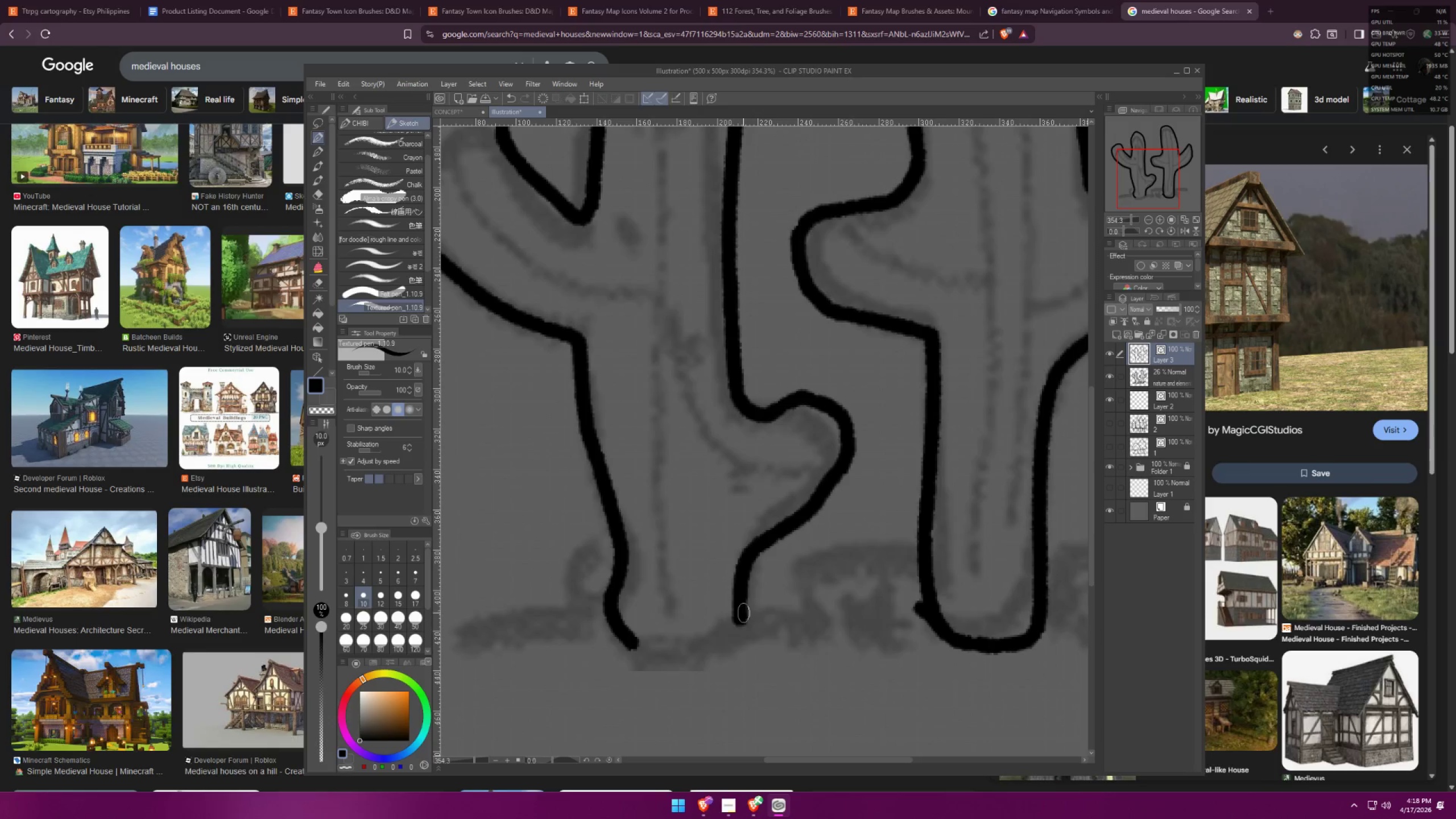 
left_click_drag(start_coordinate=[770, 673], to_coordinate=[807, 639])
 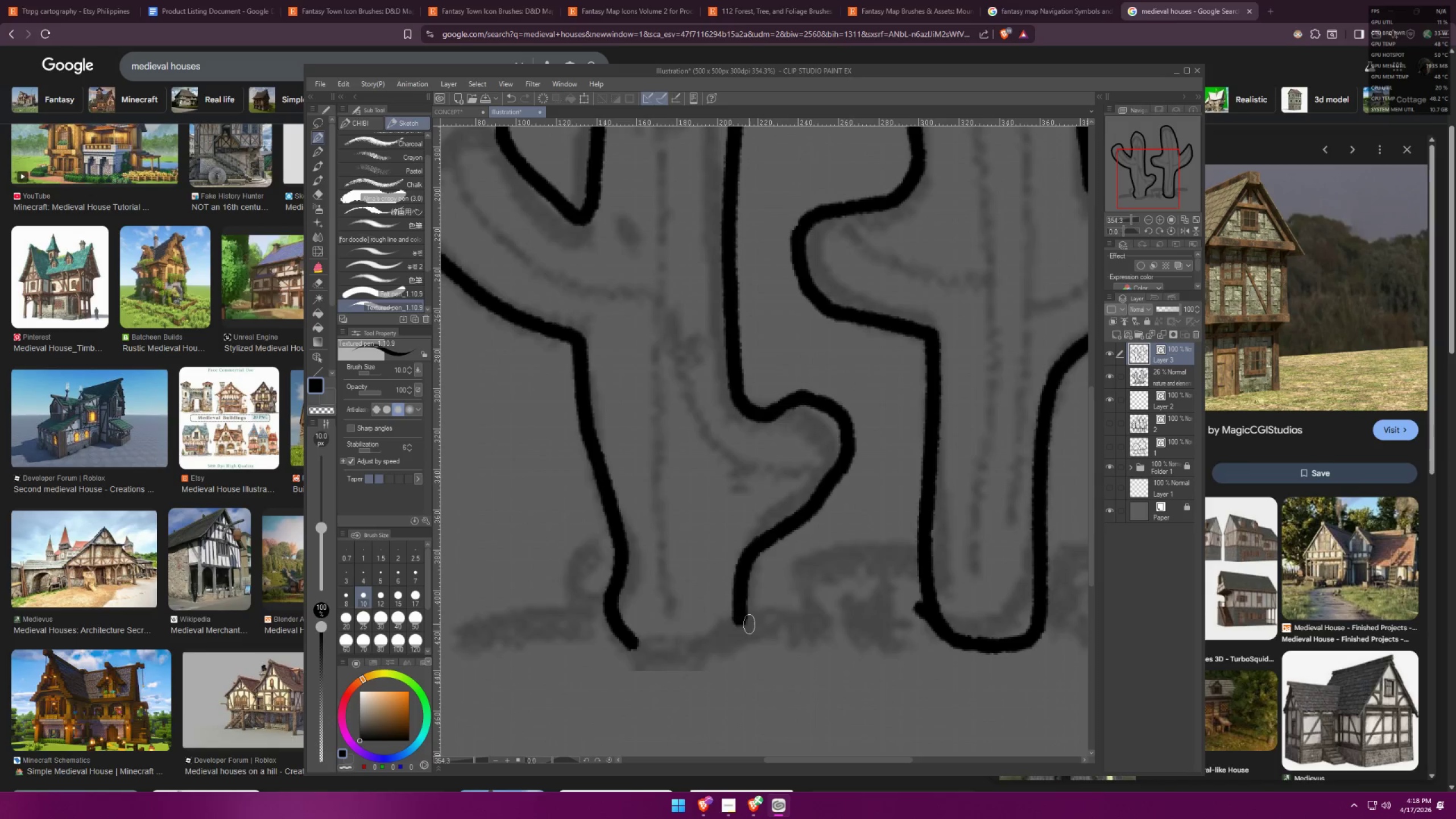 
scroll: coordinate [578, 681], scroll_direction: up, amount: 6.0
 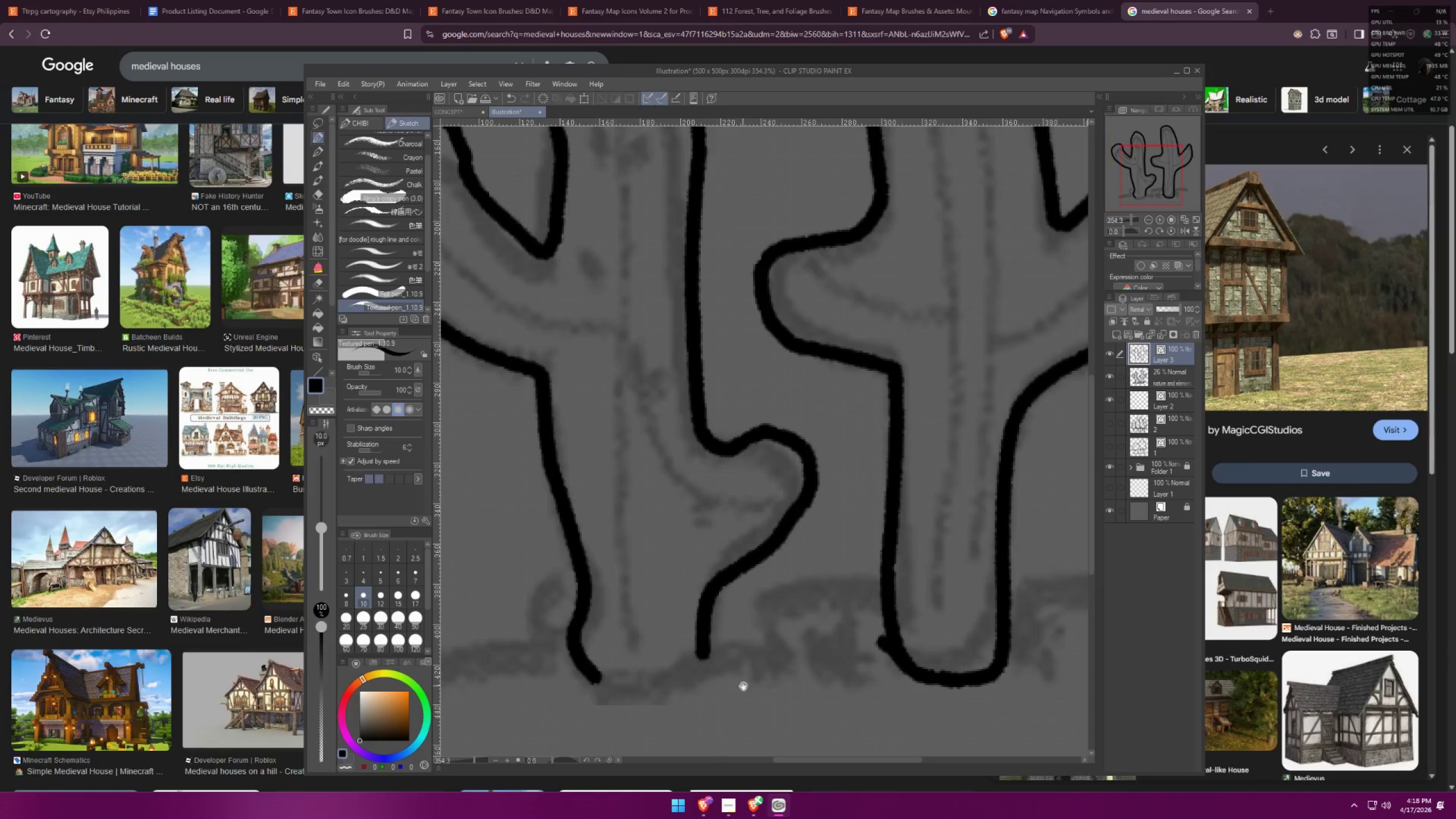 
left_click_drag(start_coordinate=[743, 613], to_coordinate=[627, 644])
 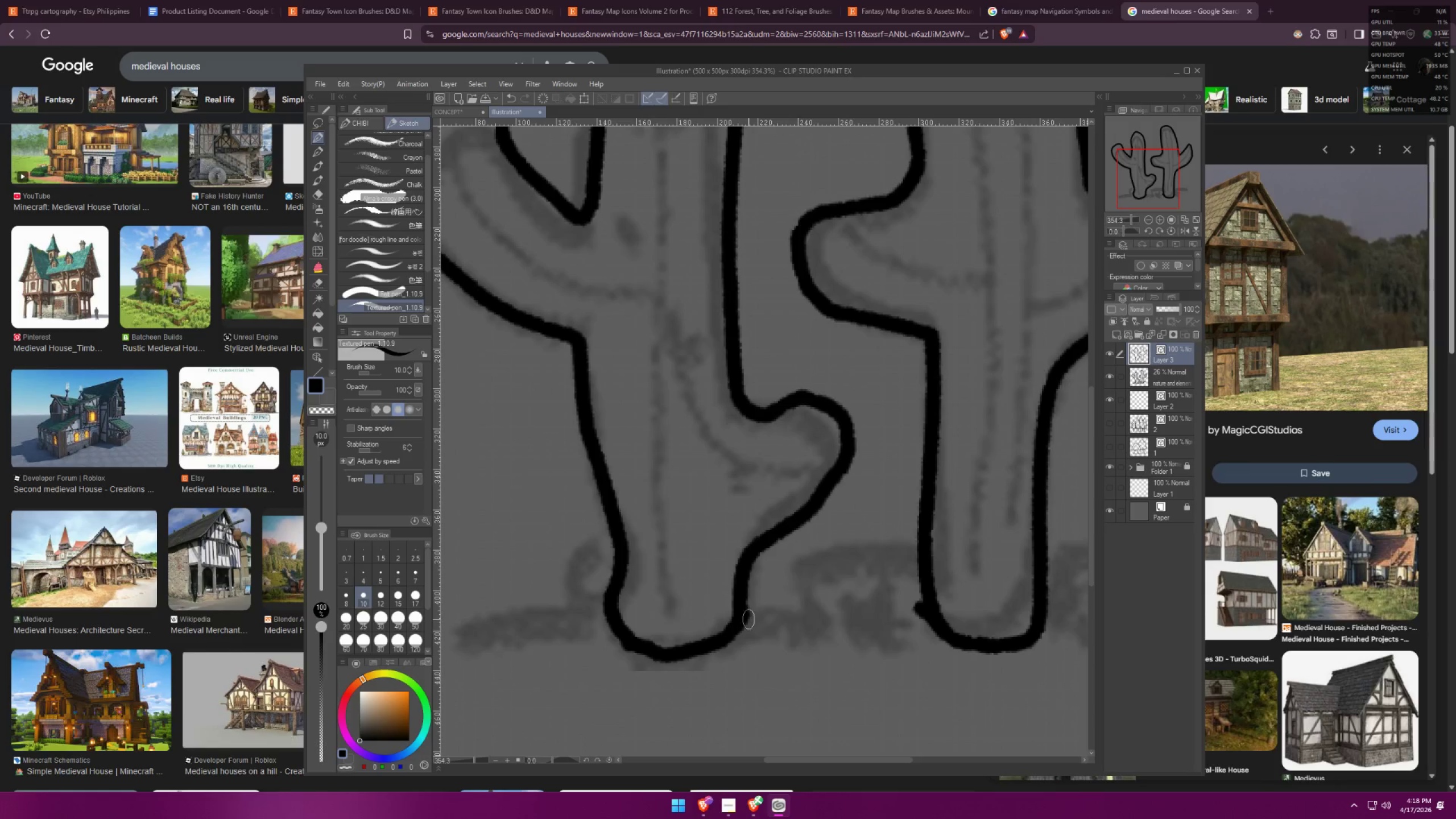 
left_click_drag(start_coordinate=[746, 617], to_coordinate=[791, 619])
 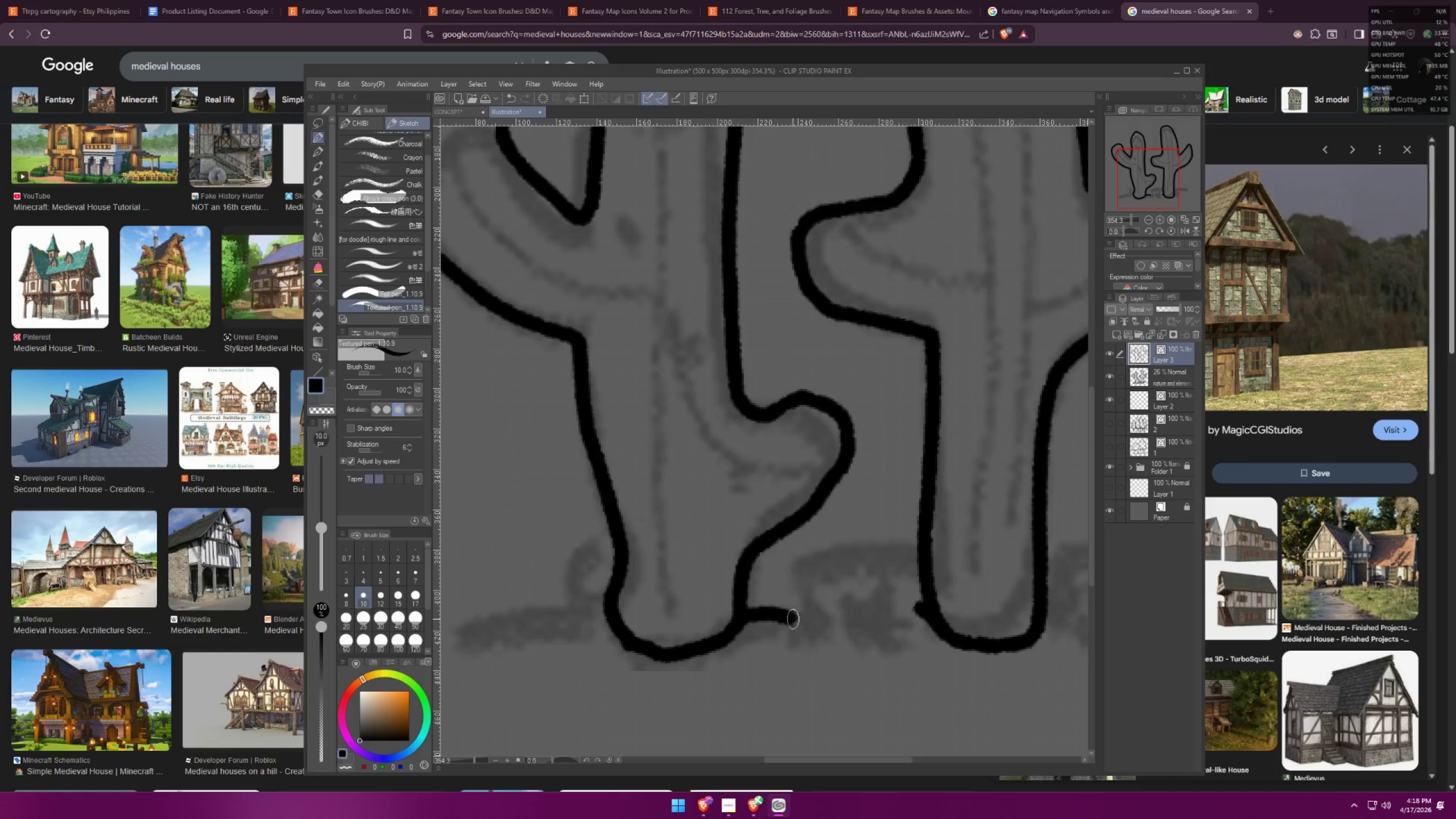 
left_click_drag(start_coordinate=[790, 617], to_coordinate=[917, 614])
 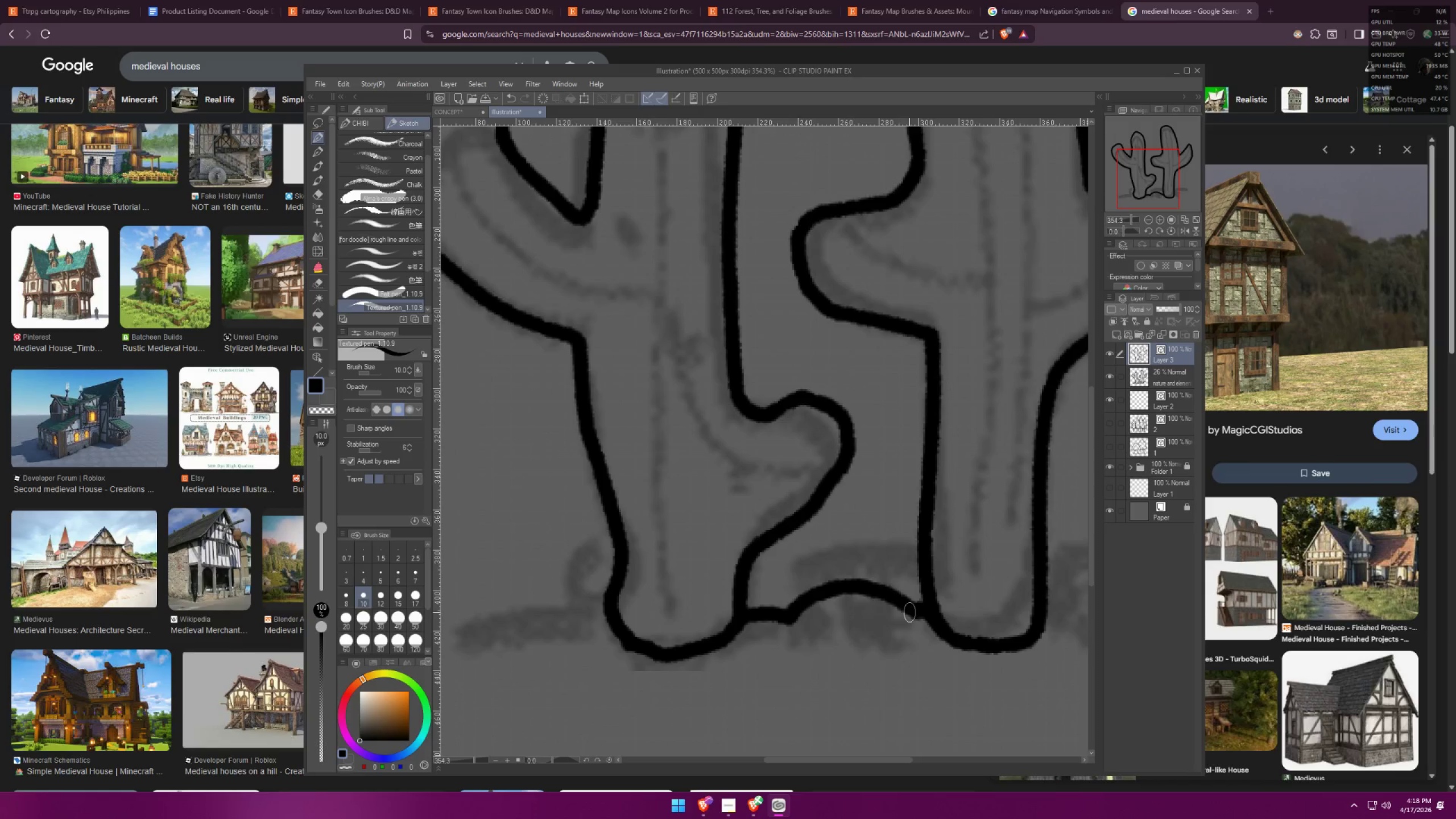 
key(Control+ControlLeft)
 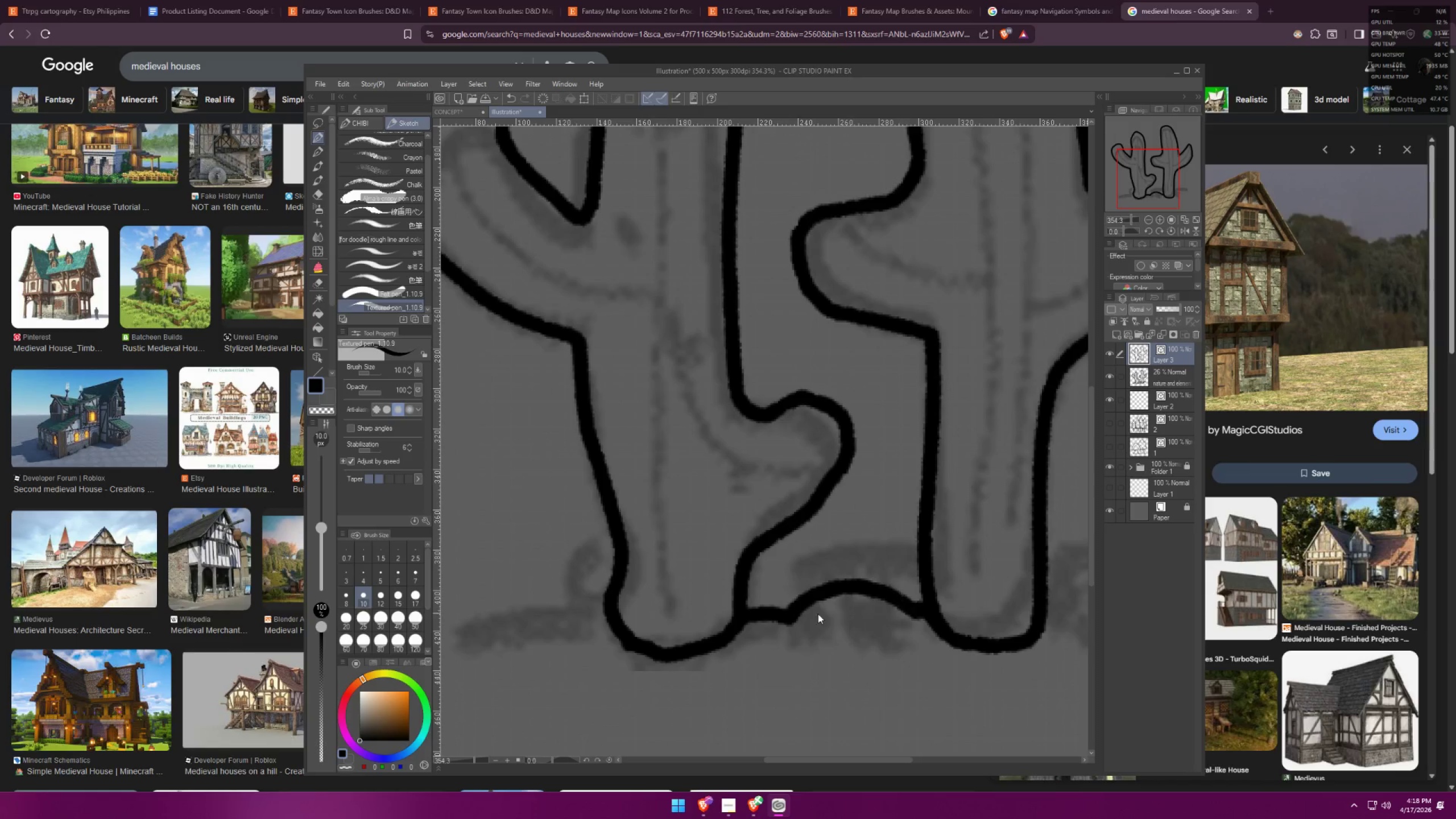 
key(Control+Z)
 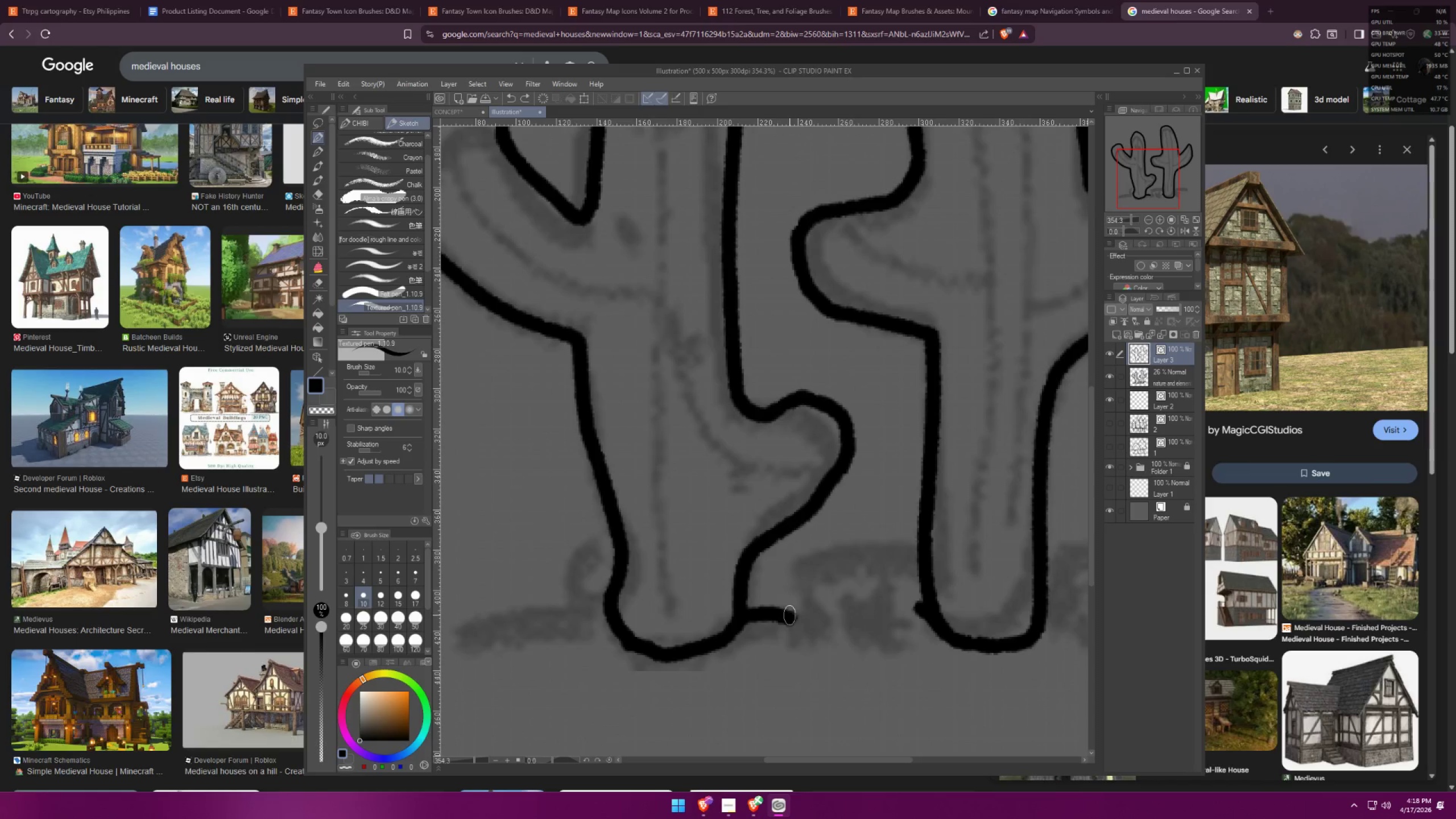 
left_click_drag(start_coordinate=[791, 617], to_coordinate=[924, 609])
 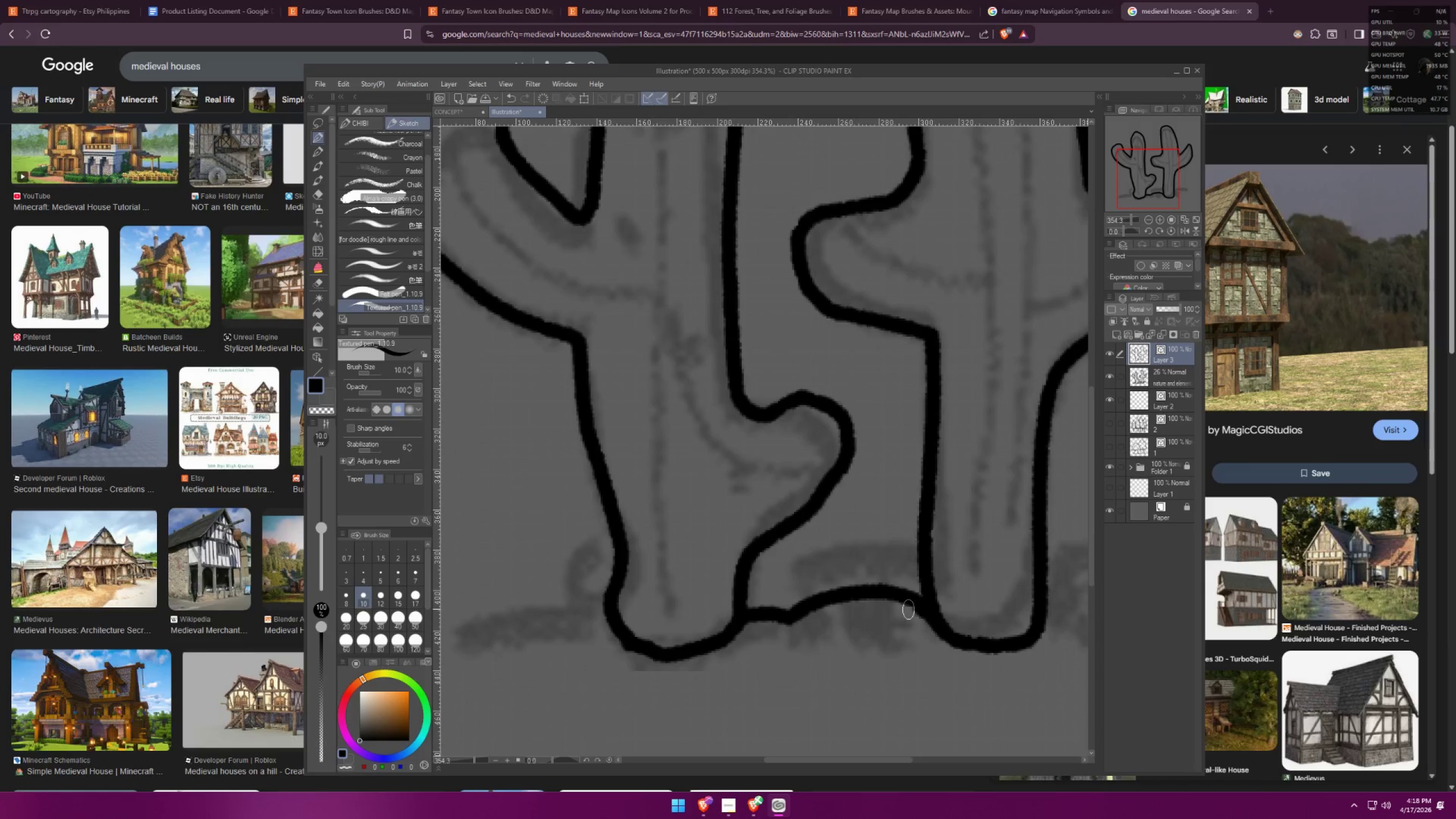 
hold_key(key=Space, duration=0.35)
 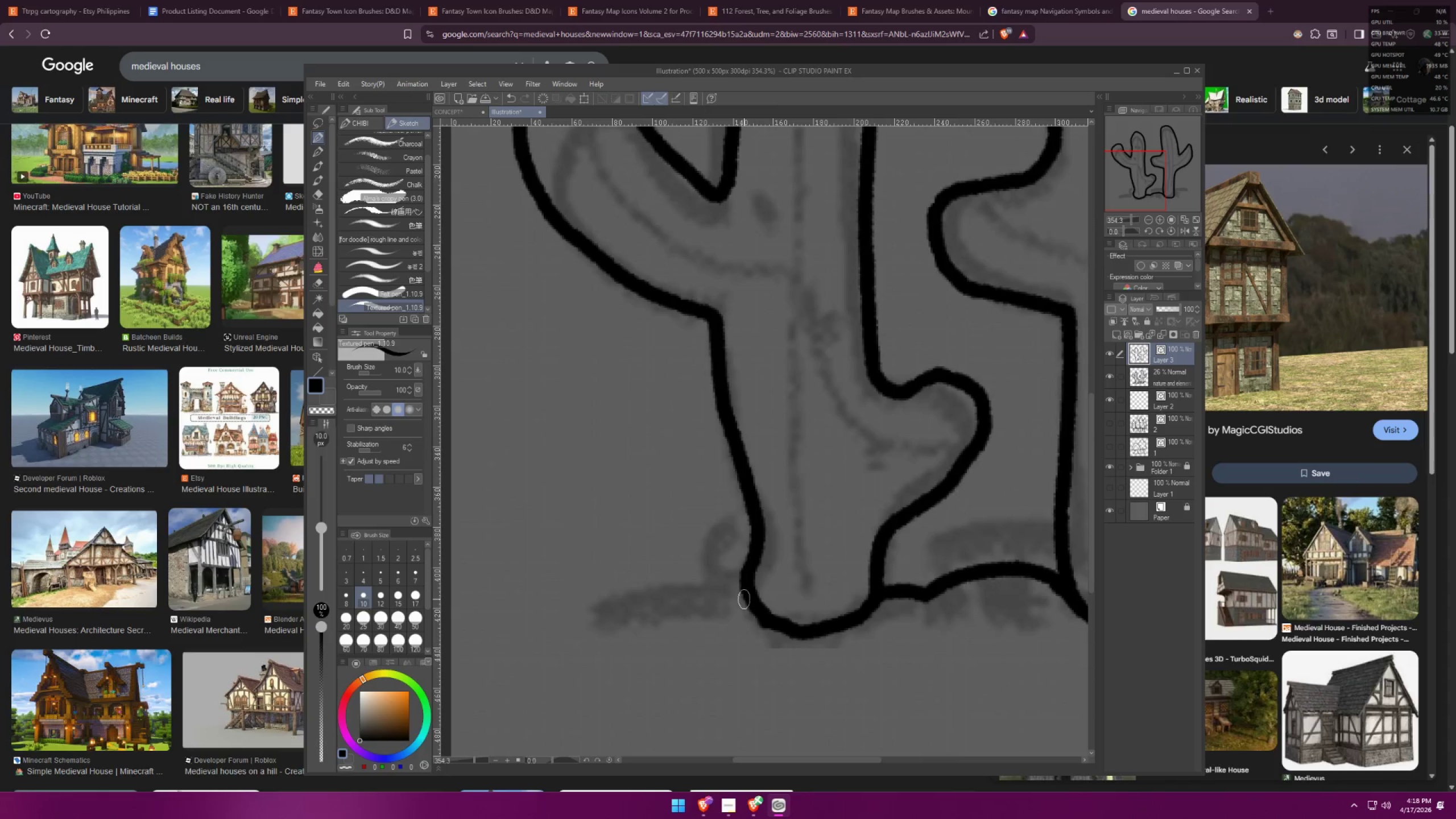 
left_click_drag(start_coordinate=[690, 622], to_coordinate=[826, 599])
 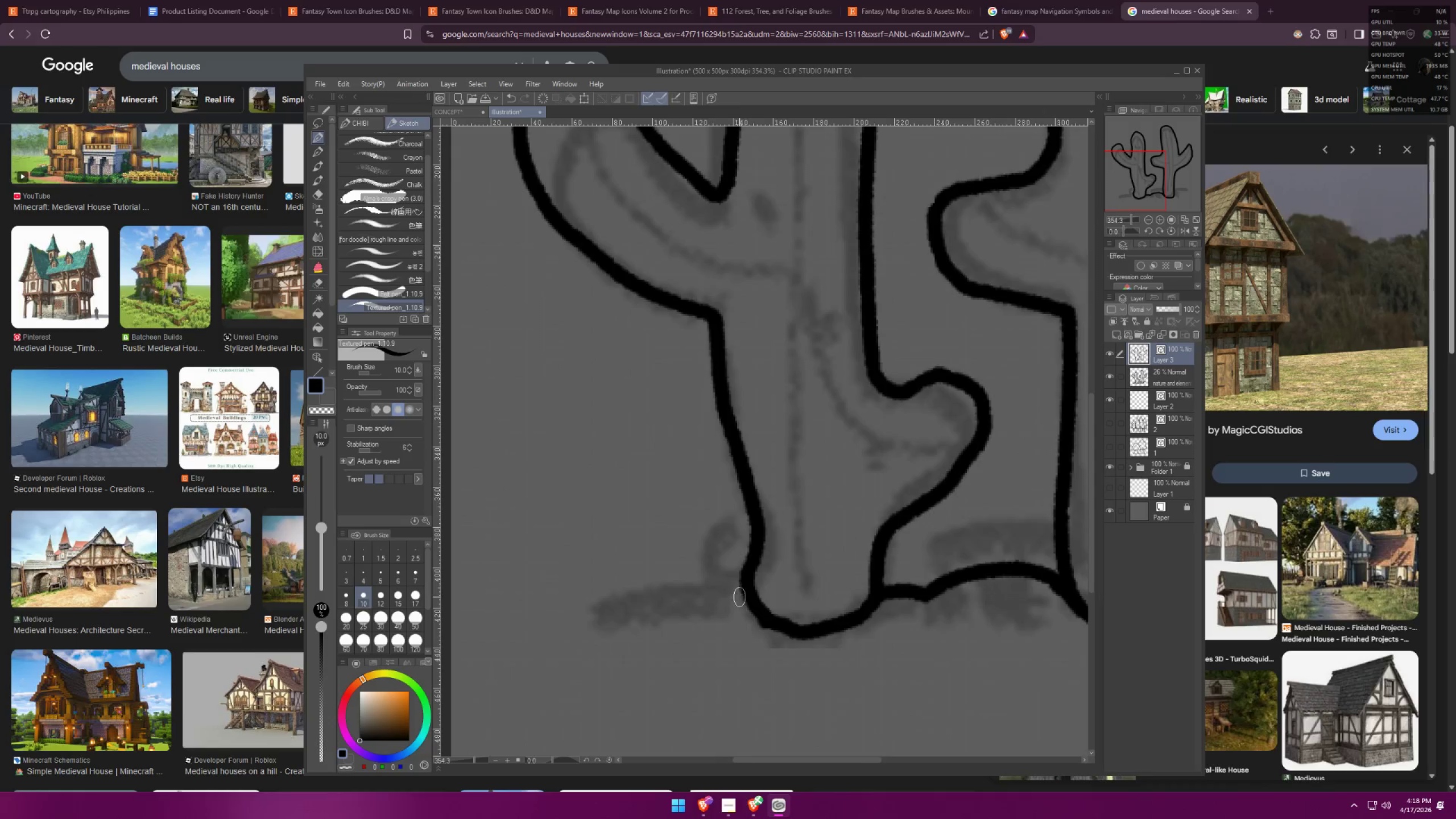 
left_click_drag(start_coordinate=[744, 599], to_coordinate=[617, 607])
 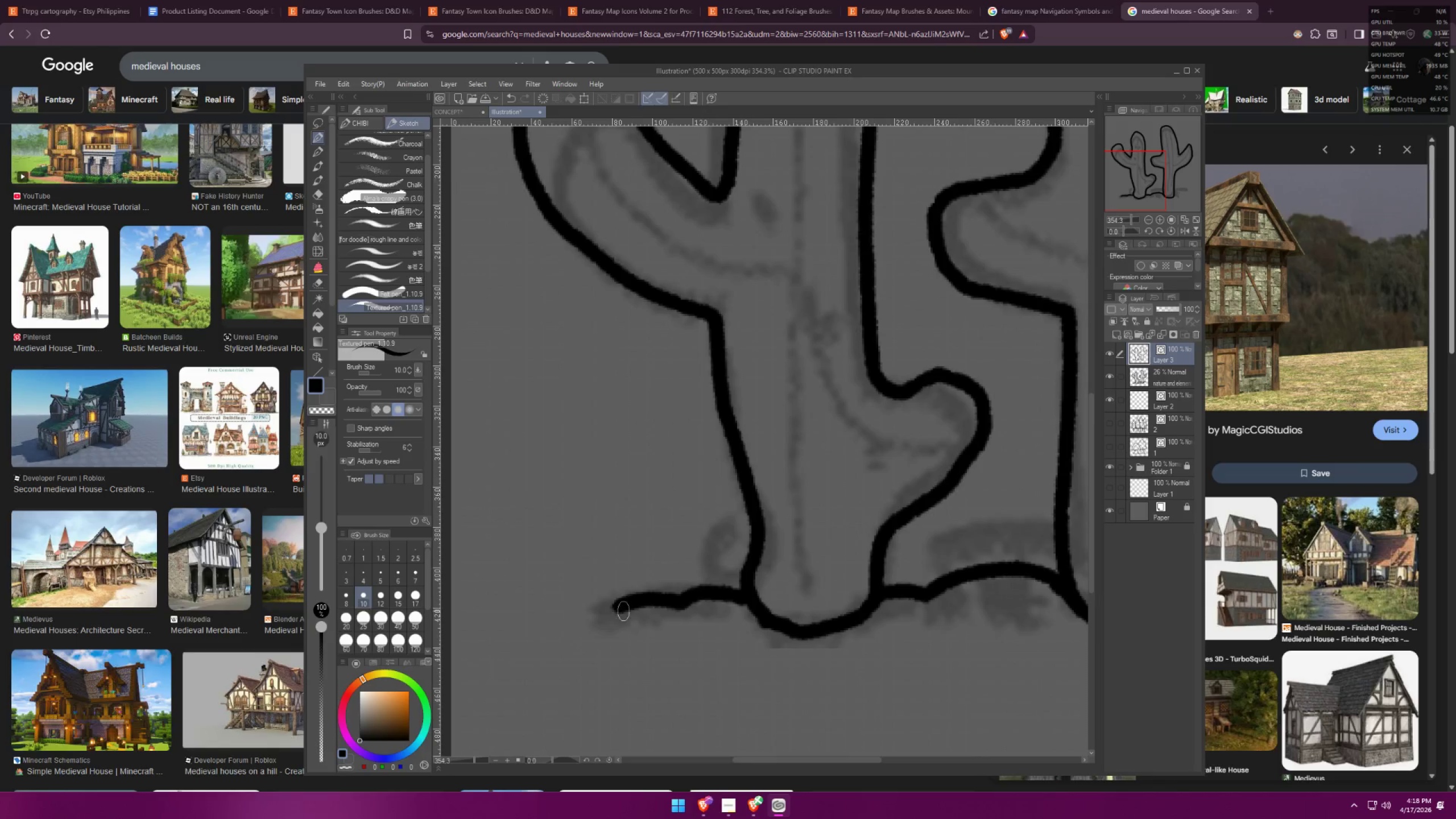 
hold_key(key=Space, duration=0.5)
 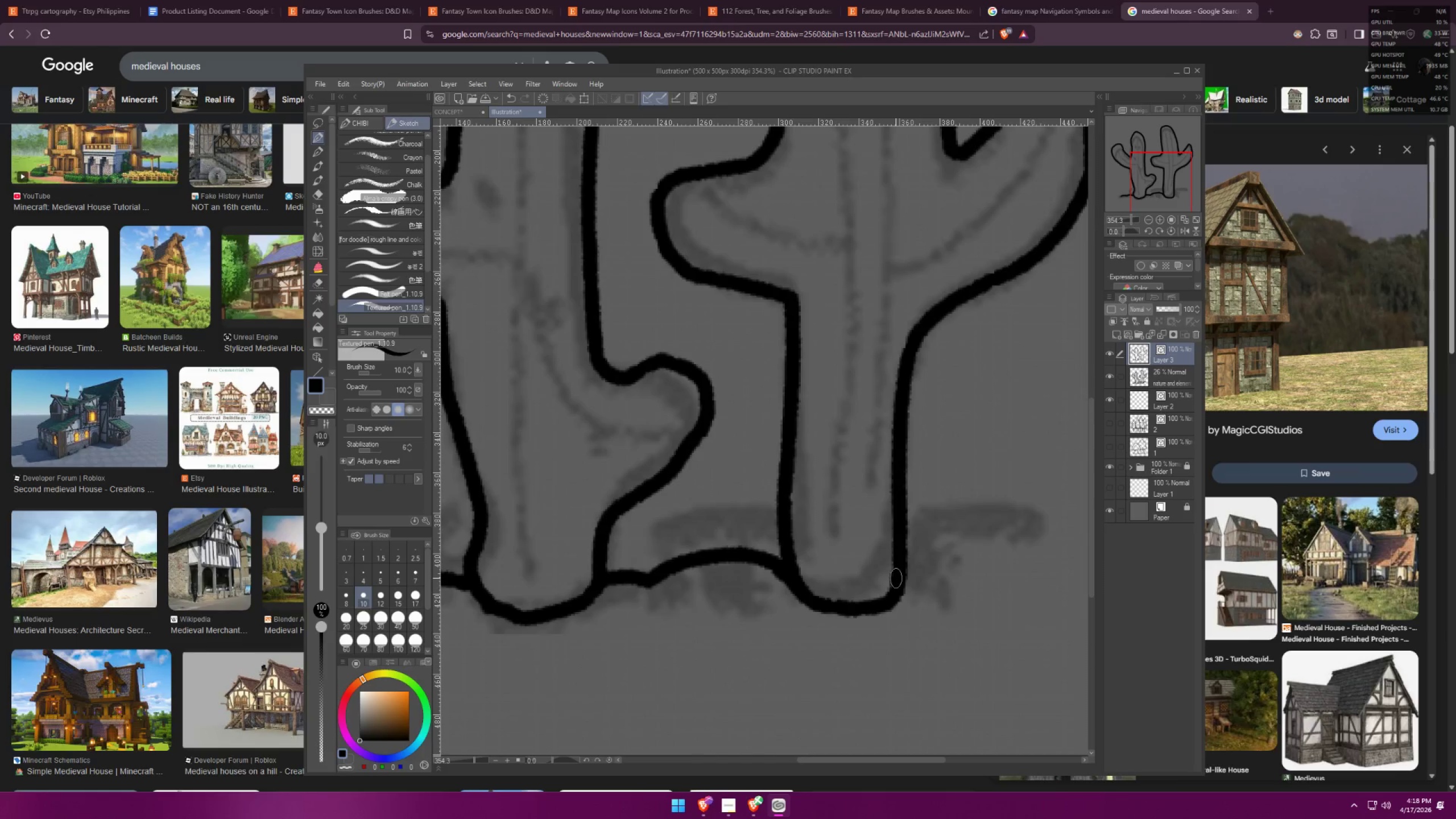 
left_click_drag(start_coordinate=[842, 647], to_coordinate=[565, 633])
 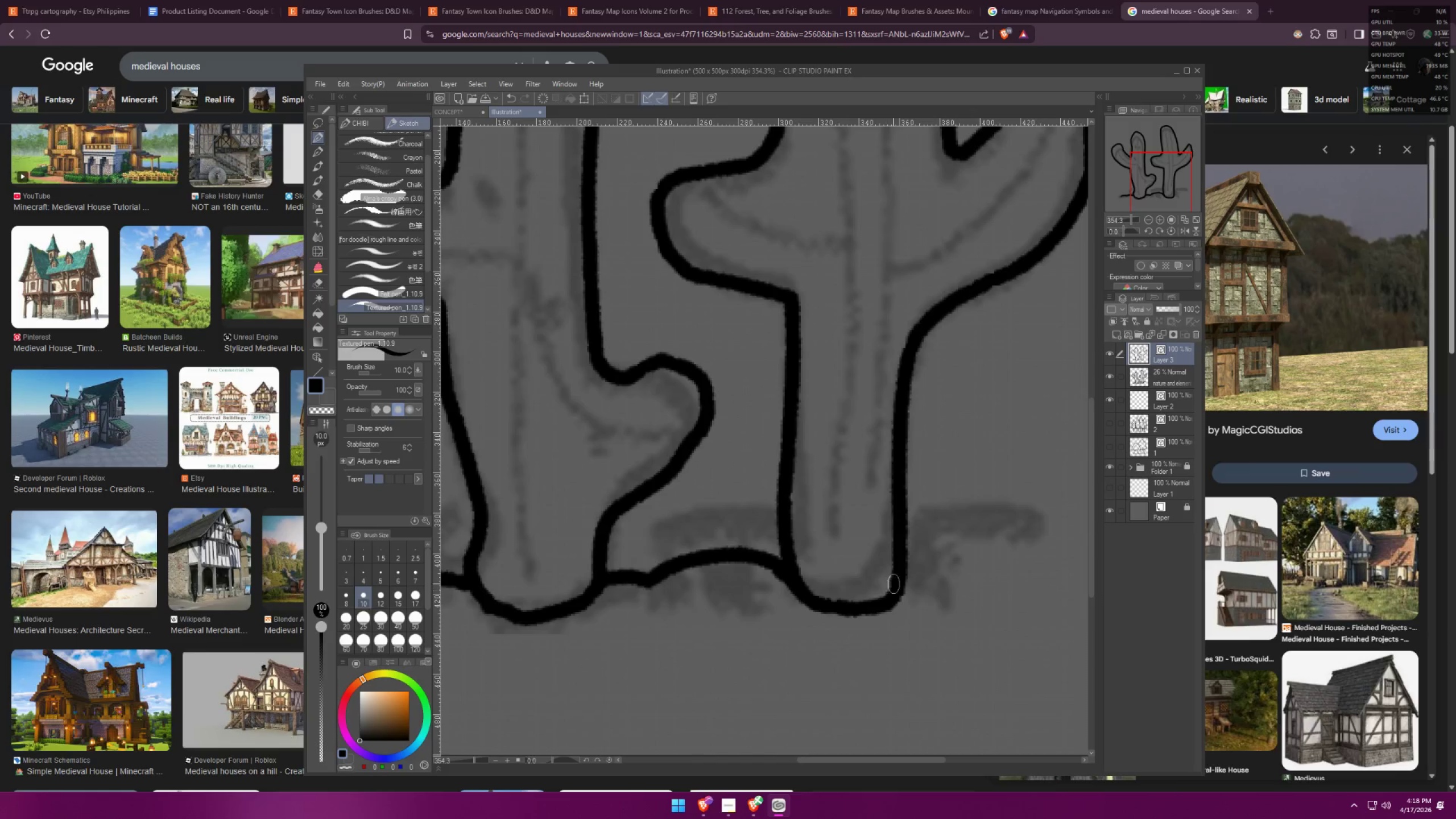 
left_click_drag(start_coordinate=[895, 578], to_coordinate=[995, 580])
 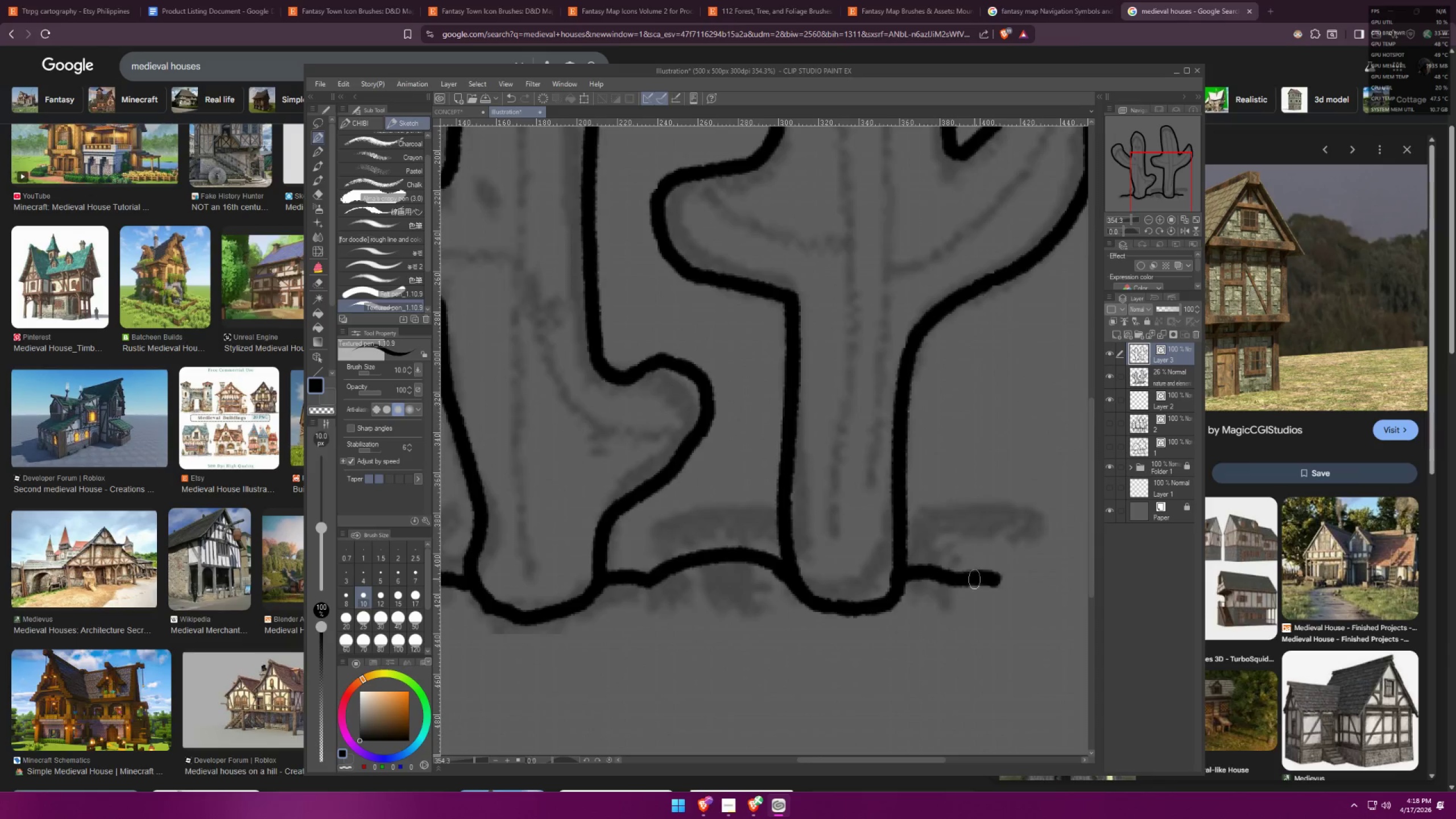 
scroll: coordinate [880, 562], scroll_direction: down, amount: 8.0
 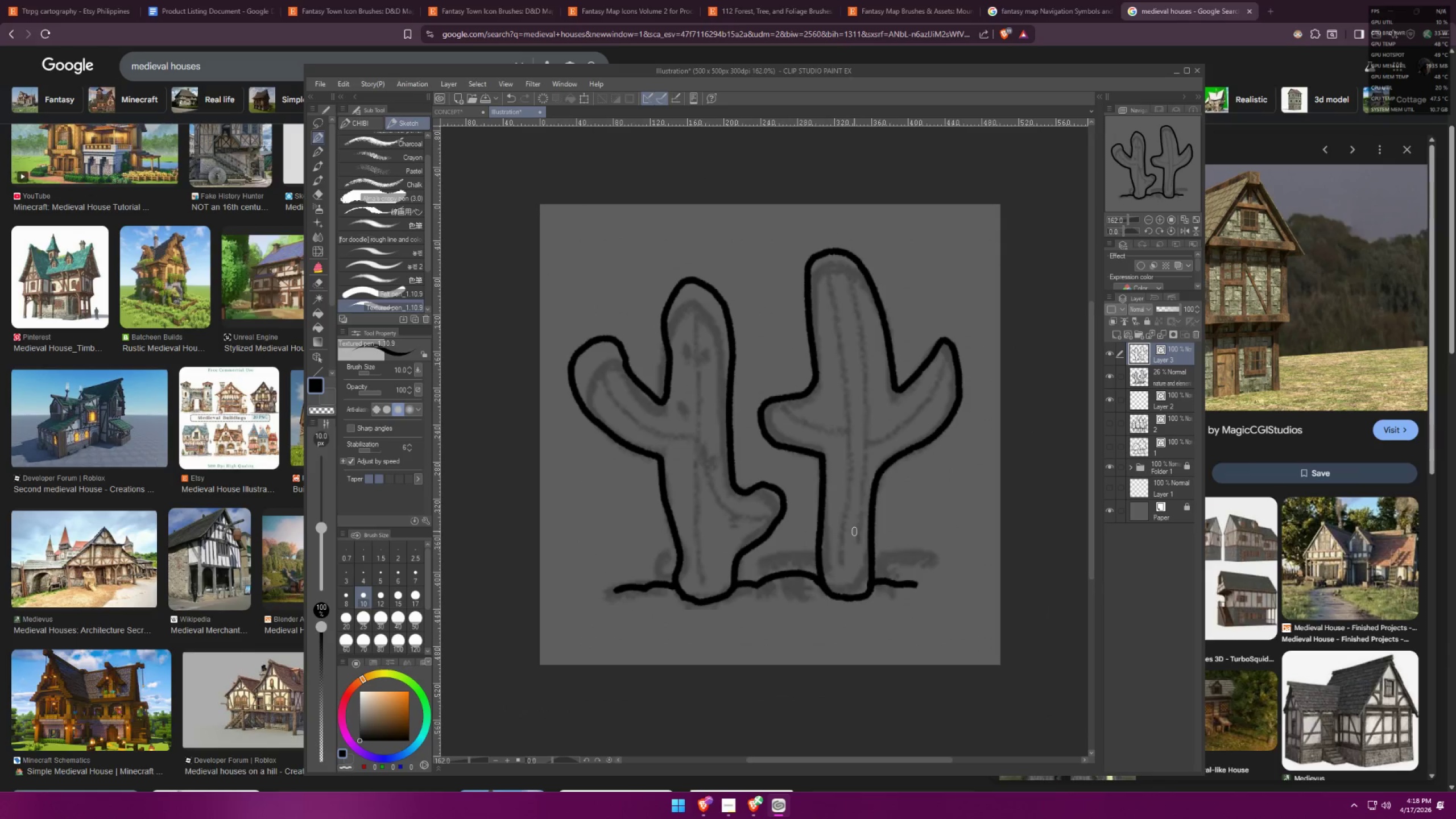 
scroll: coordinate [733, 386], scroll_direction: up, amount: 6.0
 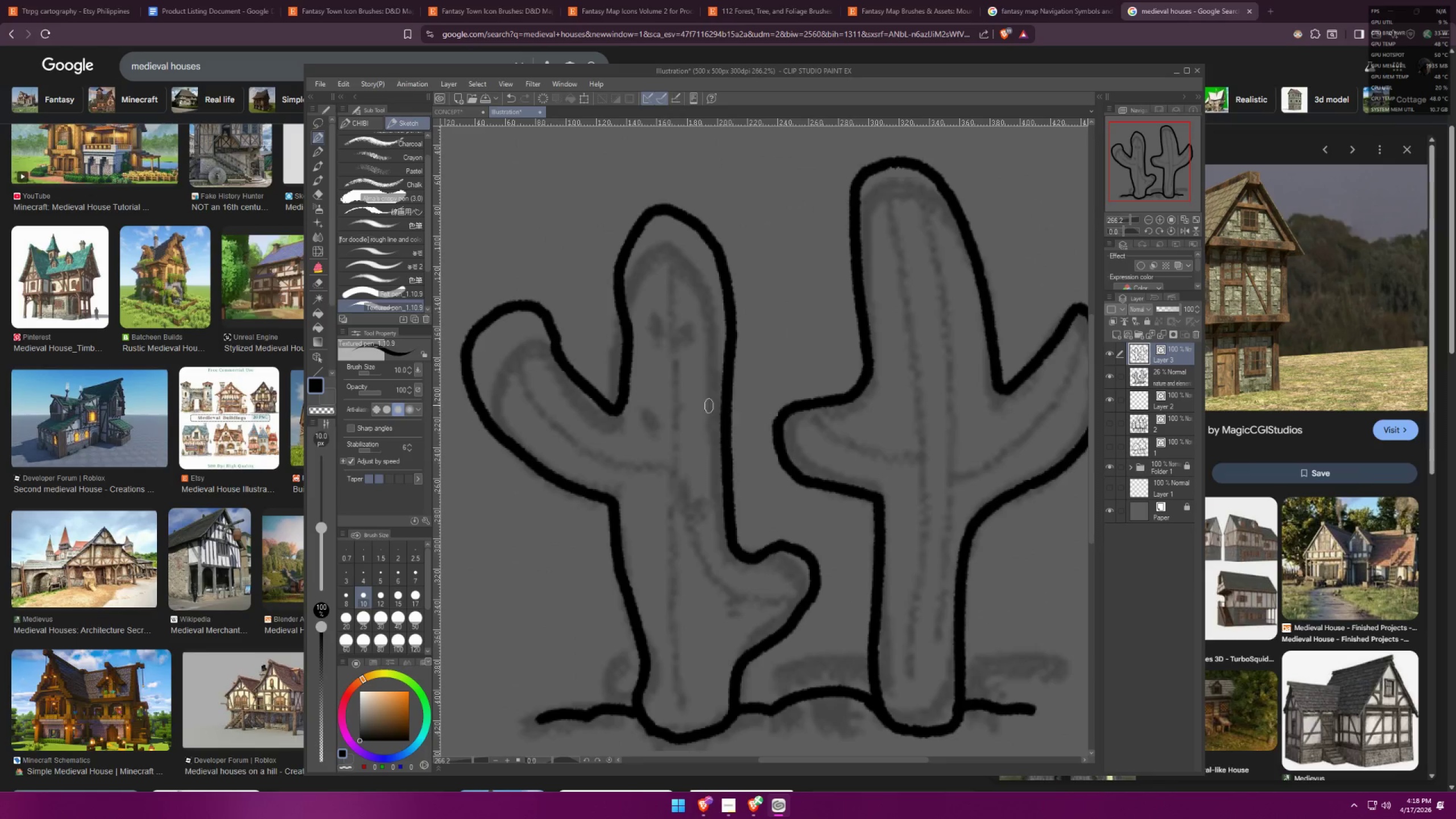 
hold_key(key=Space, duration=0.33)
 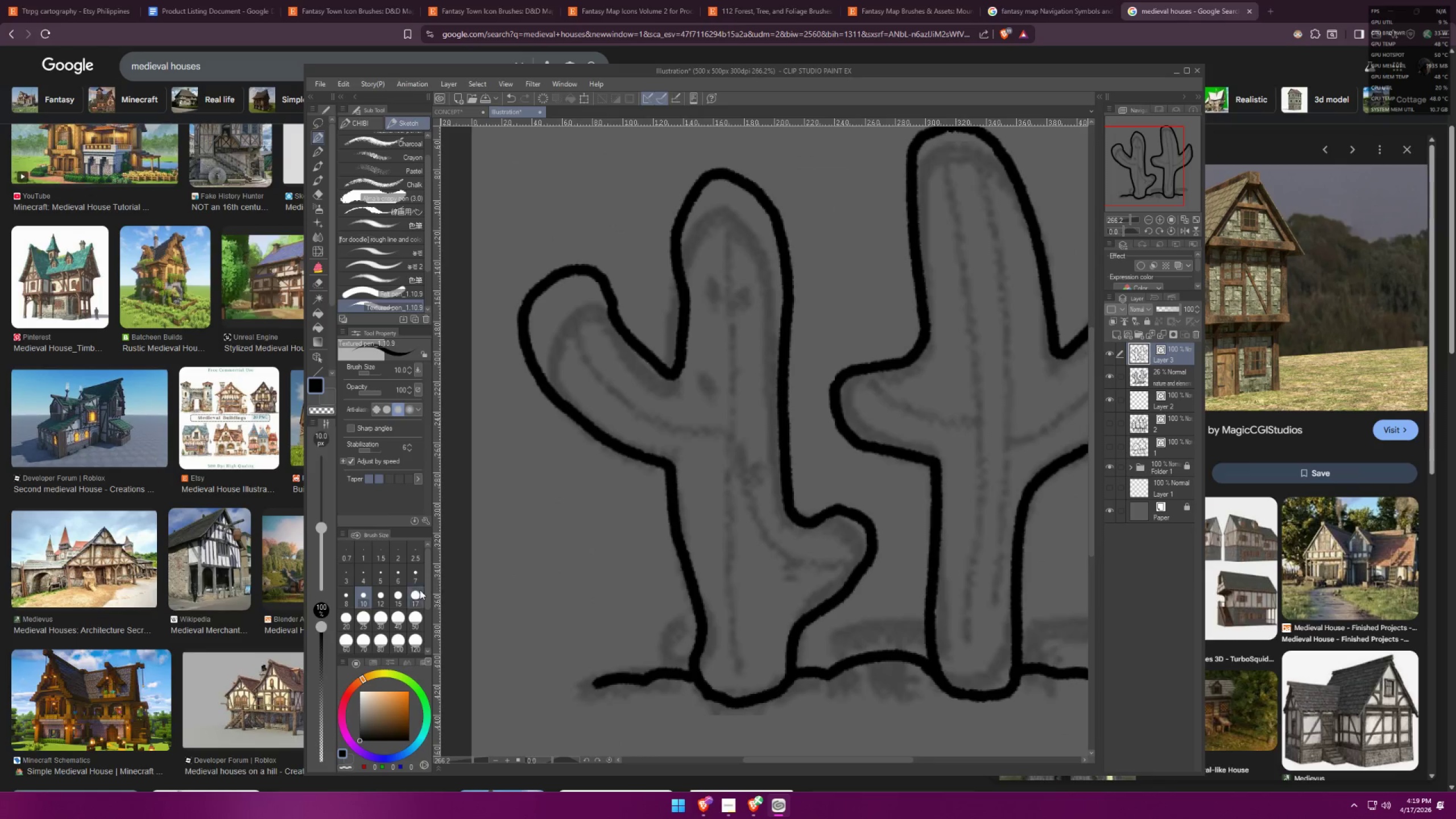 
left_click_drag(start_coordinate=[673, 424], to_coordinate=[730, 388])
 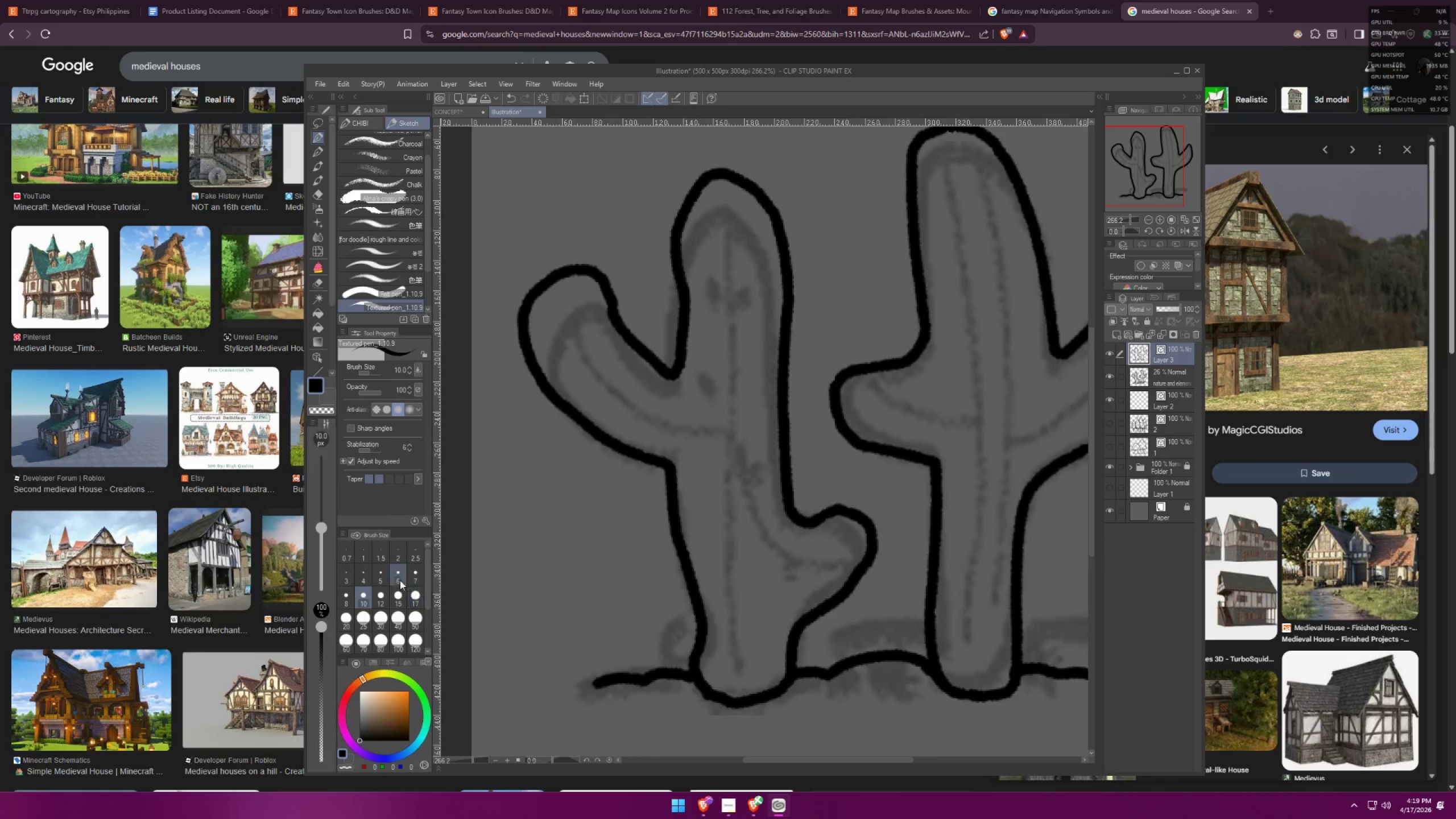 
left_click([388, 577])
 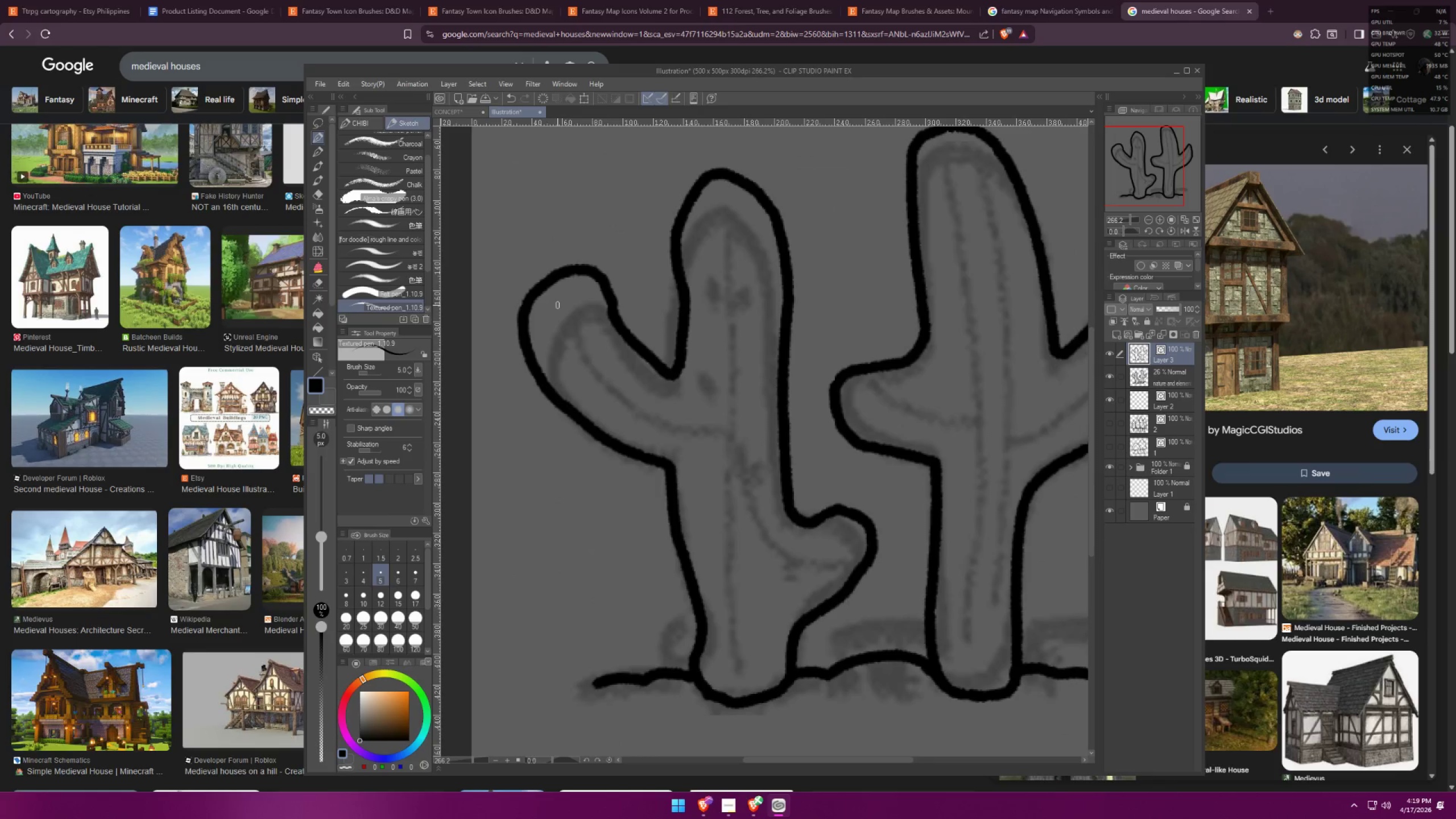 
left_click_drag(start_coordinate=[553, 284], to_coordinate=[719, 425])
 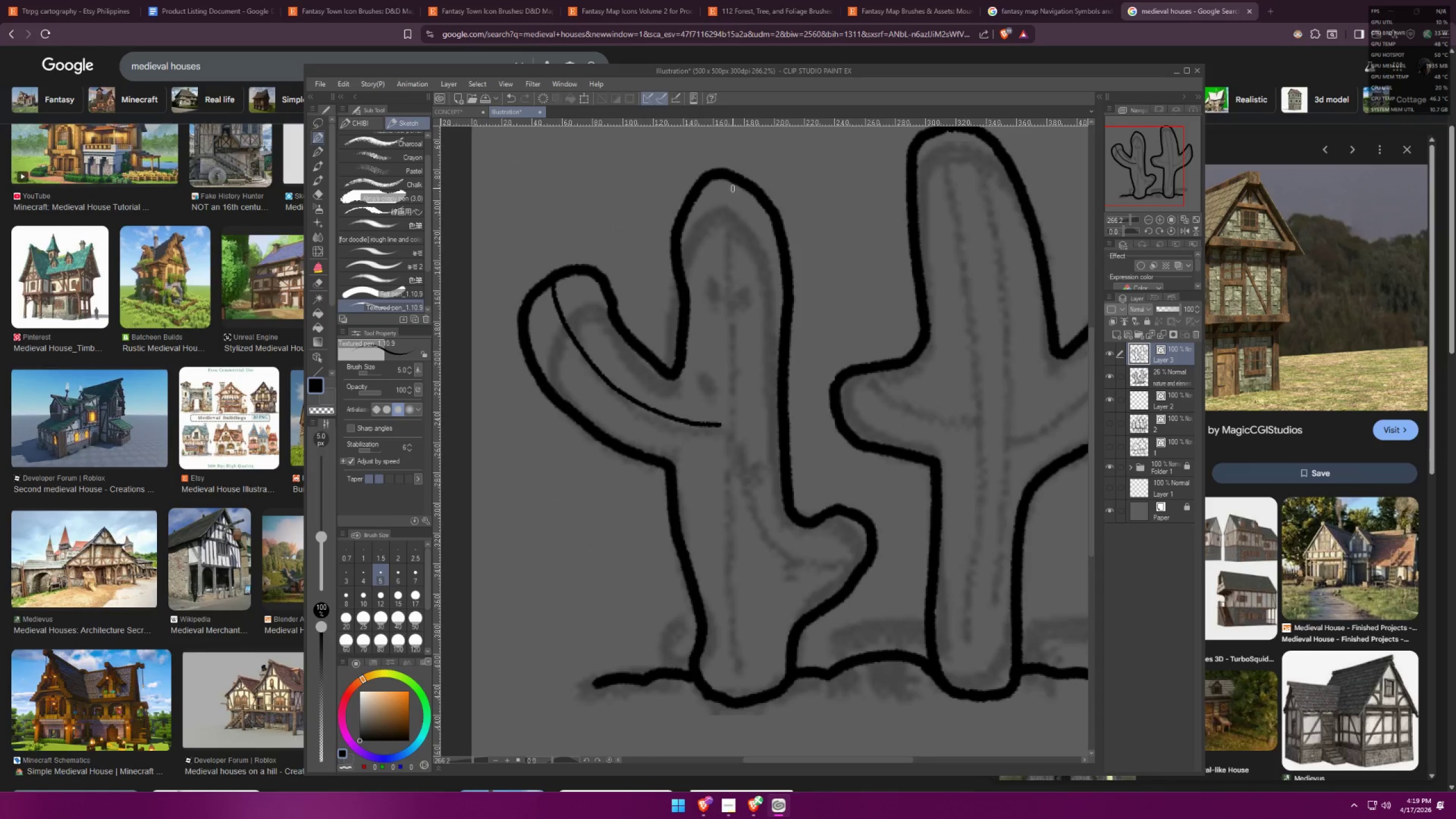 
left_click_drag(start_coordinate=[732, 176], to_coordinate=[736, 424])
 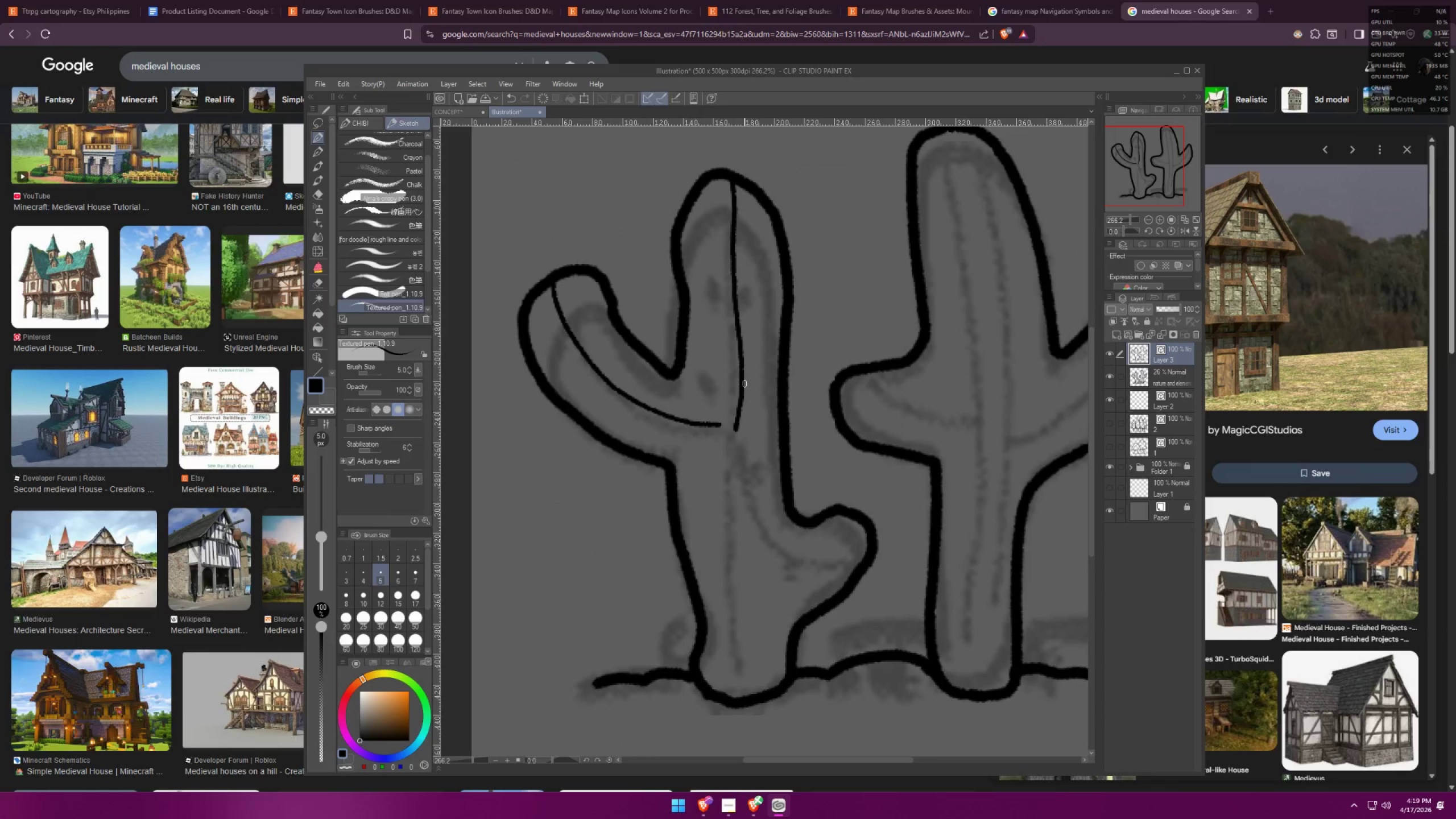 
key(Control+ControlLeft)
 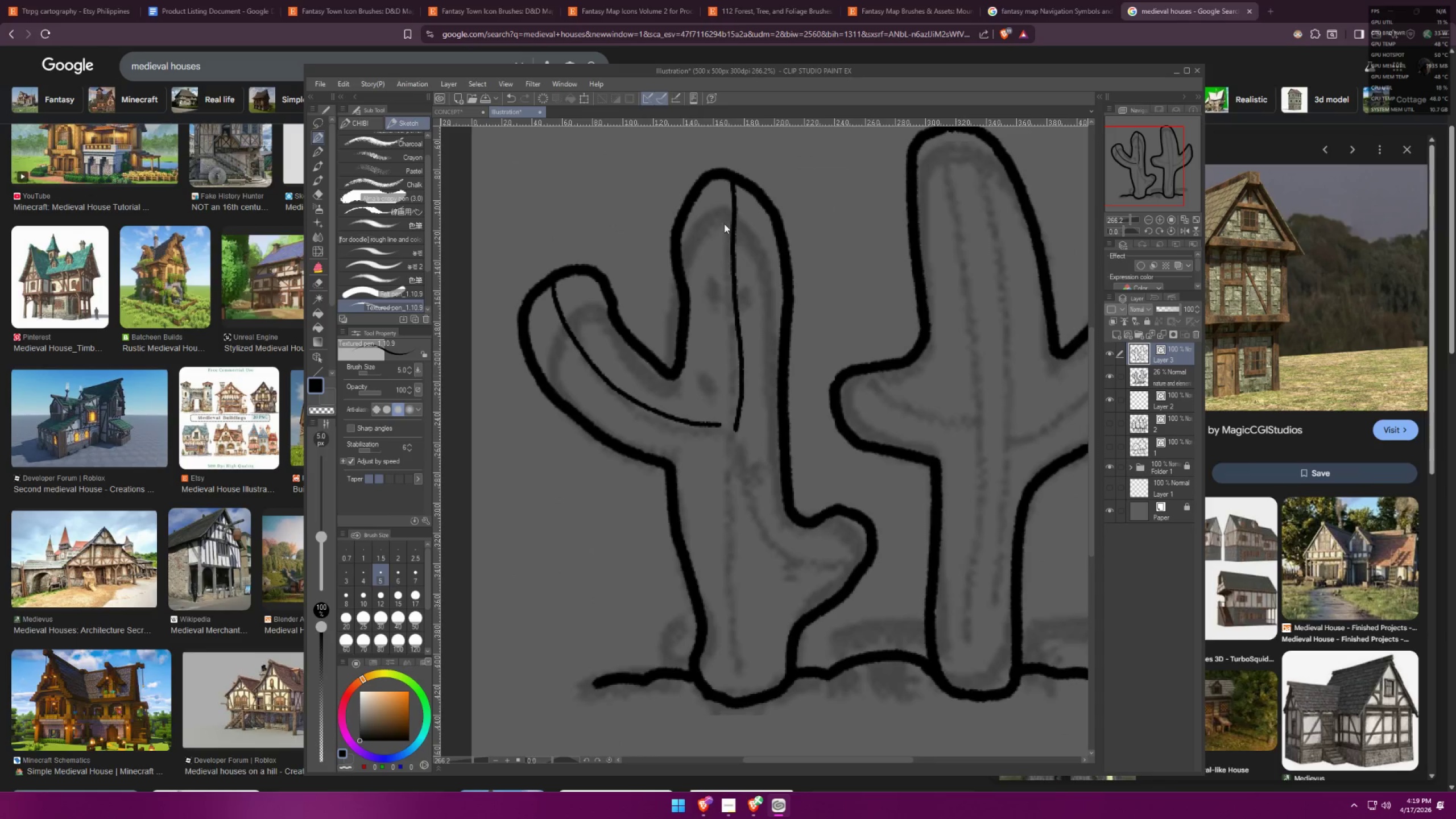 
key(Control+Z)
 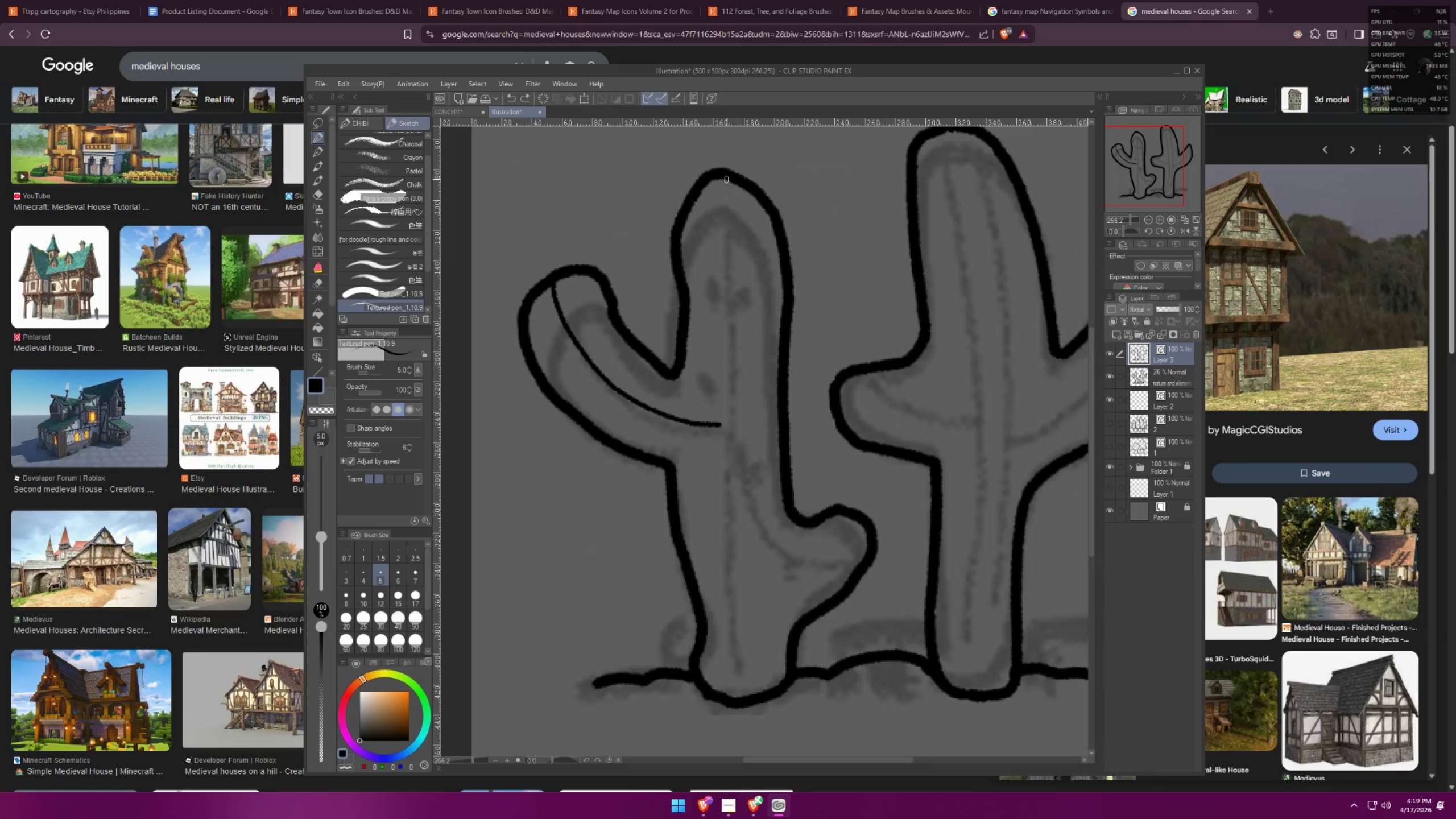 
left_click_drag(start_coordinate=[726, 168], to_coordinate=[868, 532])
 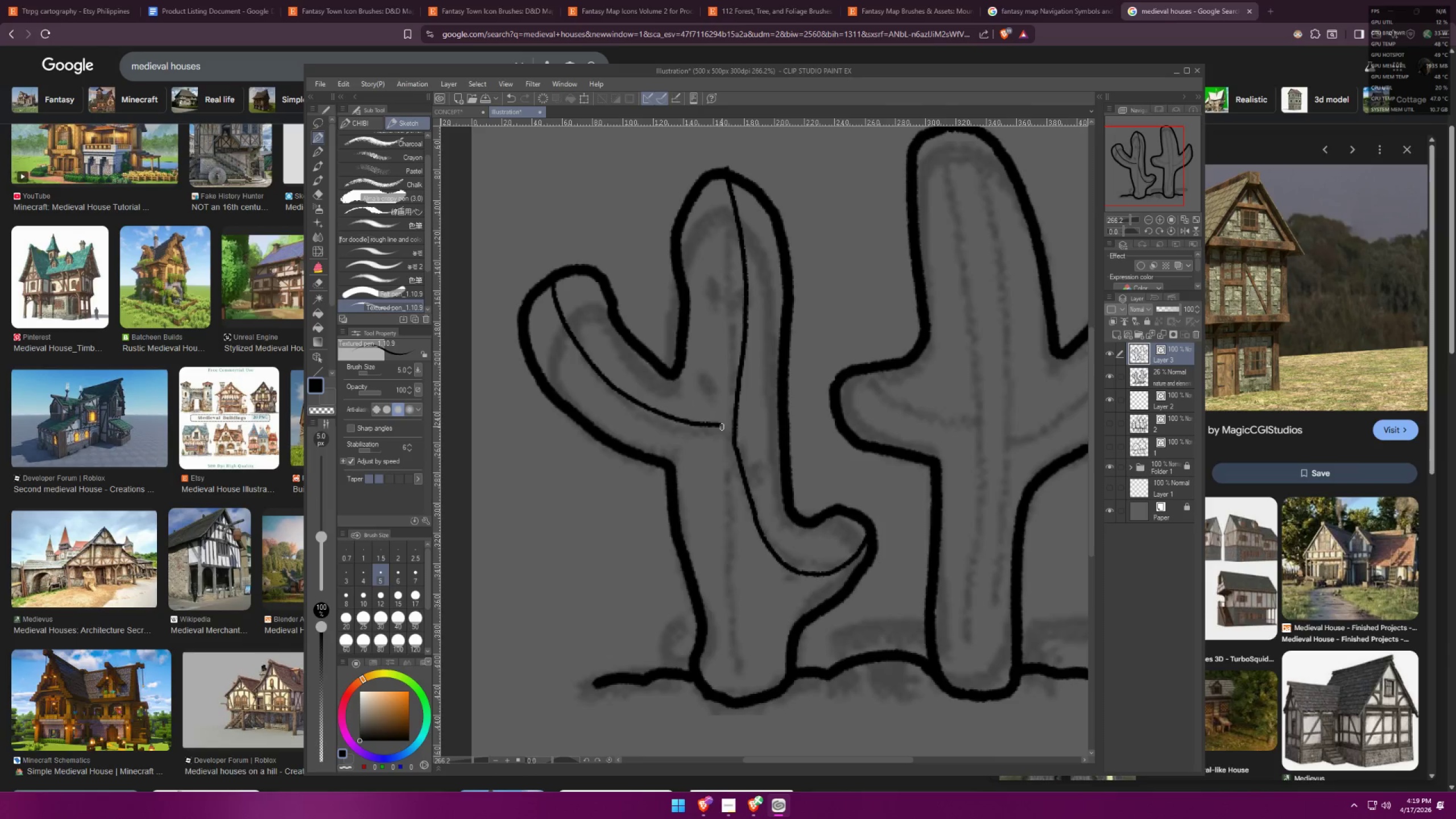 
left_click_drag(start_coordinate=[721, 425], to_coordinate=[733, 445])
 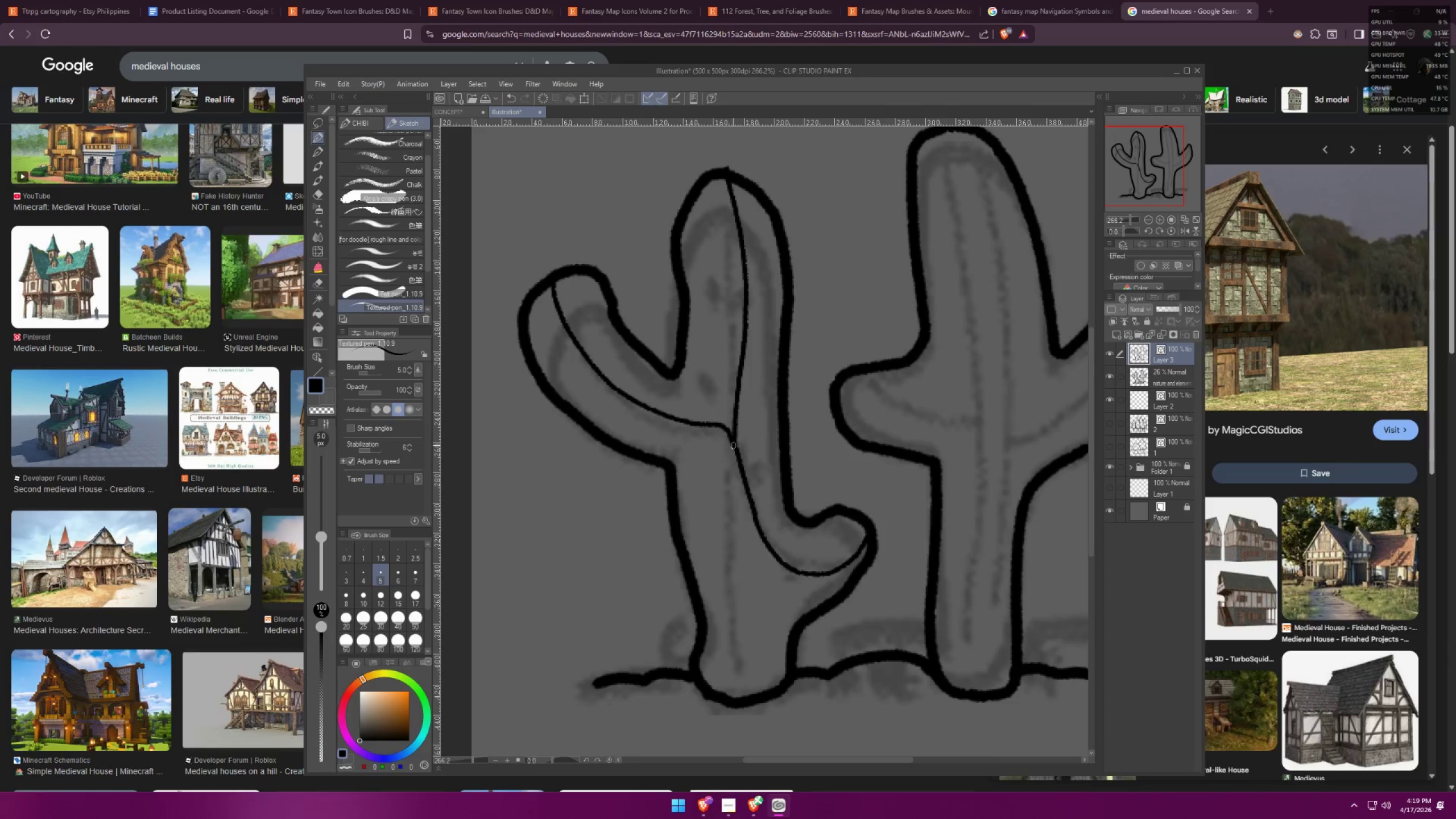 
left_click_drag(start_coordinate=[733, 442], to_coordinate=[742, 691])
 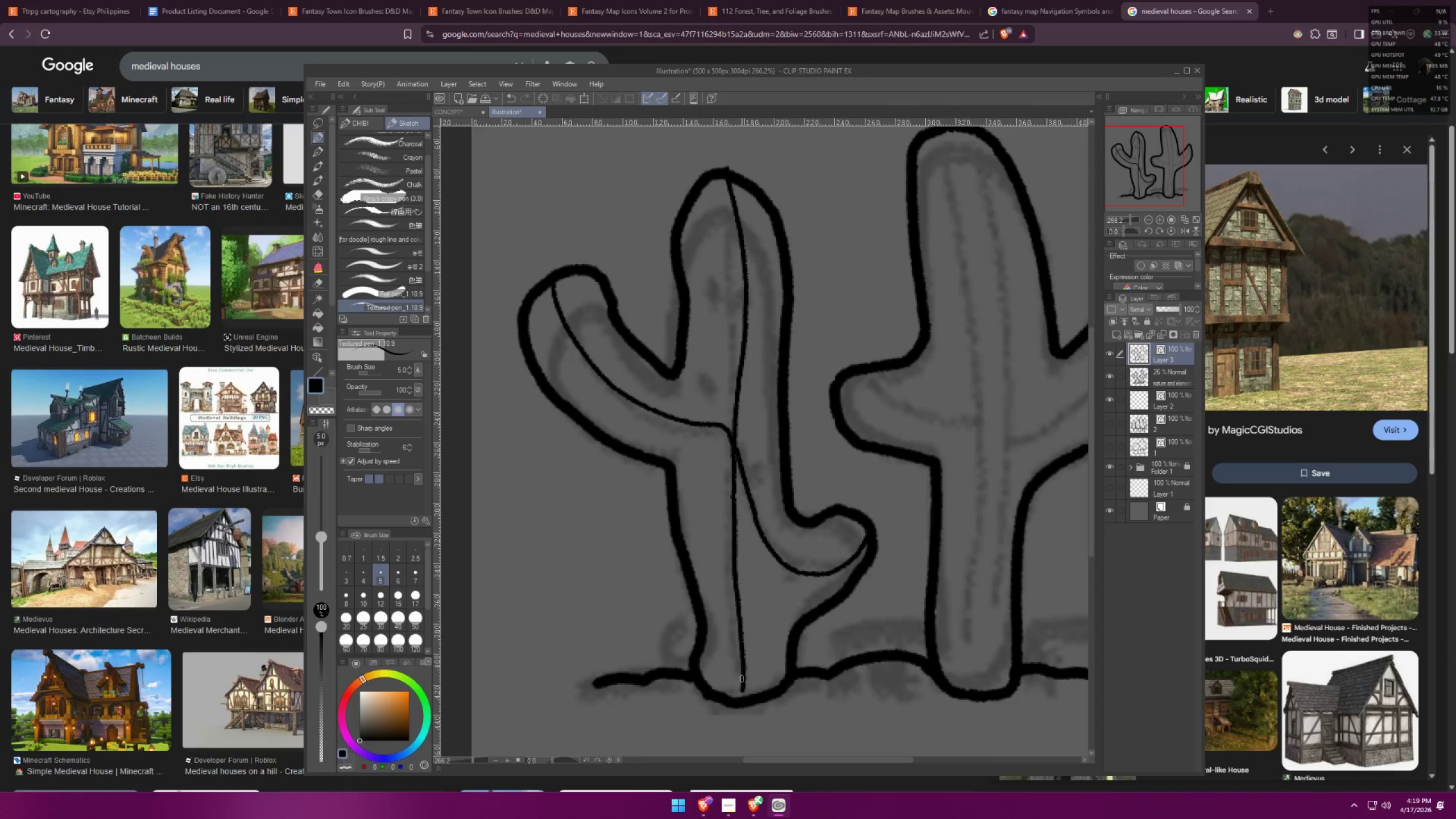 
hold_key(key=Space, duration=0.55)
 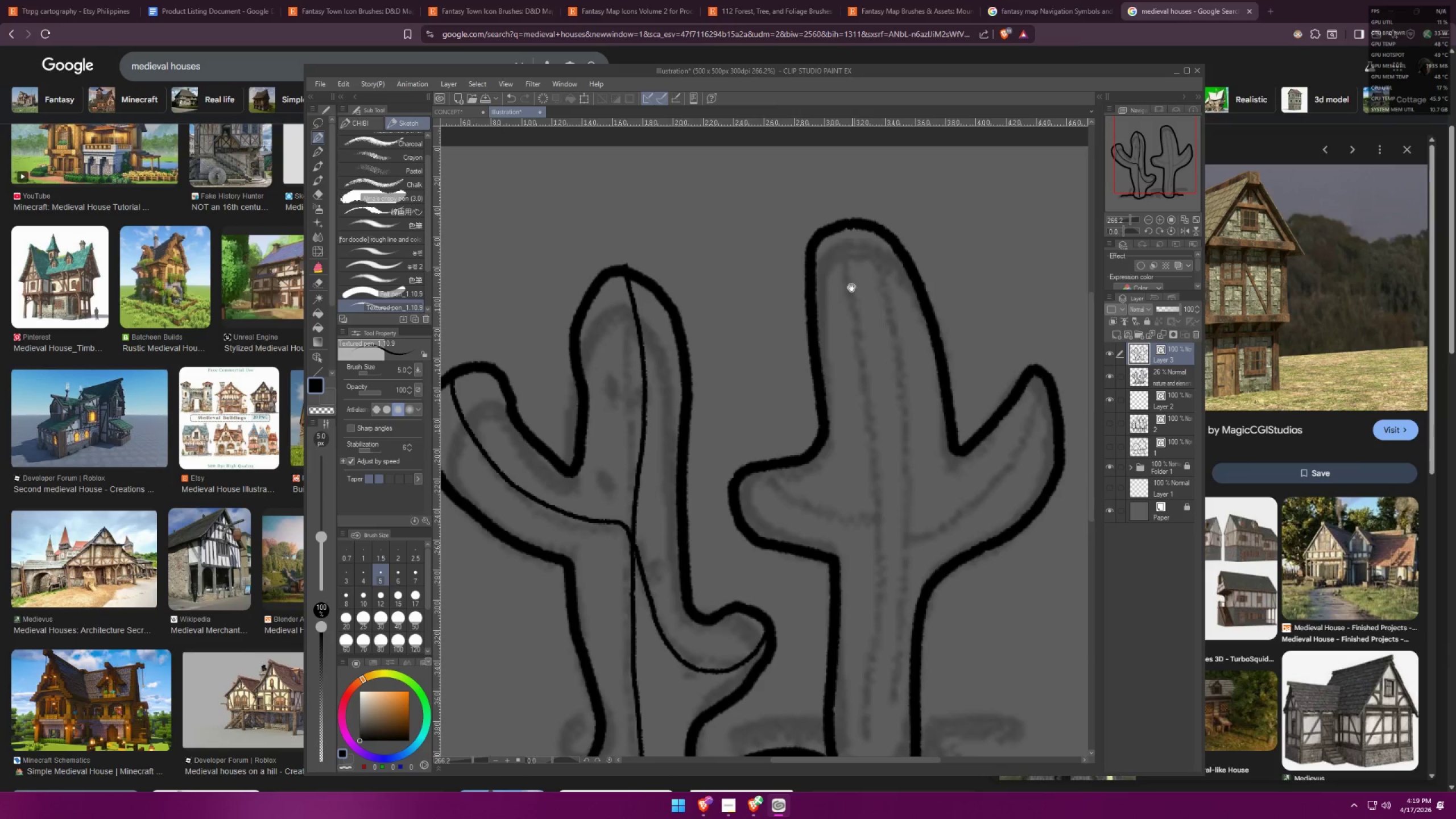 
left_click_drag(start_coordinate=[776, 497], to_coordinate=[675, 594])
 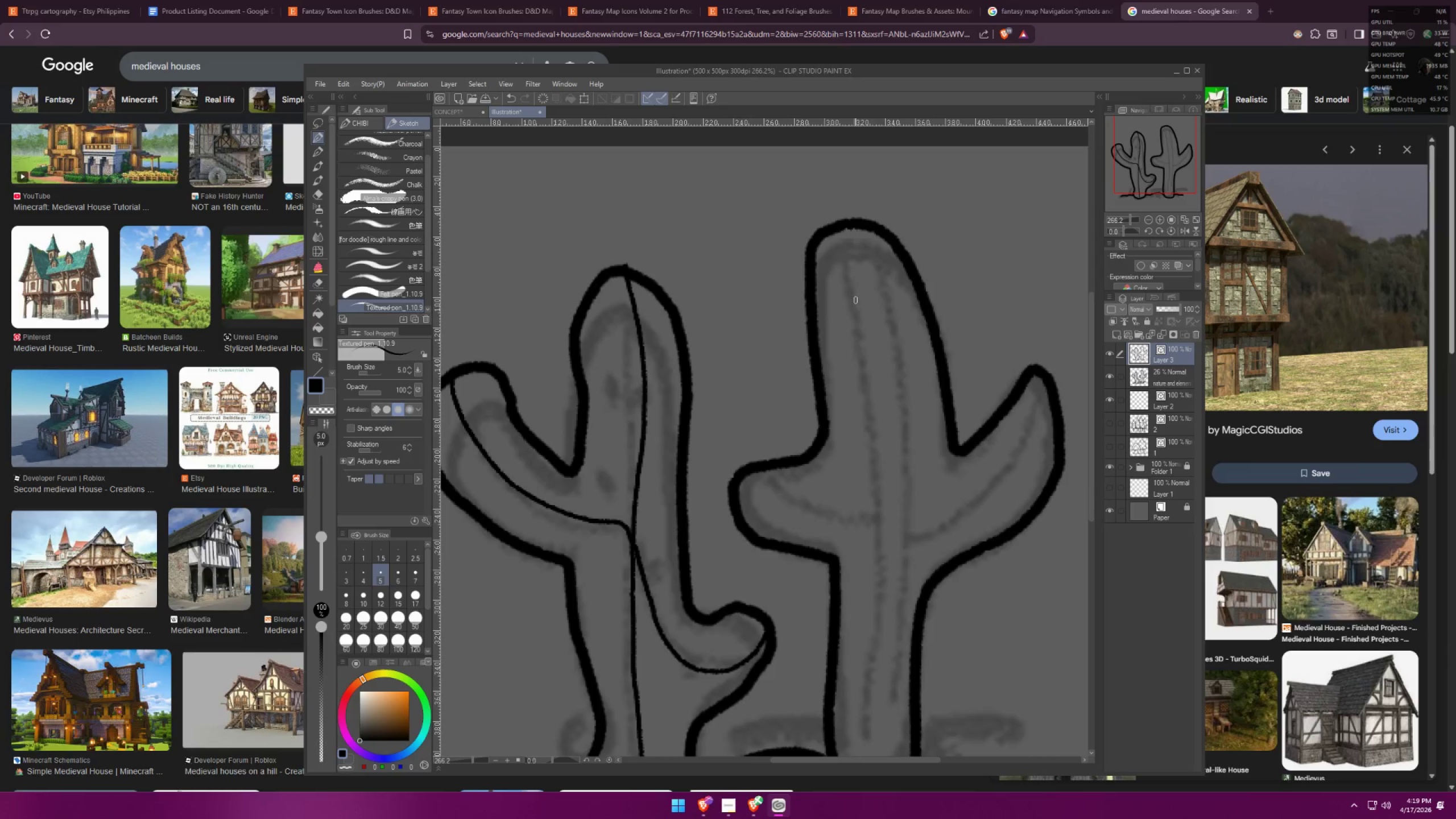 
hold_key(key=Space, duration=0.35)
 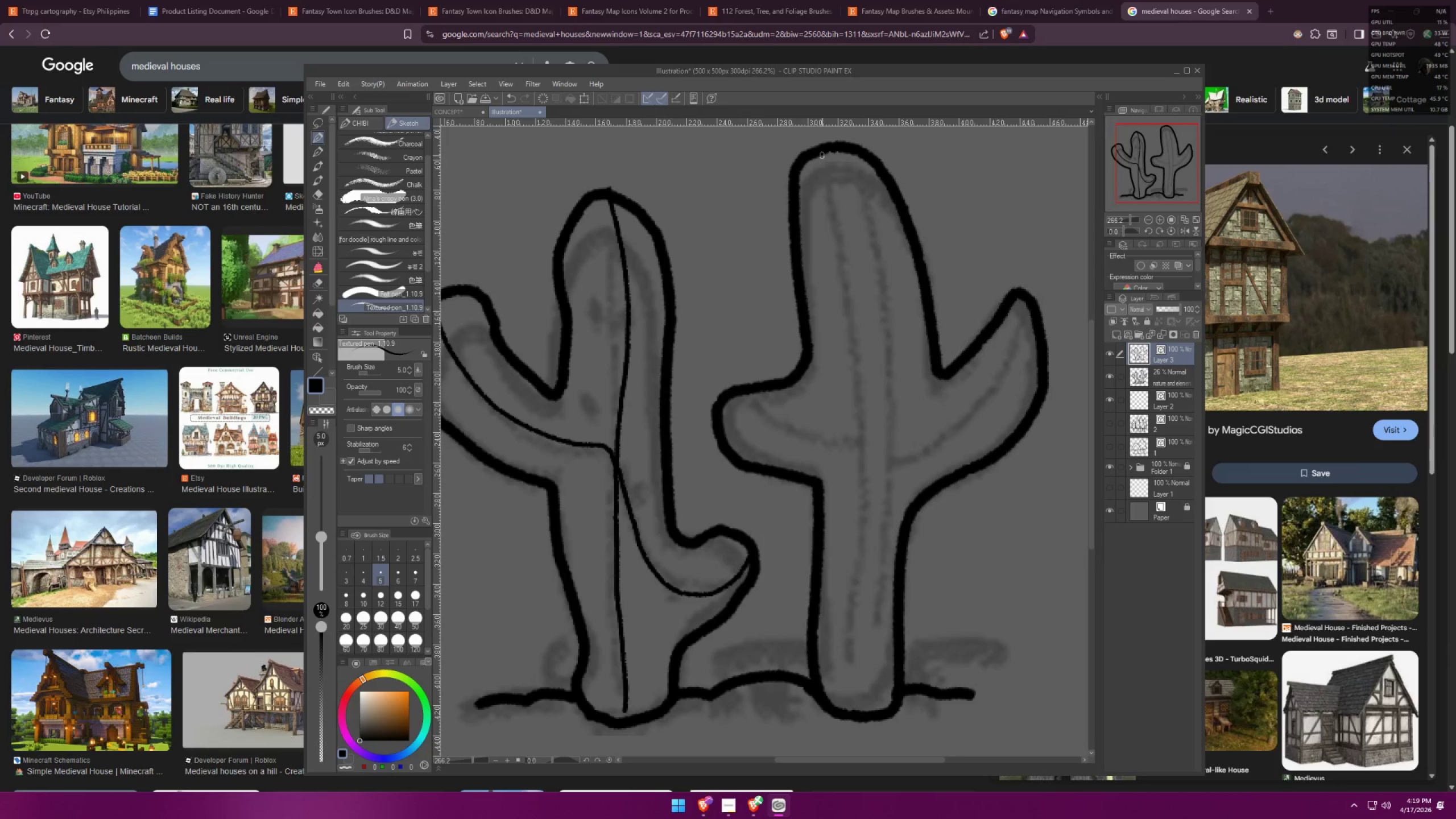 
left_click_drag(start_coordinate=[869, 344], to_coordinate=[853, 267])
 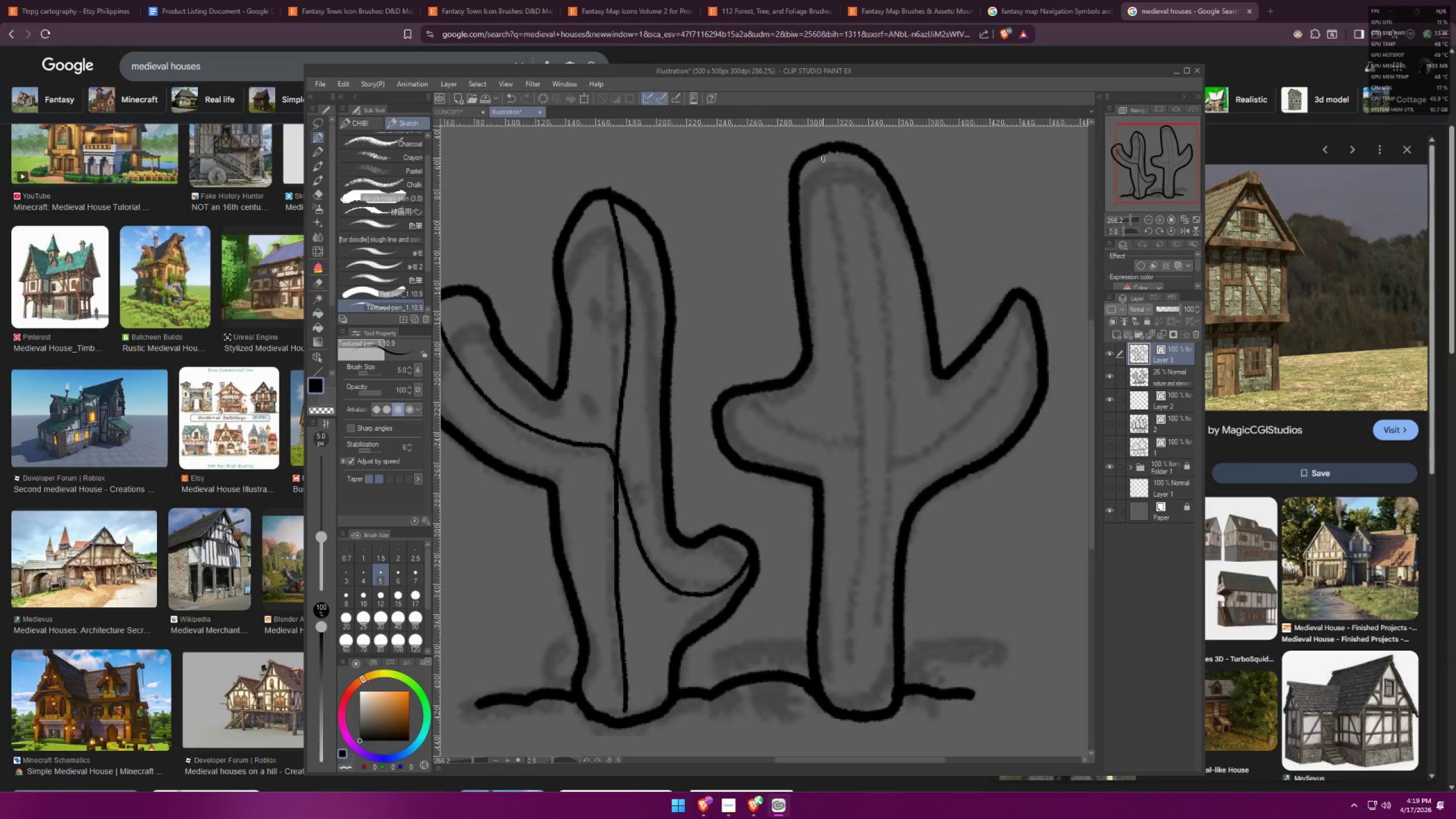 
left_click_drag(start_coordinate=[820, 150], to_coordinate=[842, 710])
 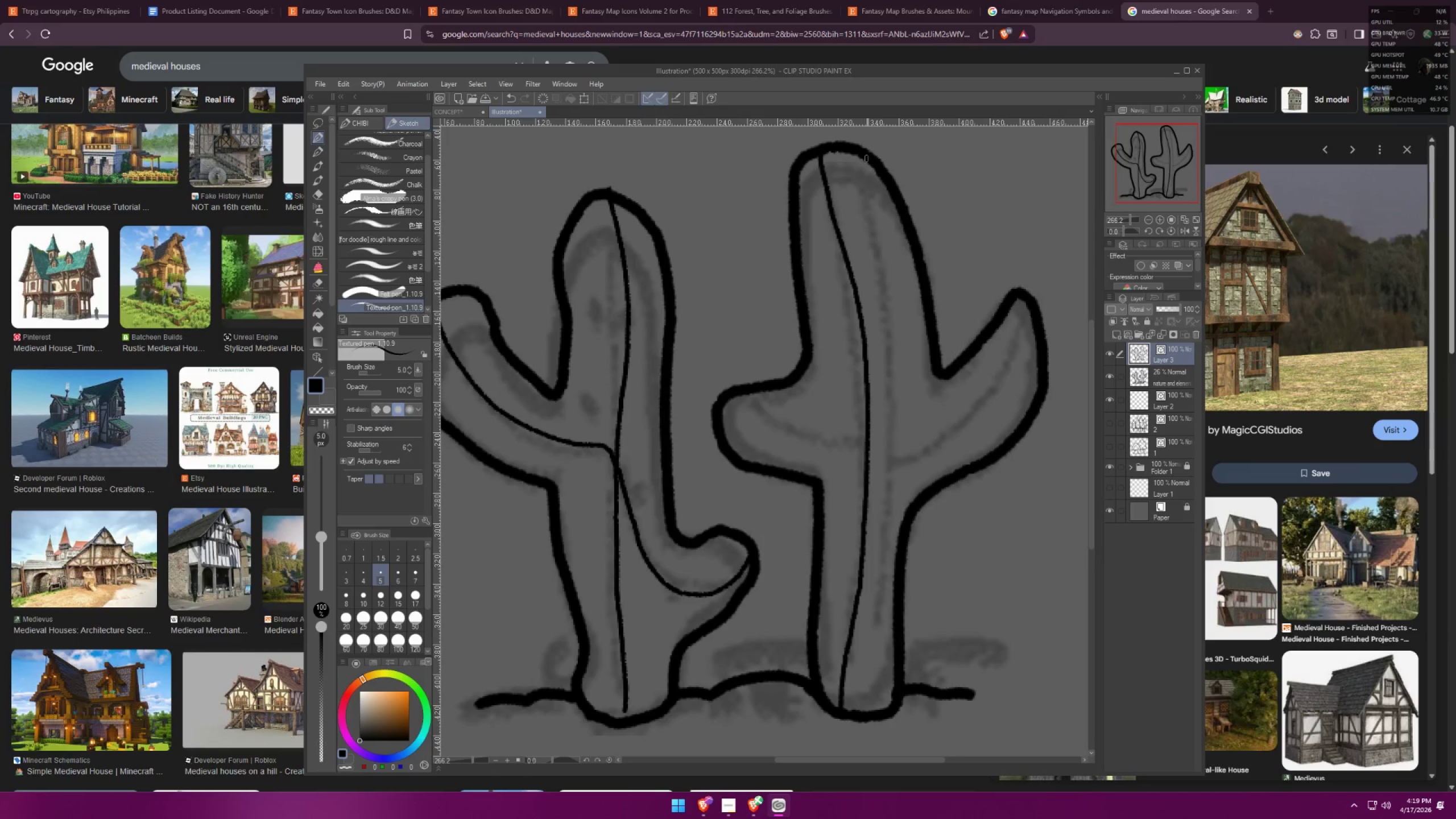 
left_click_drag(start_coordinate=[861, 148], to_coordinate=[884, 710])
 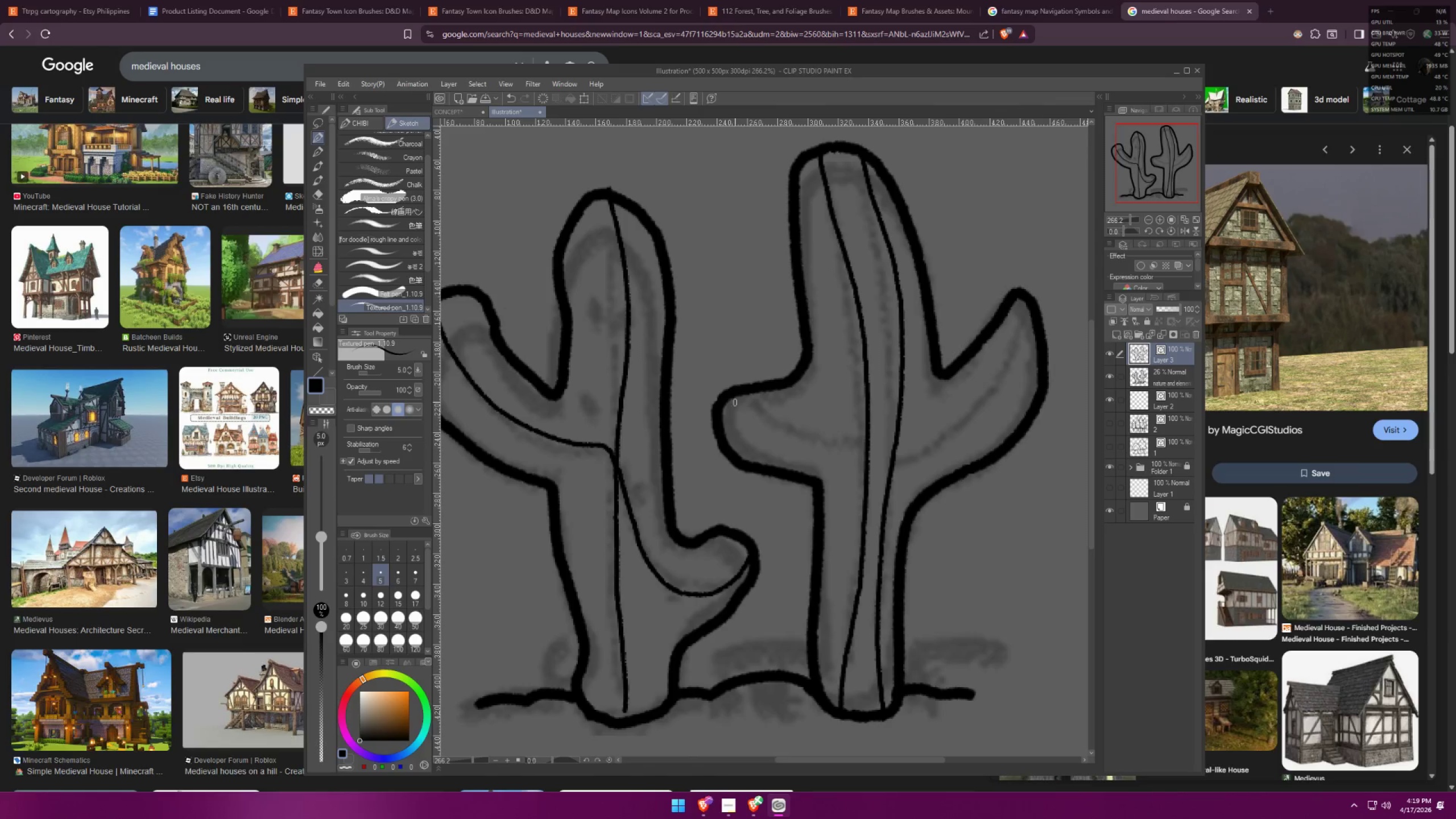 
left_click_drag(start_coordinate=[723, 401], to_coordinate=[865, 442])
 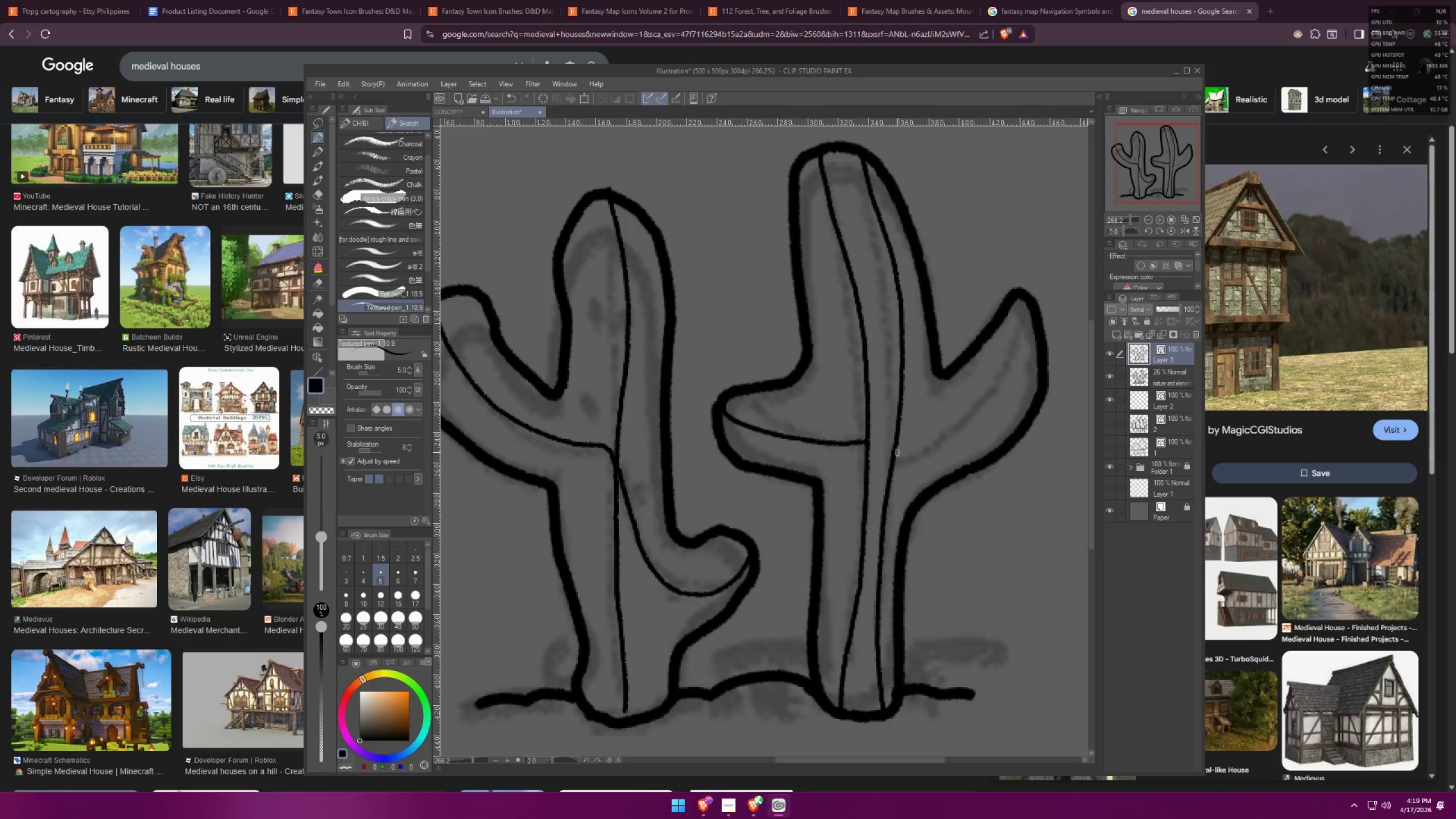 
left_click_drag(start_coordinate=[896, 453], to_coordinate=[1035, 307])
 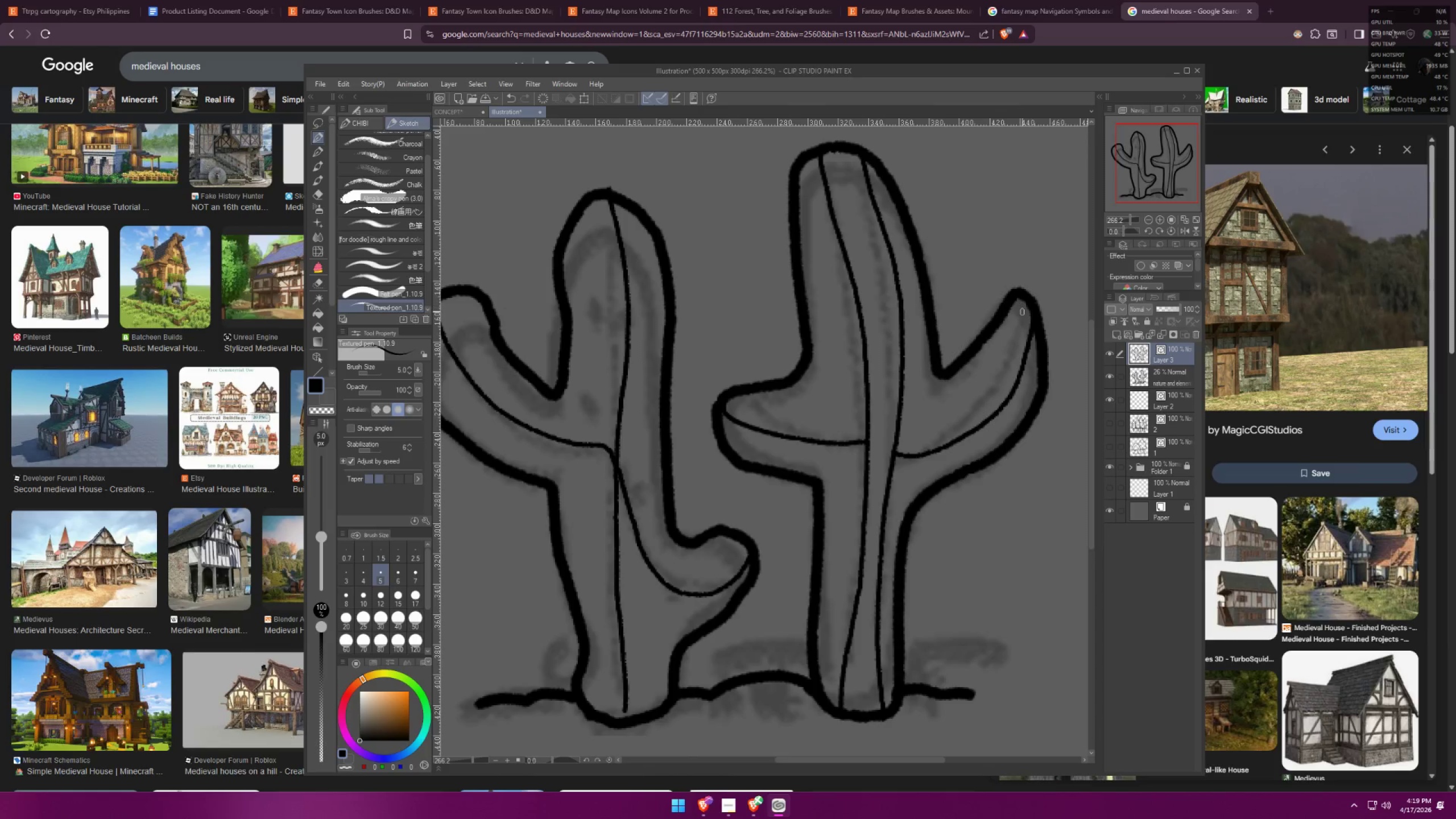 
scroll: coordinate [835, 442], scroll_direction: down, amount: 1.0
 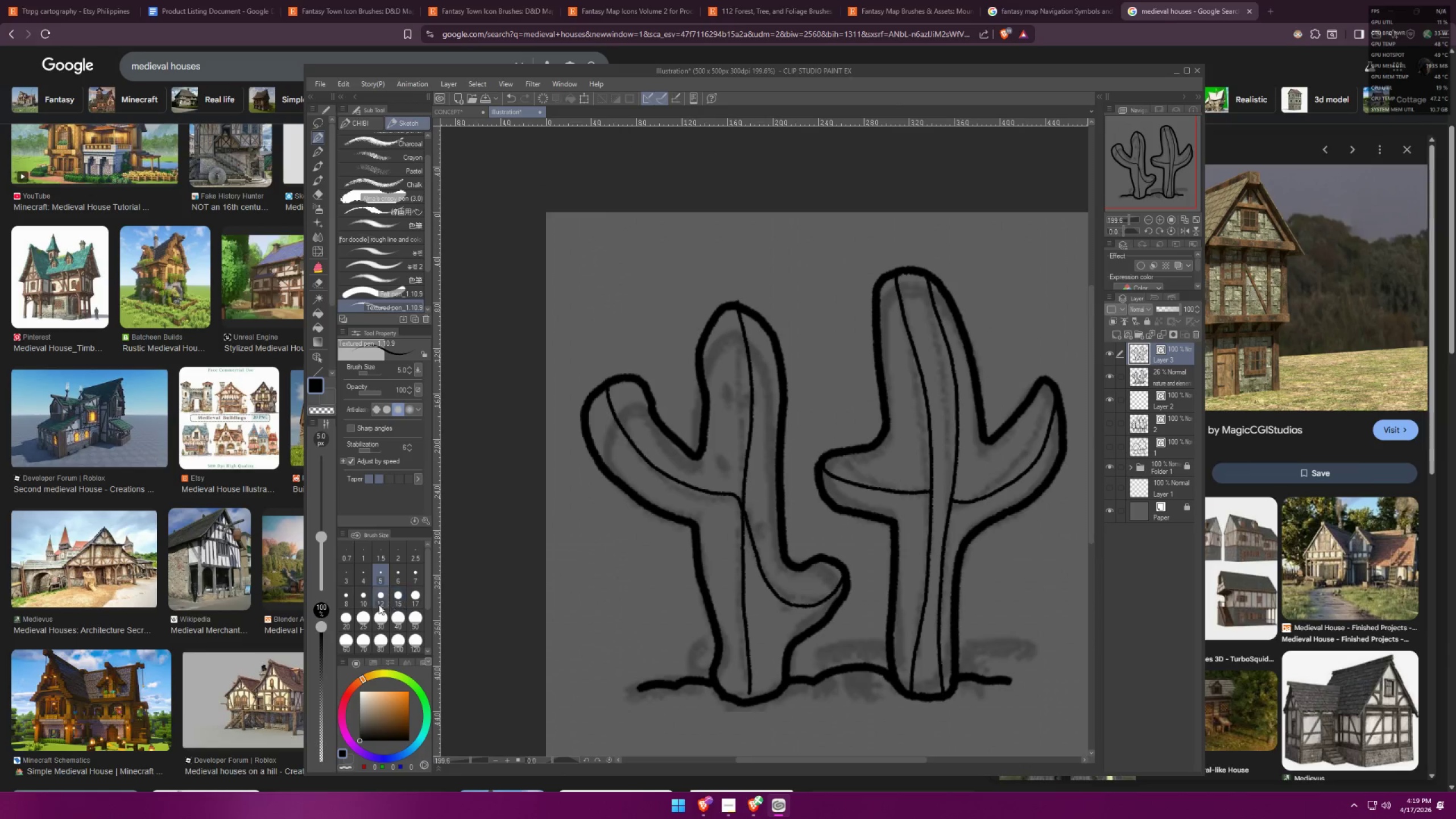 
left_click([371, 602])
 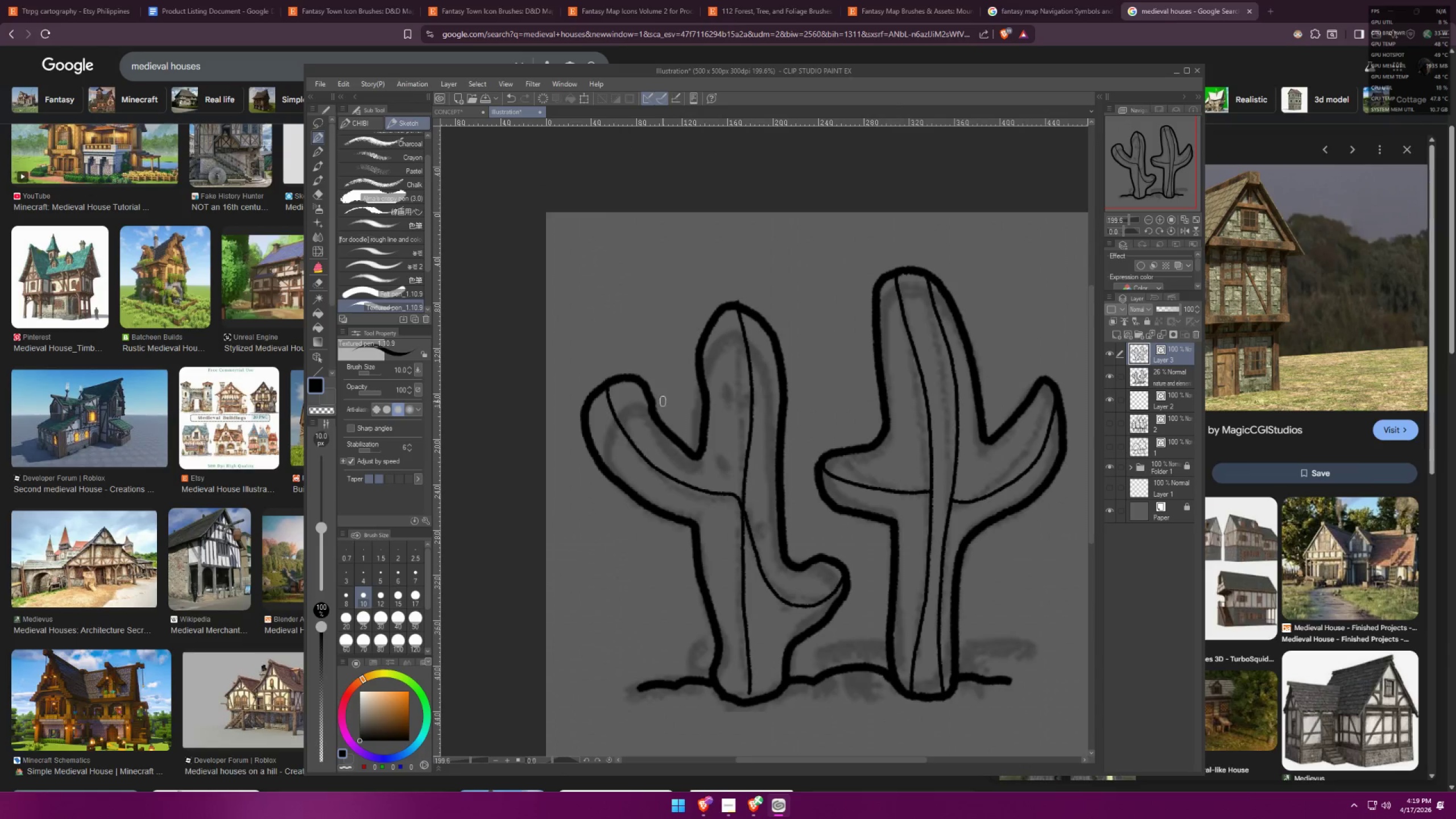 
left_click_drag(start_coordinate=[654, 407], to_coordinate=[661, 404])
 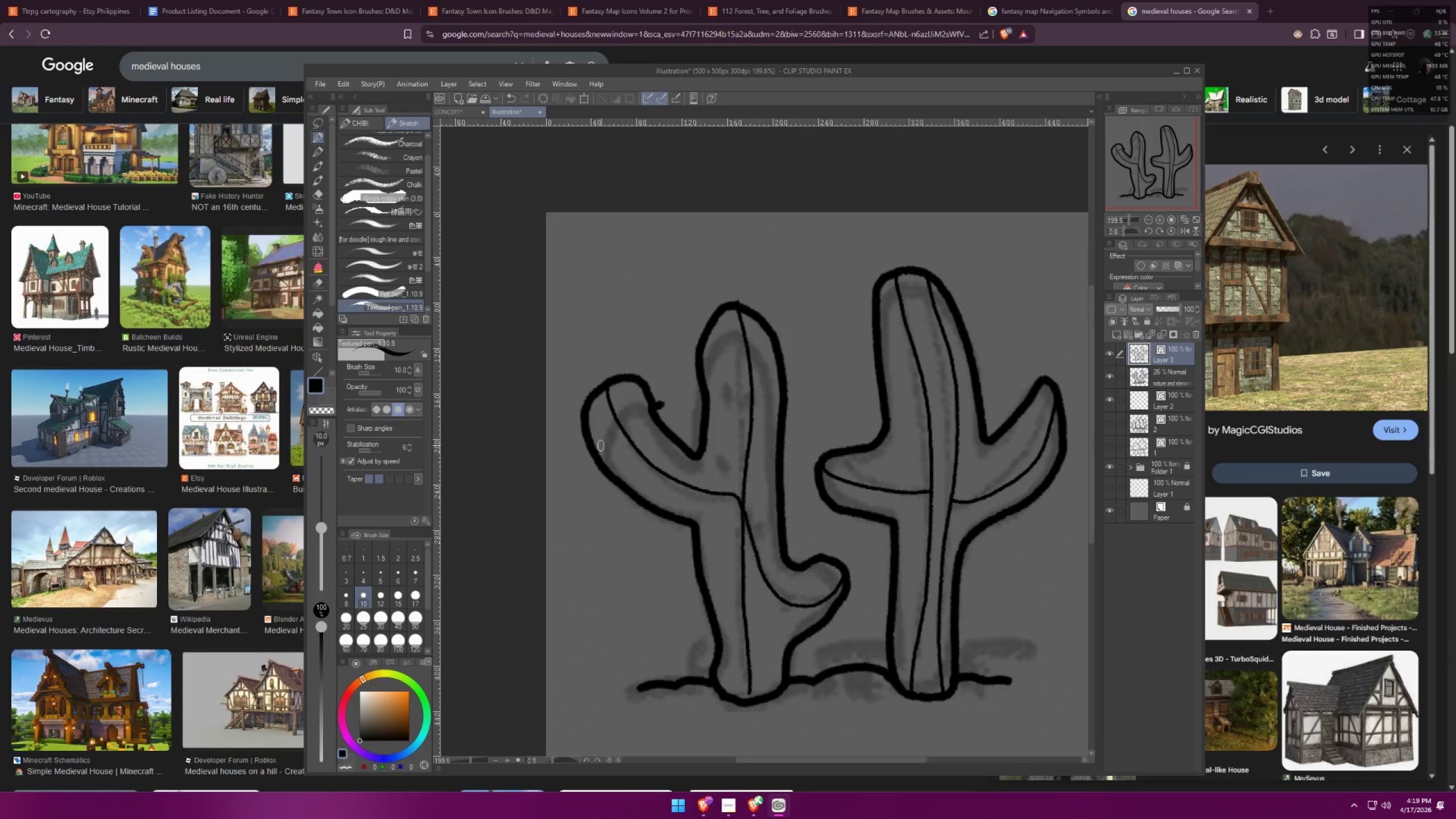 
left_click_drag(start_coordinate=[595, 460], to_coordinate=[587, 471])
 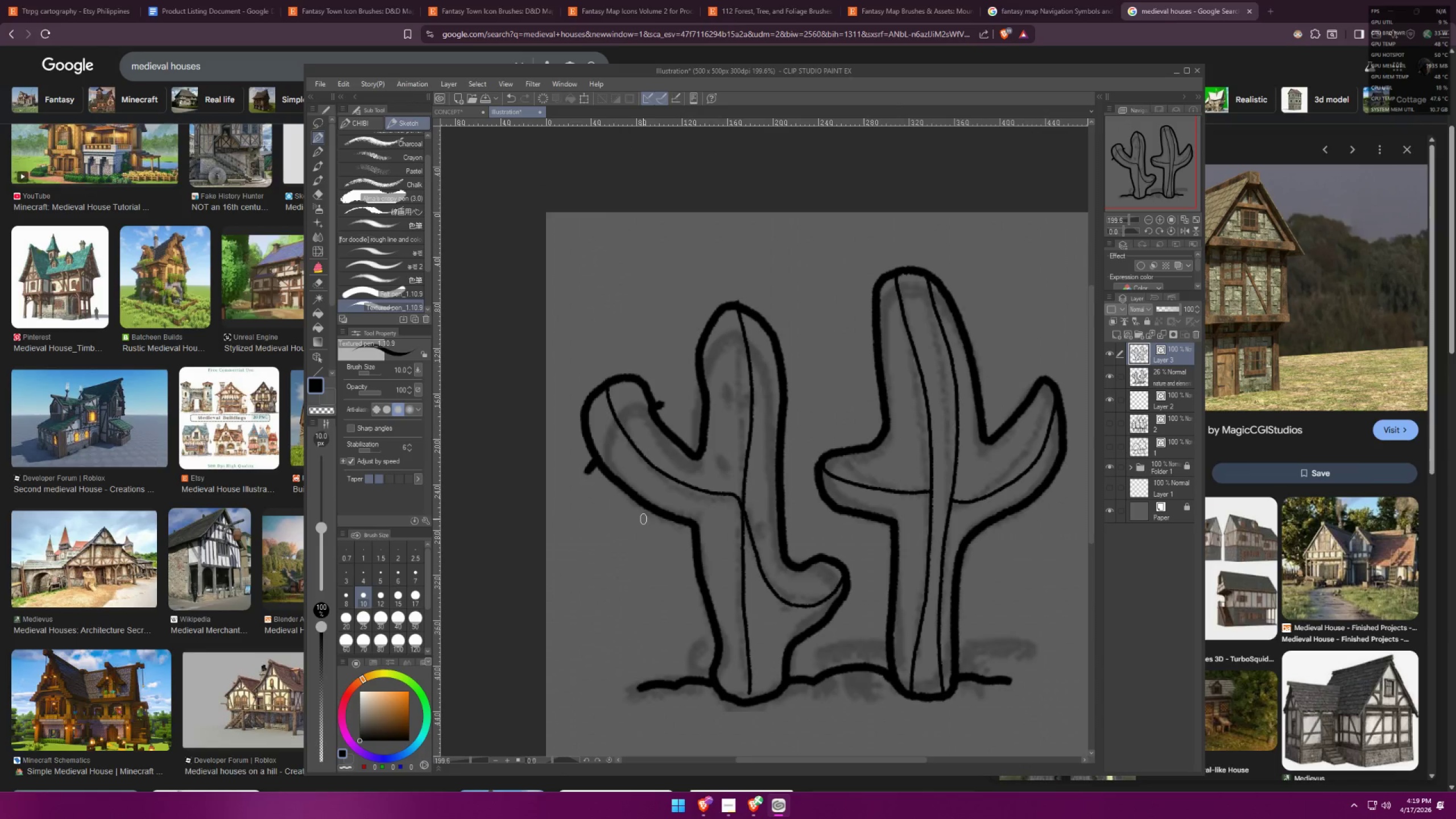 
left_click_drag(start_coordinate=[650, 517], to_coordinate=[645, 529])
 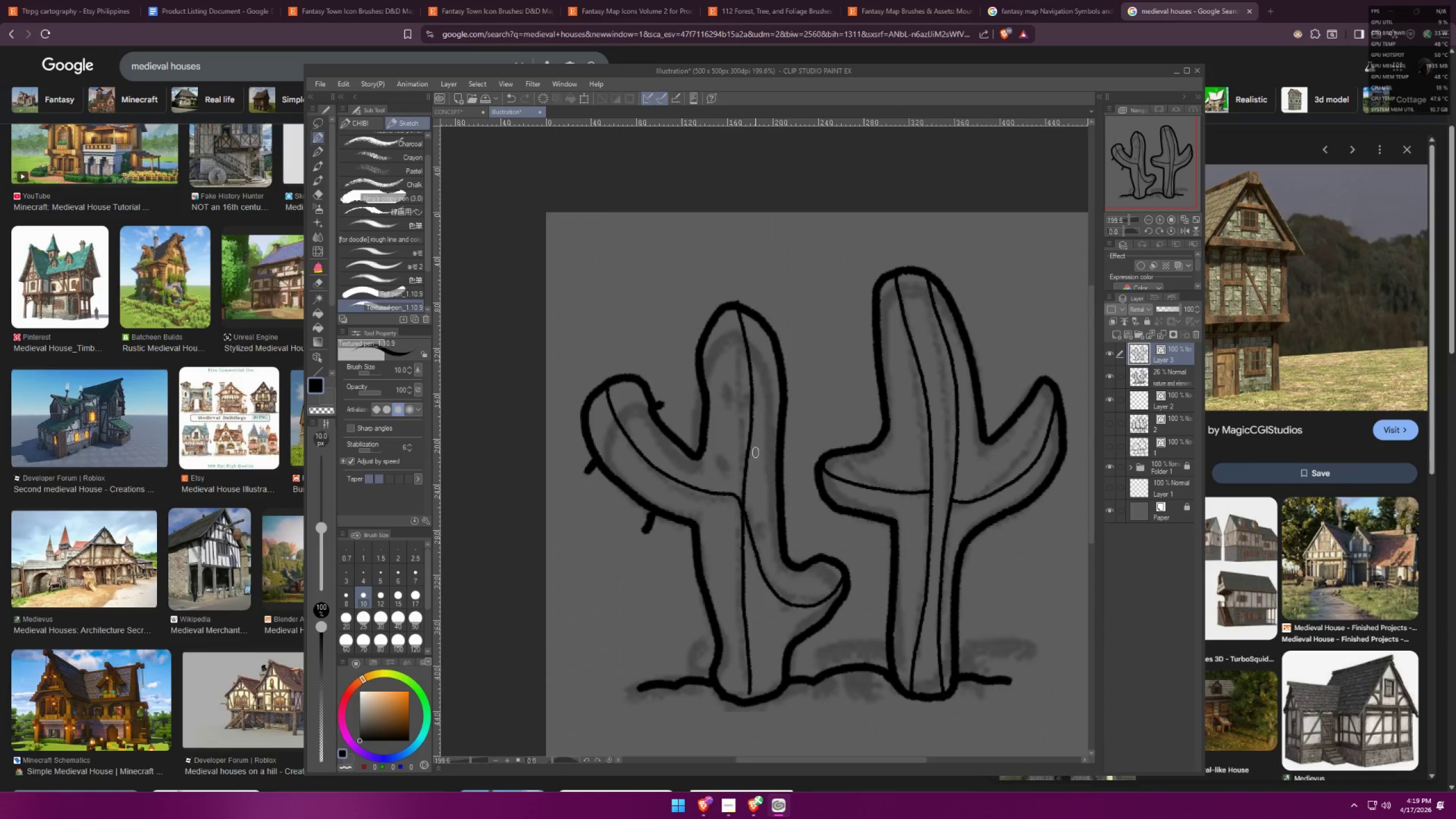 
key(Control+ControlLeft)
 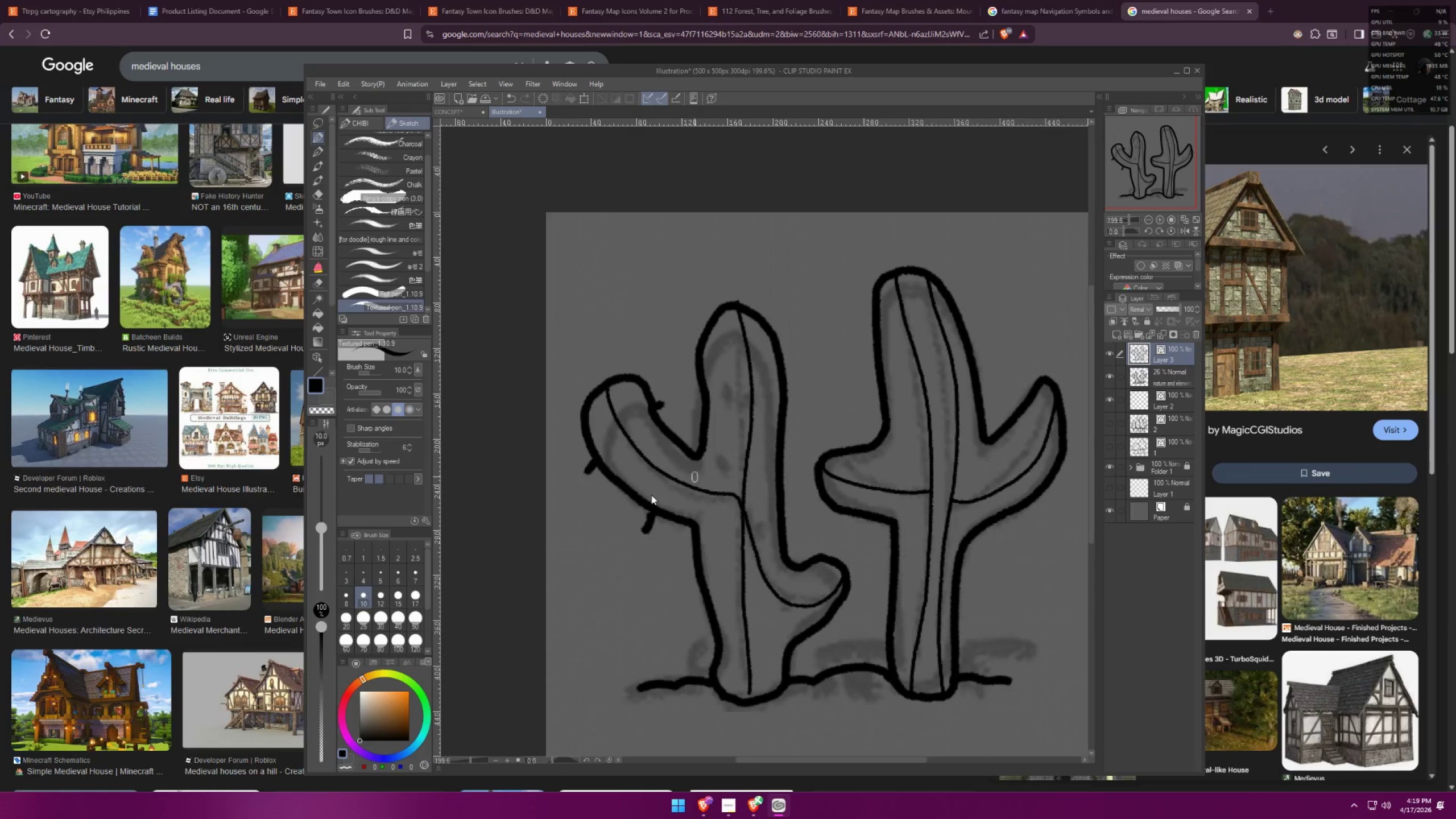 
key(Control+Z)
 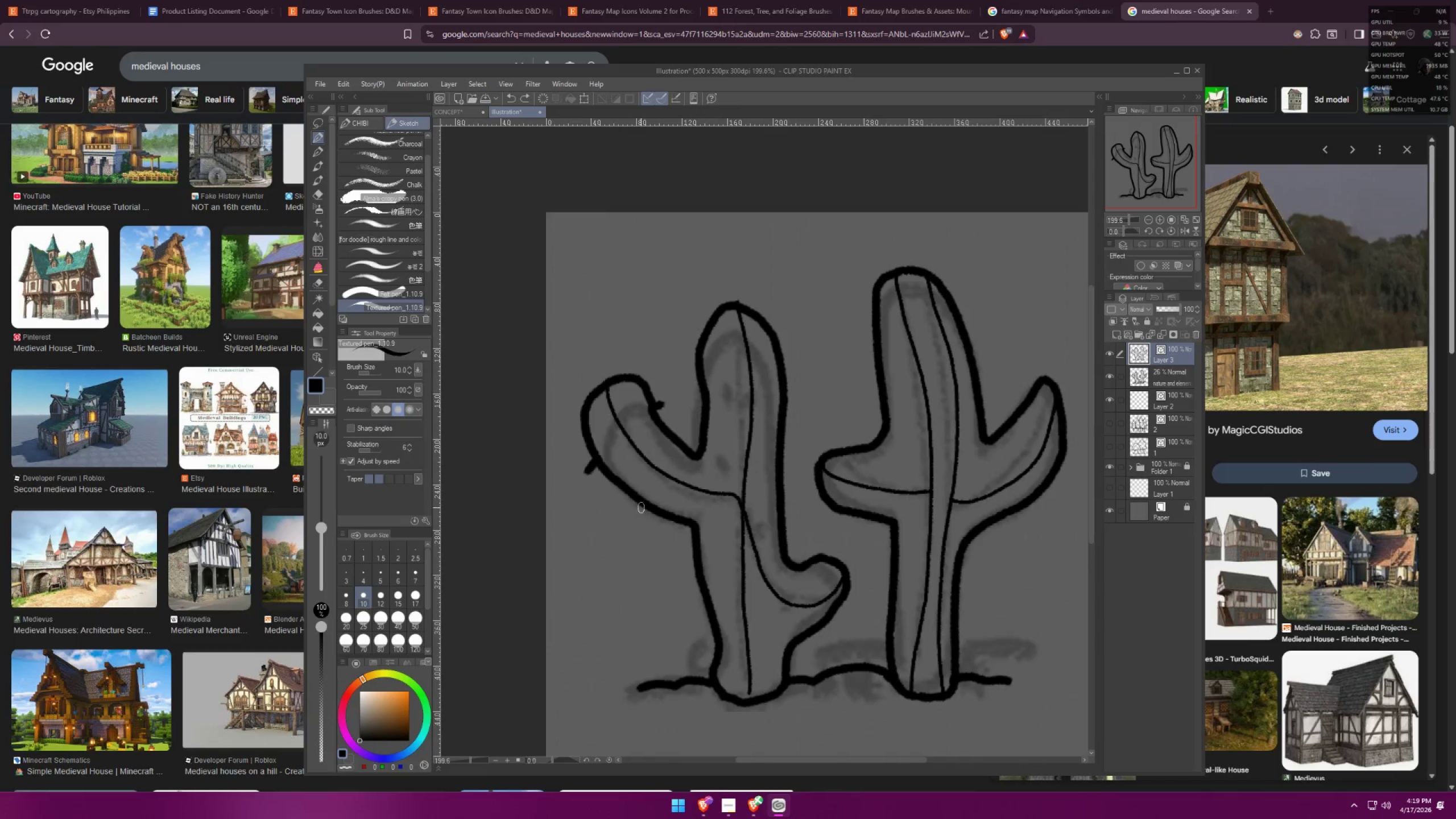 
left_click_drag(start_coordinate=[644, 510], to_coordinate=[644, 515])
 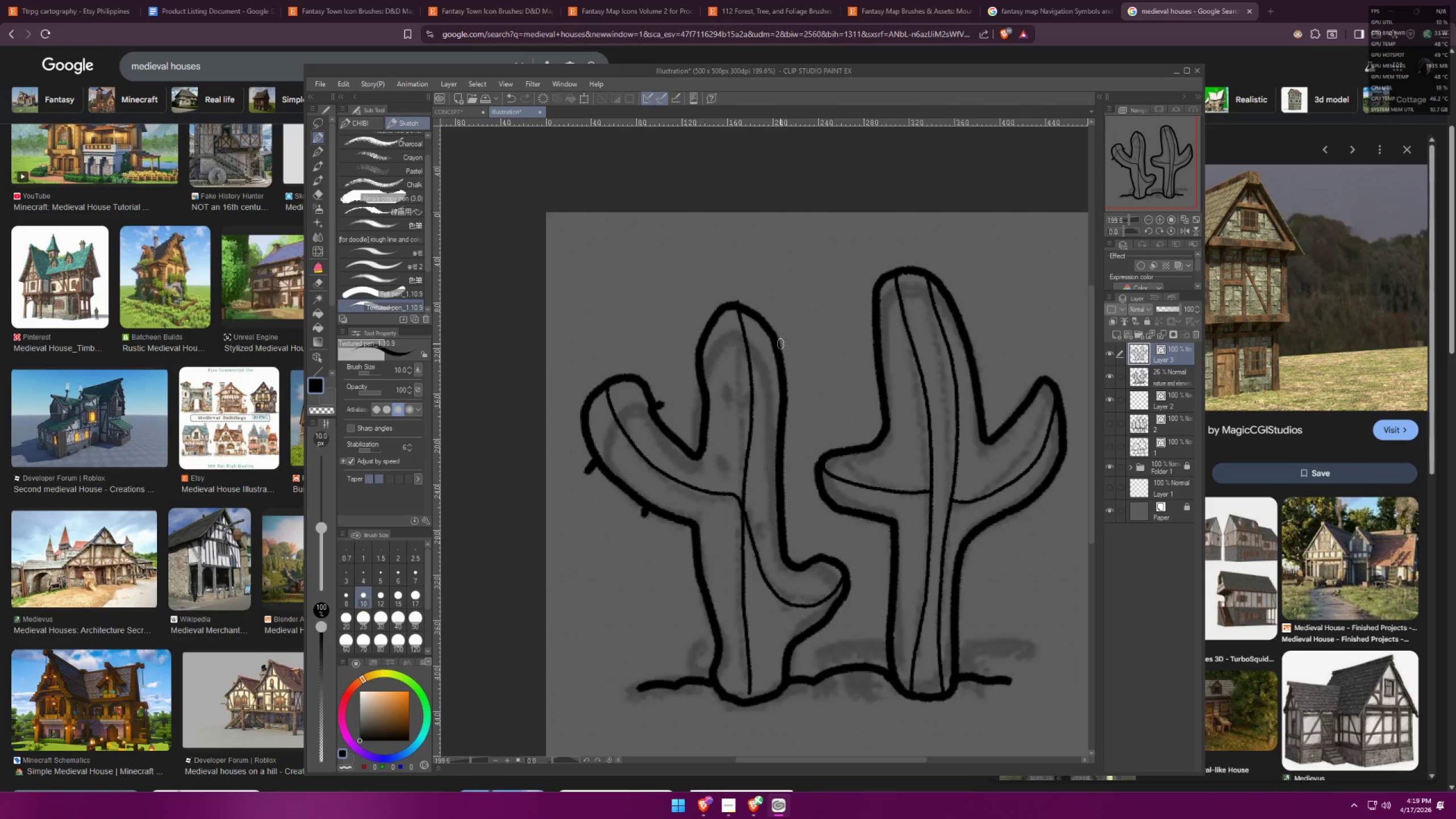 
left_click_drag(start_coordinate=[781, 344], to_coordinate=[791, 335])
 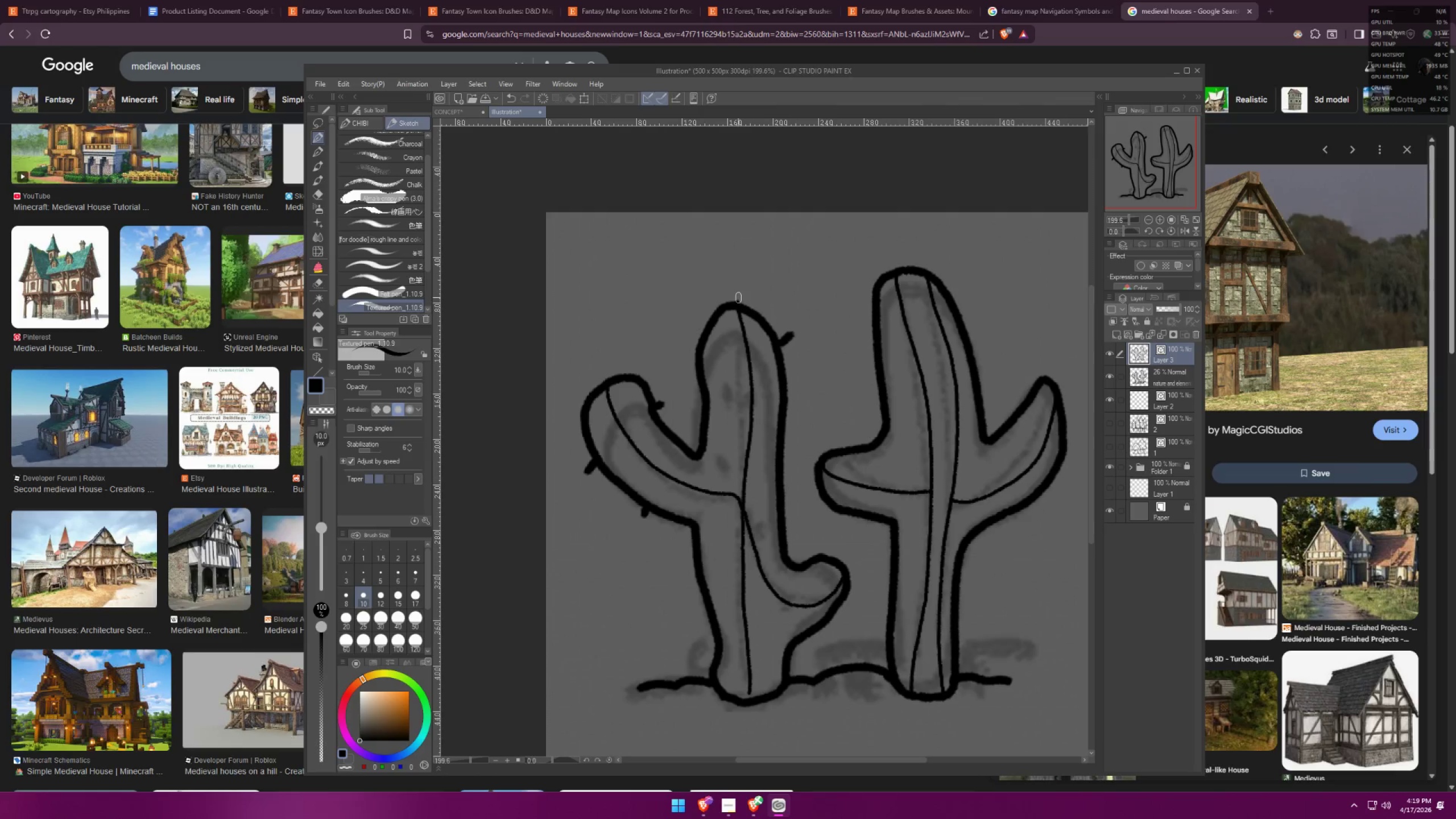 
left_click_drag(start_coordinate=[738, 297], to_coordinate=[741, 295])
 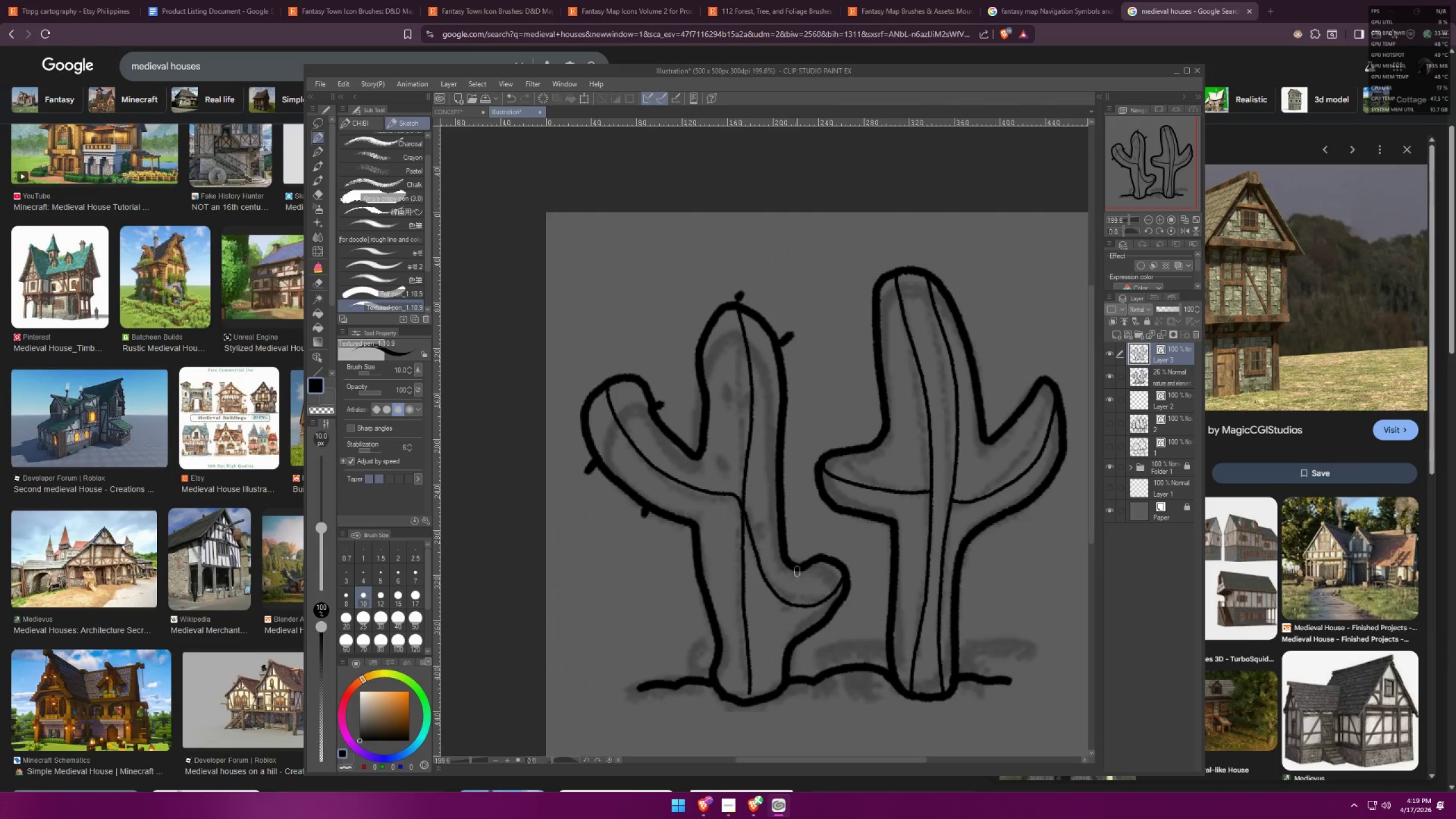 
left_click_drag(start_coordinate=[800, 562], to_coordinate=[801, 553])
 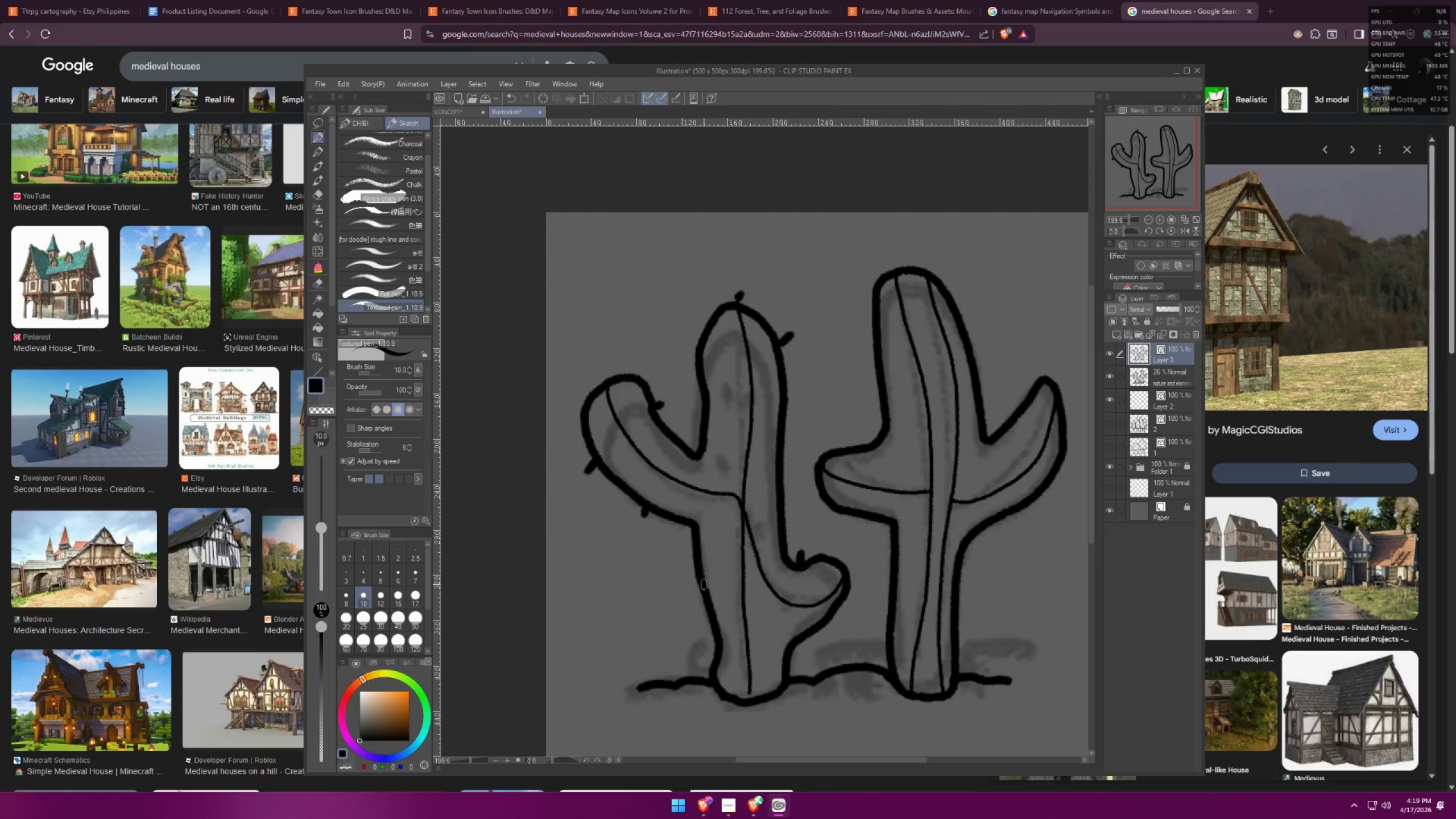 
left_click_drag(start_coordinate=[700, 585], to_coordinate=[693, 588])
 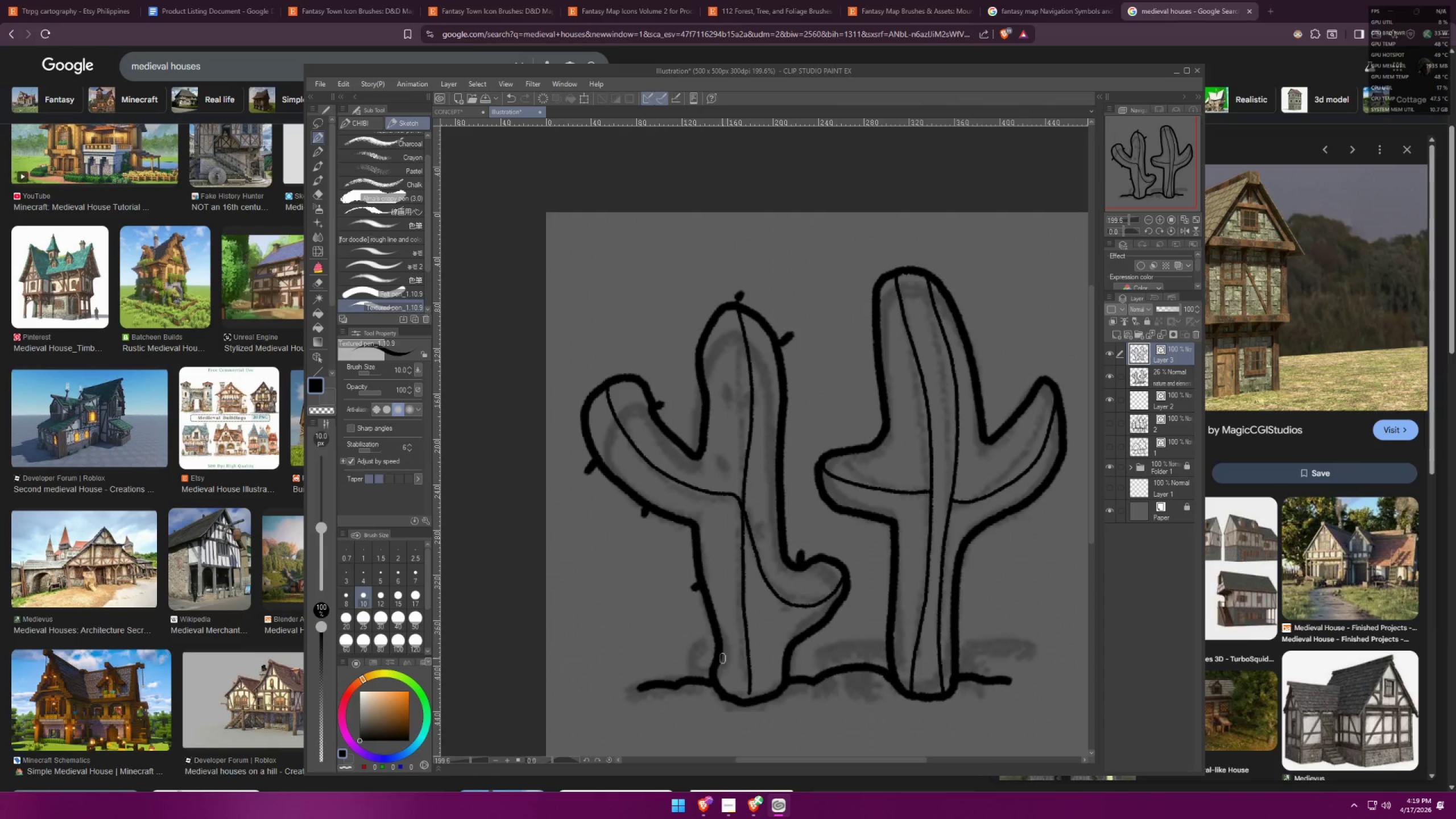 
left_click_drag(start_coordinate=[718, 656], to_coordinate=[712, 652])
 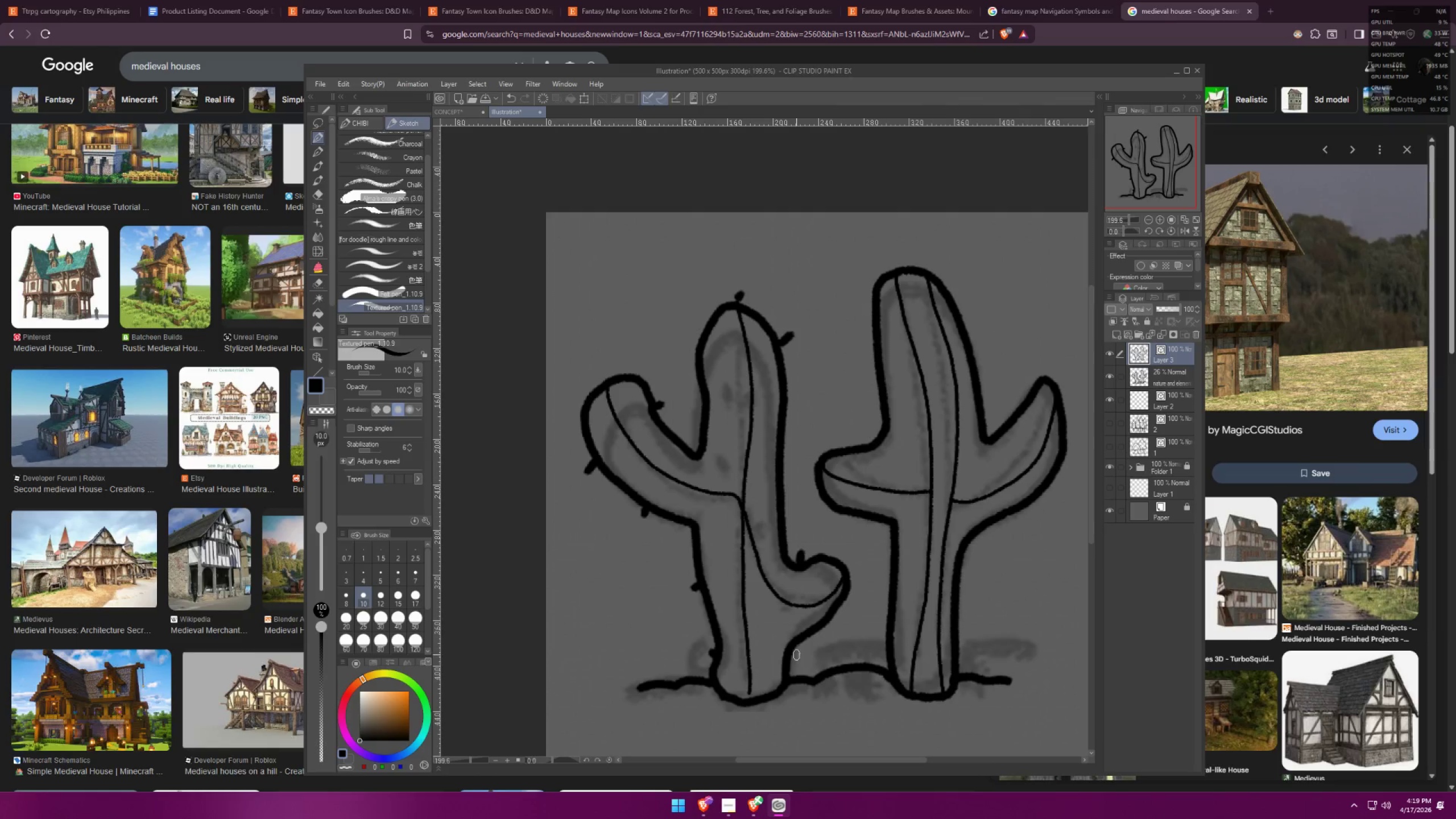 
left_click_drag(start_coordinate=[789, 656], to_coordinate=[801, 655])
 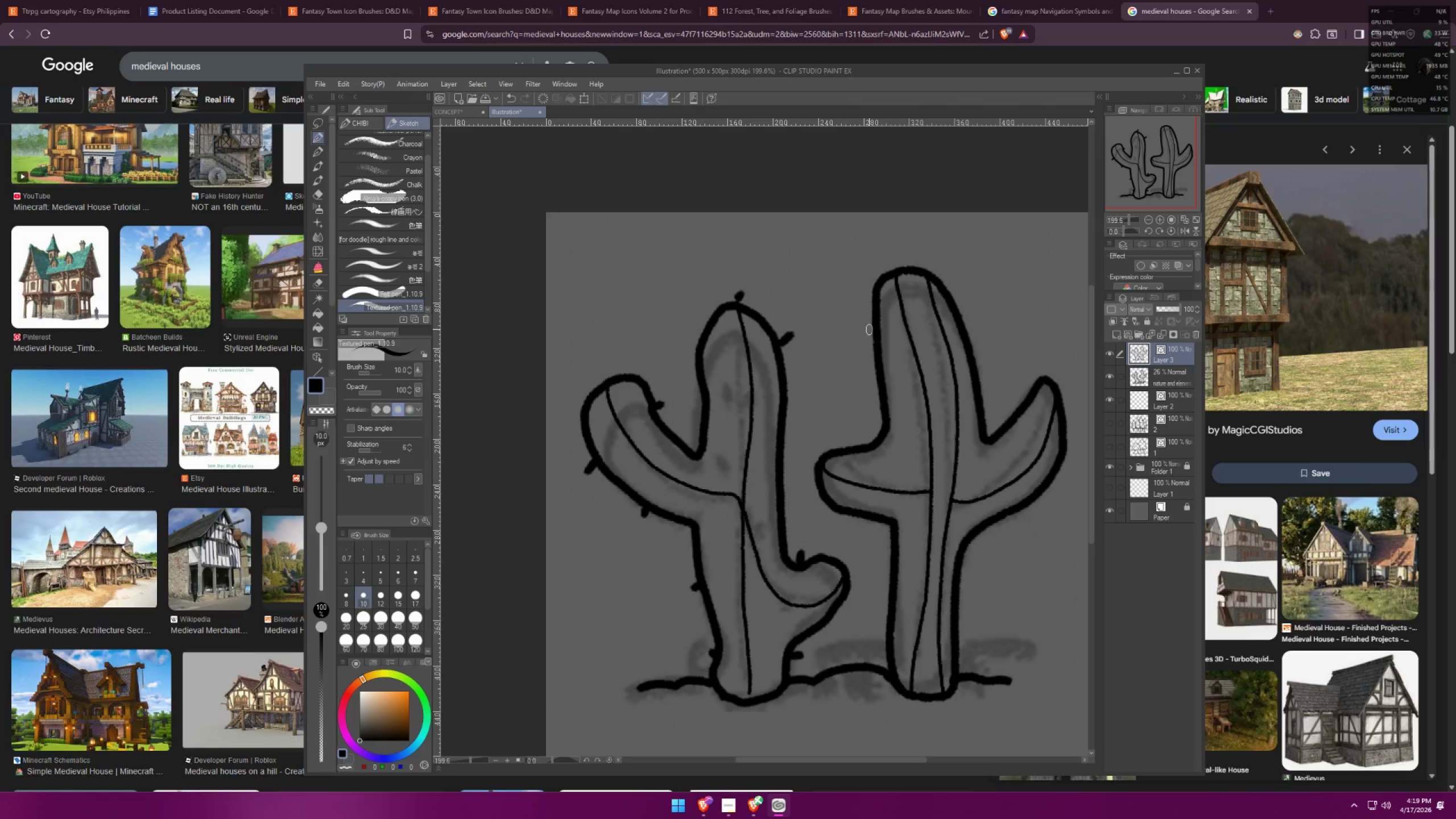 
left_click_drag(start_coordinate=[872, 330], to_coordinate=[866, 326])
 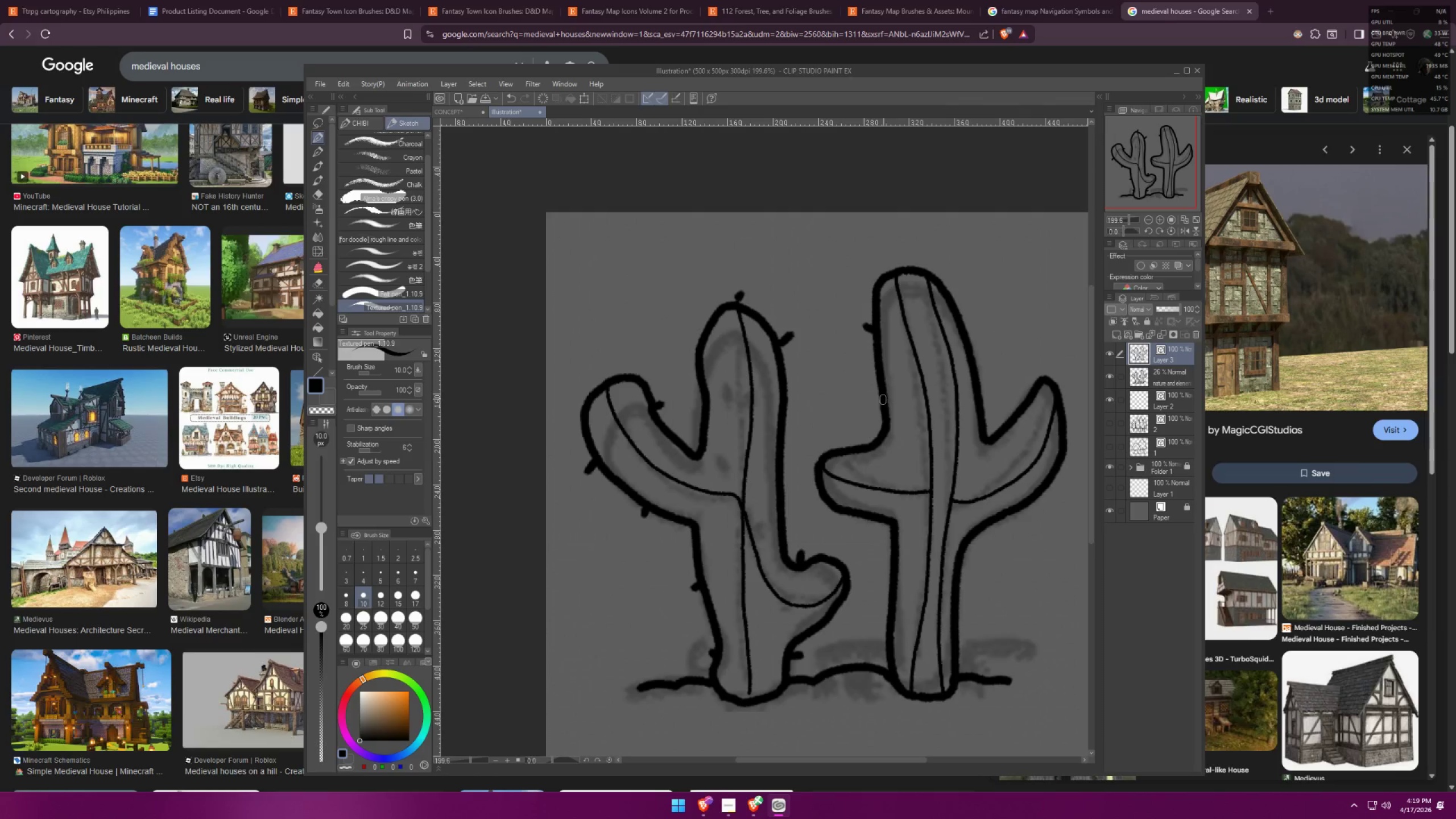 
left_click_drag(start_coordinate=[882, 400], to_coordinate=[874, 404])
 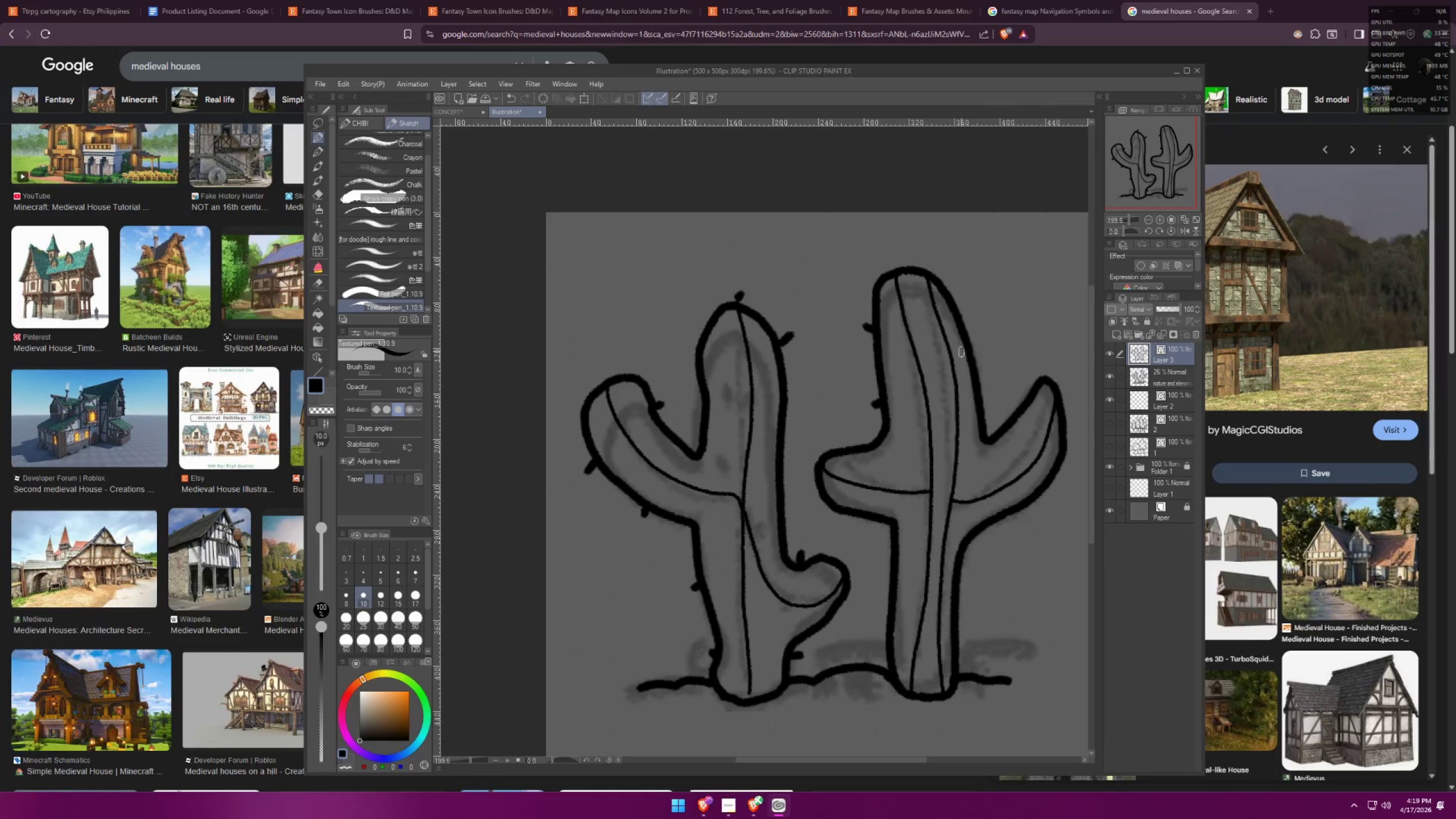 
left_click_drag(start_coordinate=[972, 350], to_coordinate=[982, 342])
 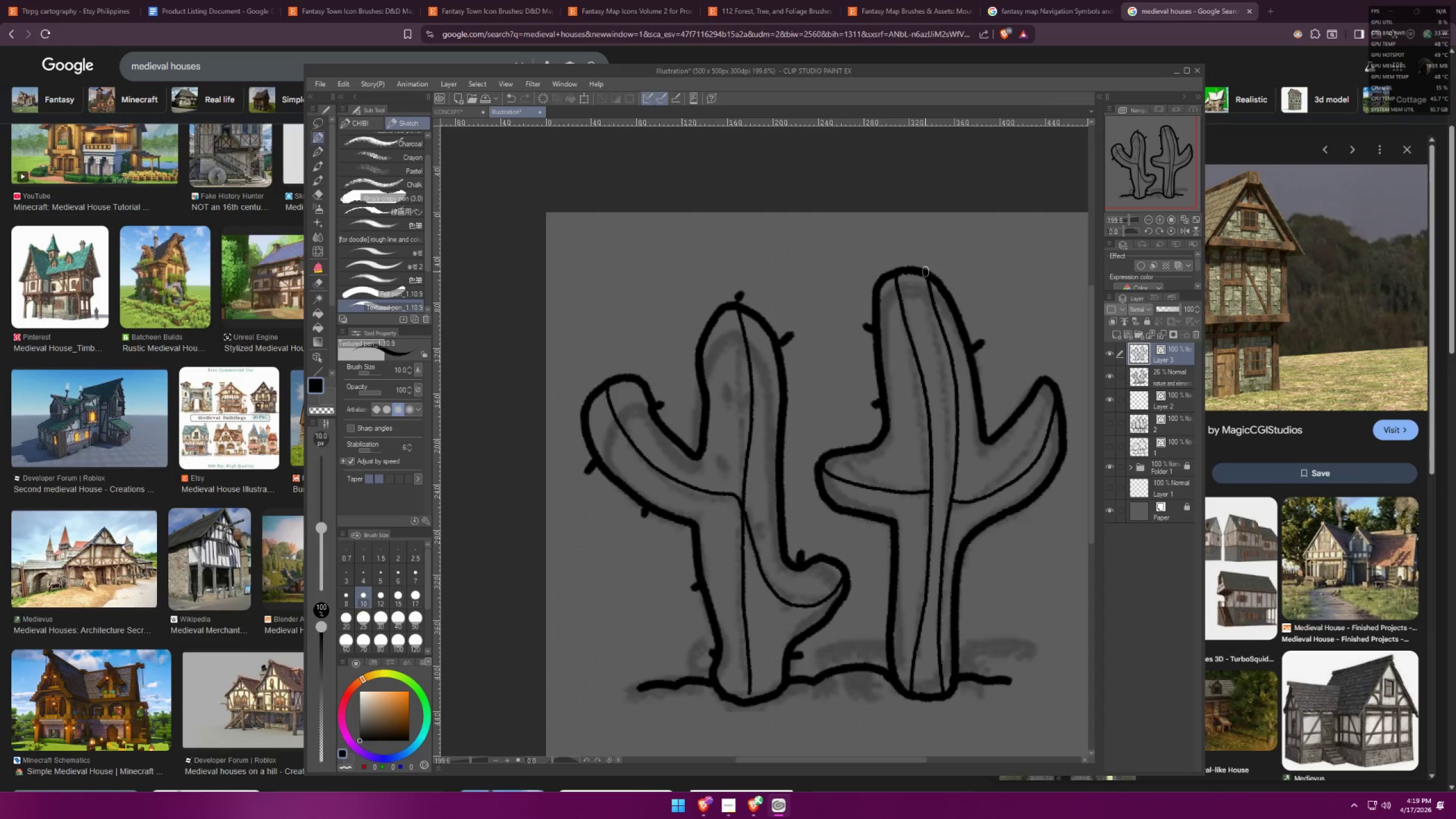 
left_click_drag(start_coordinate=[925, 271], to_coordinate=[928, 259])
 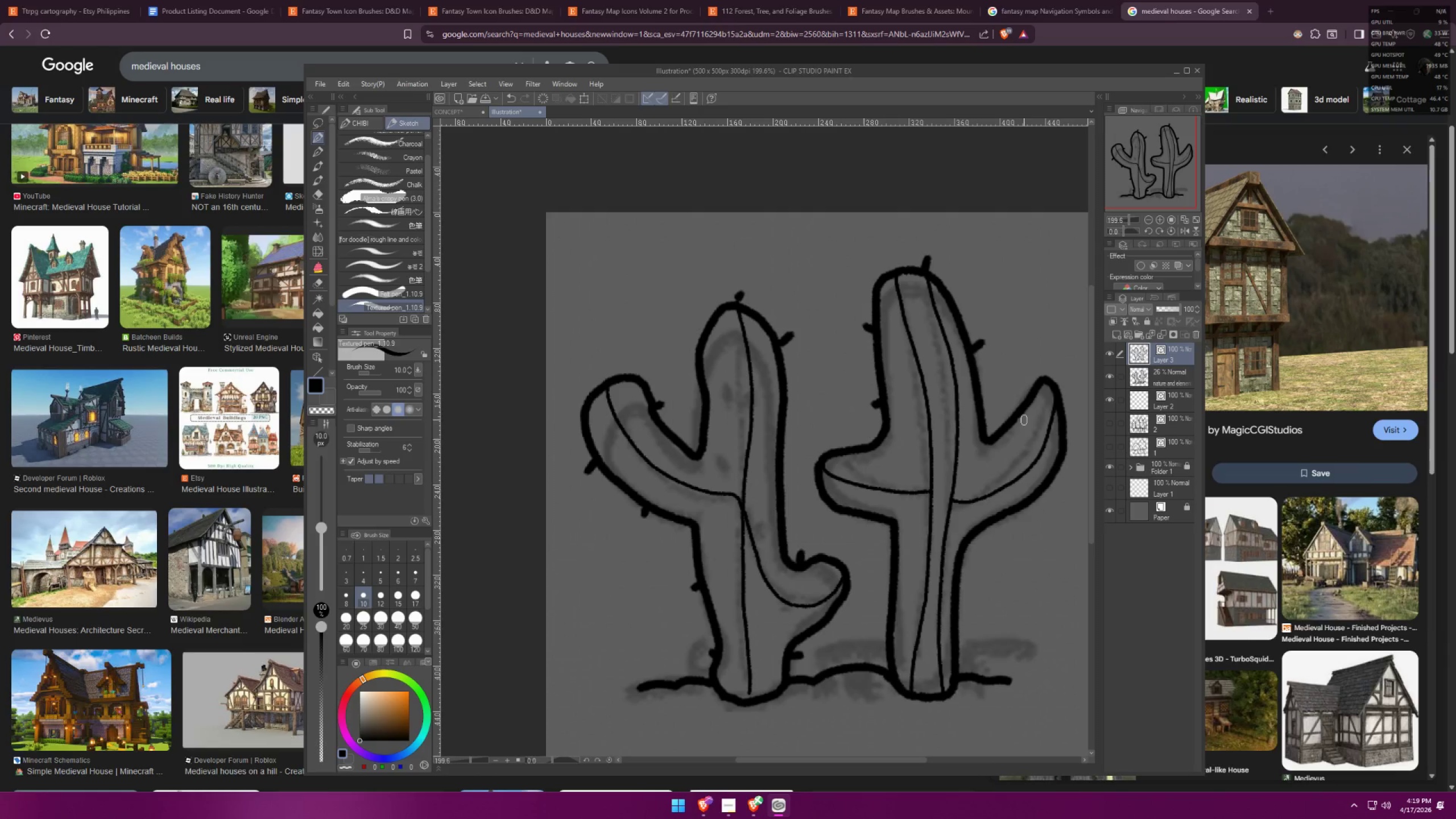 
left_click_drag(start_coordinate=[1023, 413], to_coordinate=[1021, 400])
 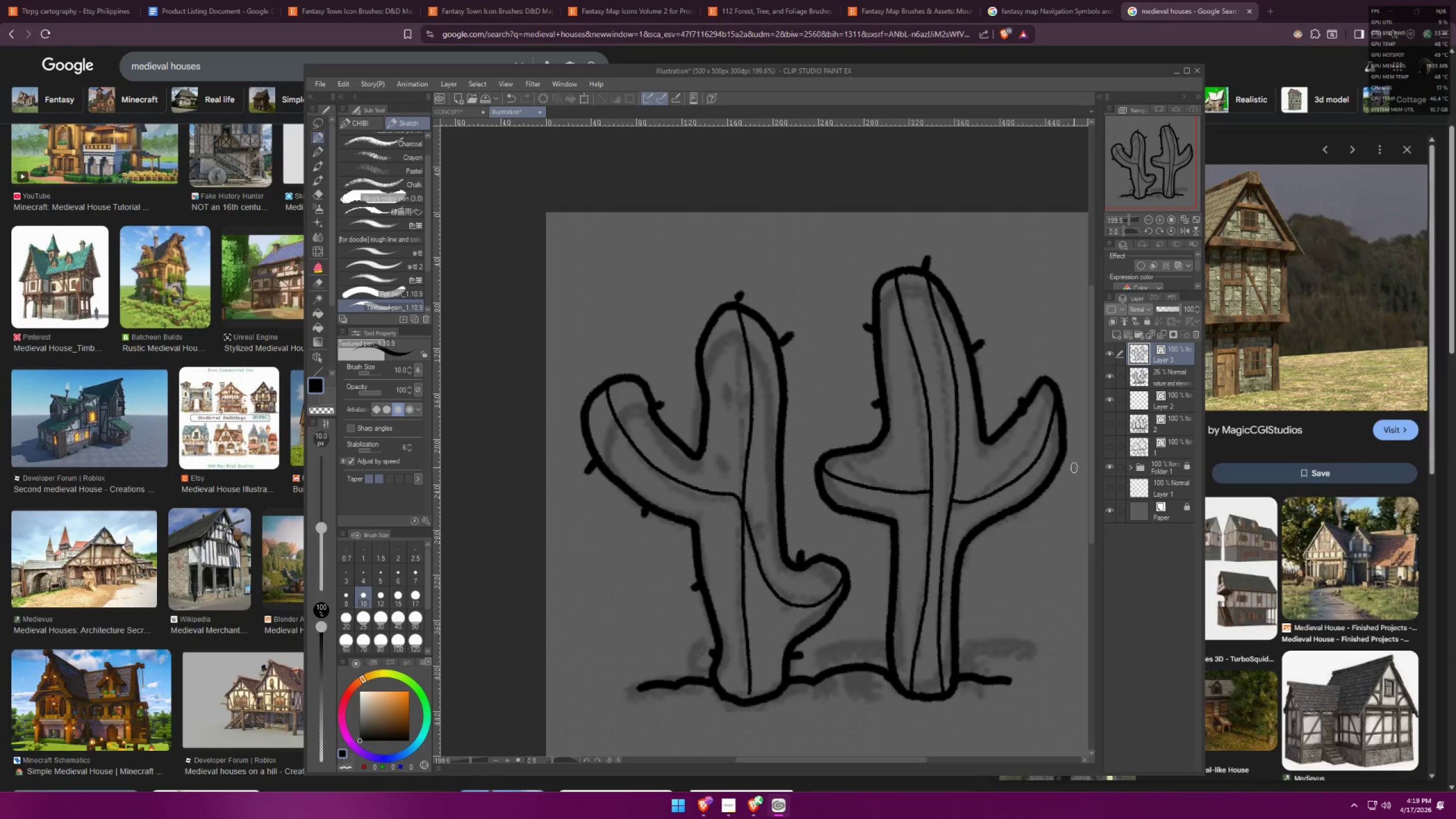 
key(Control+ControlLeft)
 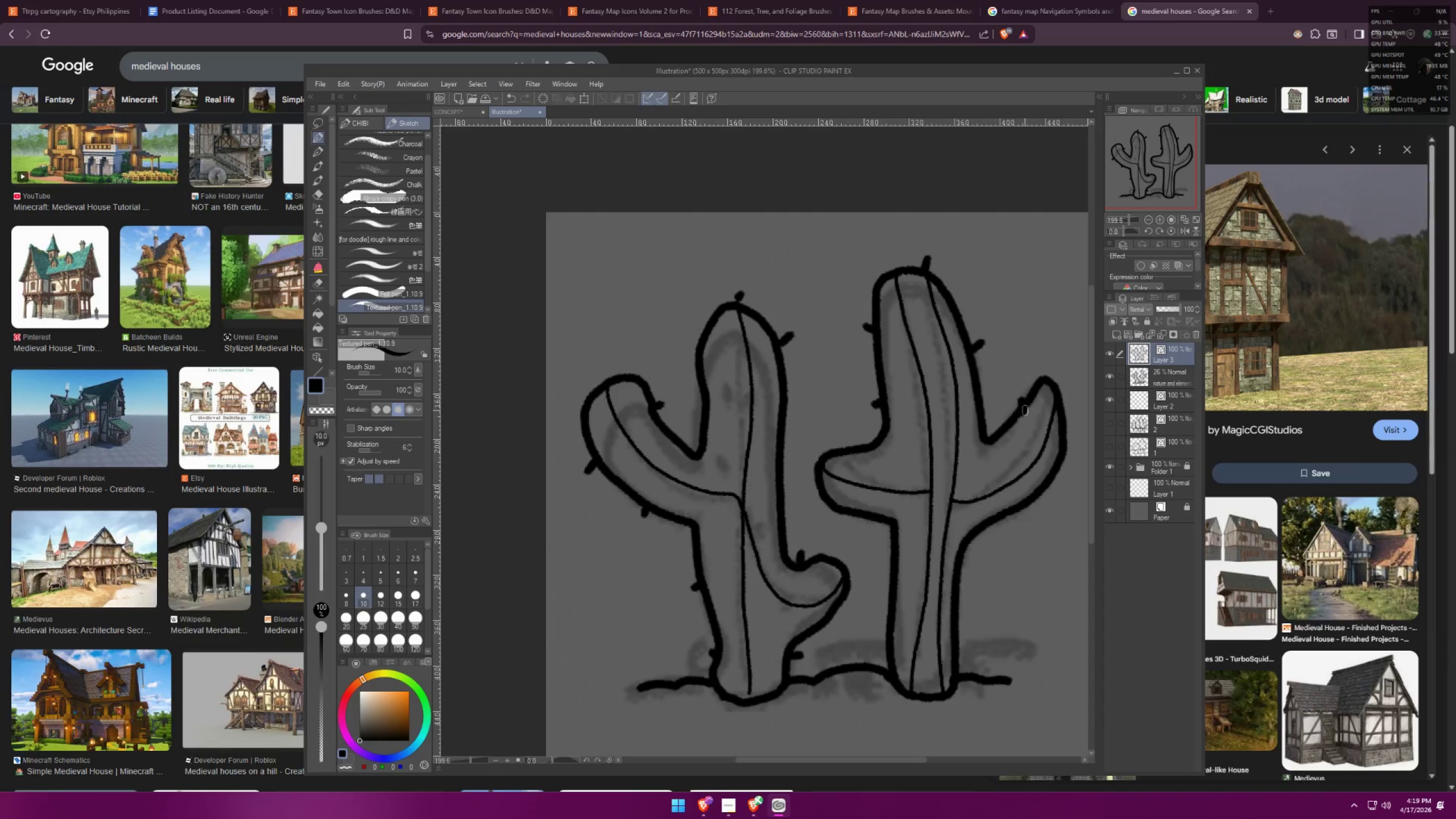 
key(Control+Z)
 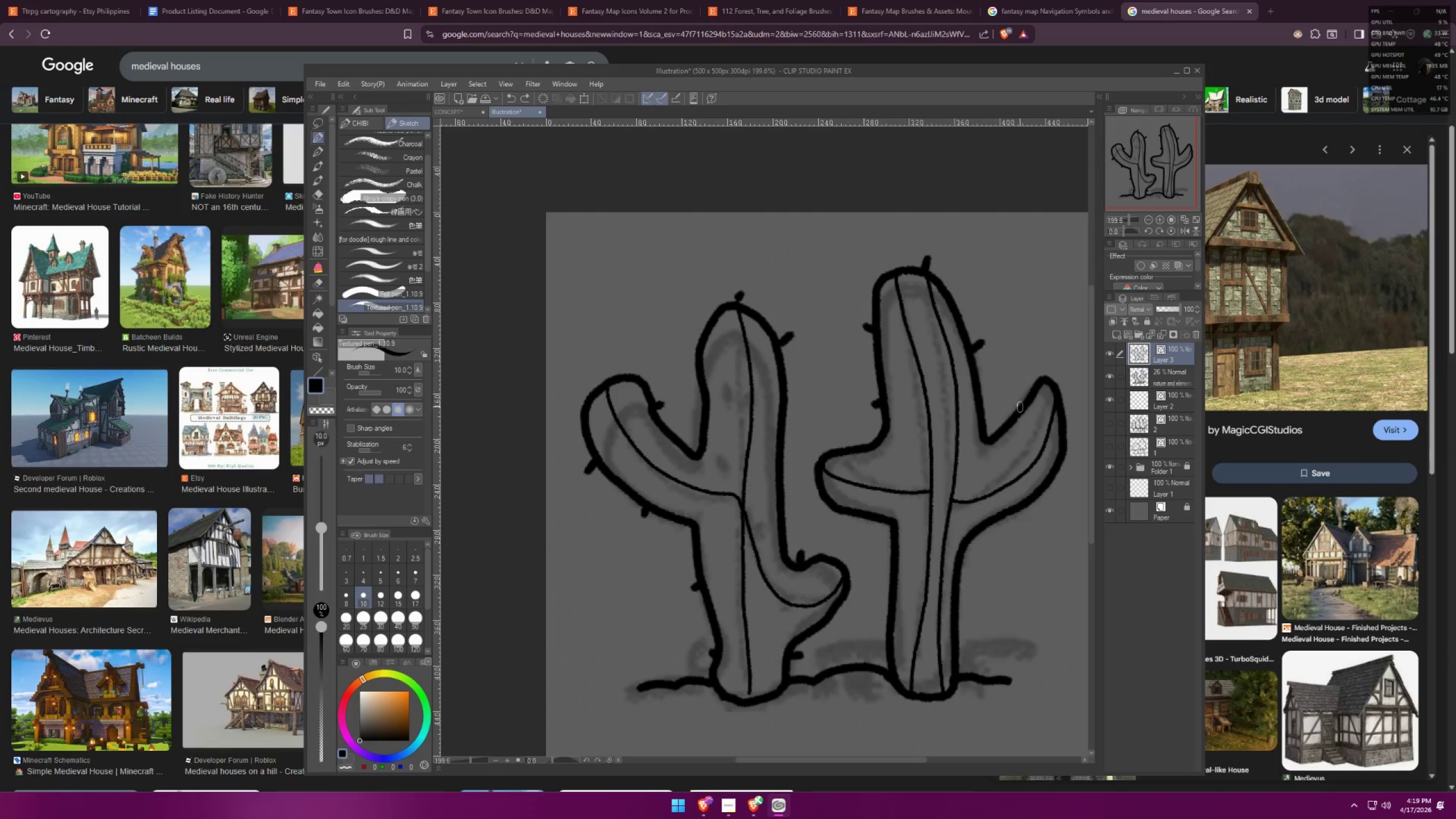 
left_click_drag(start_coordinate=[1020, 406], to_coordinate=[1016, 399])
 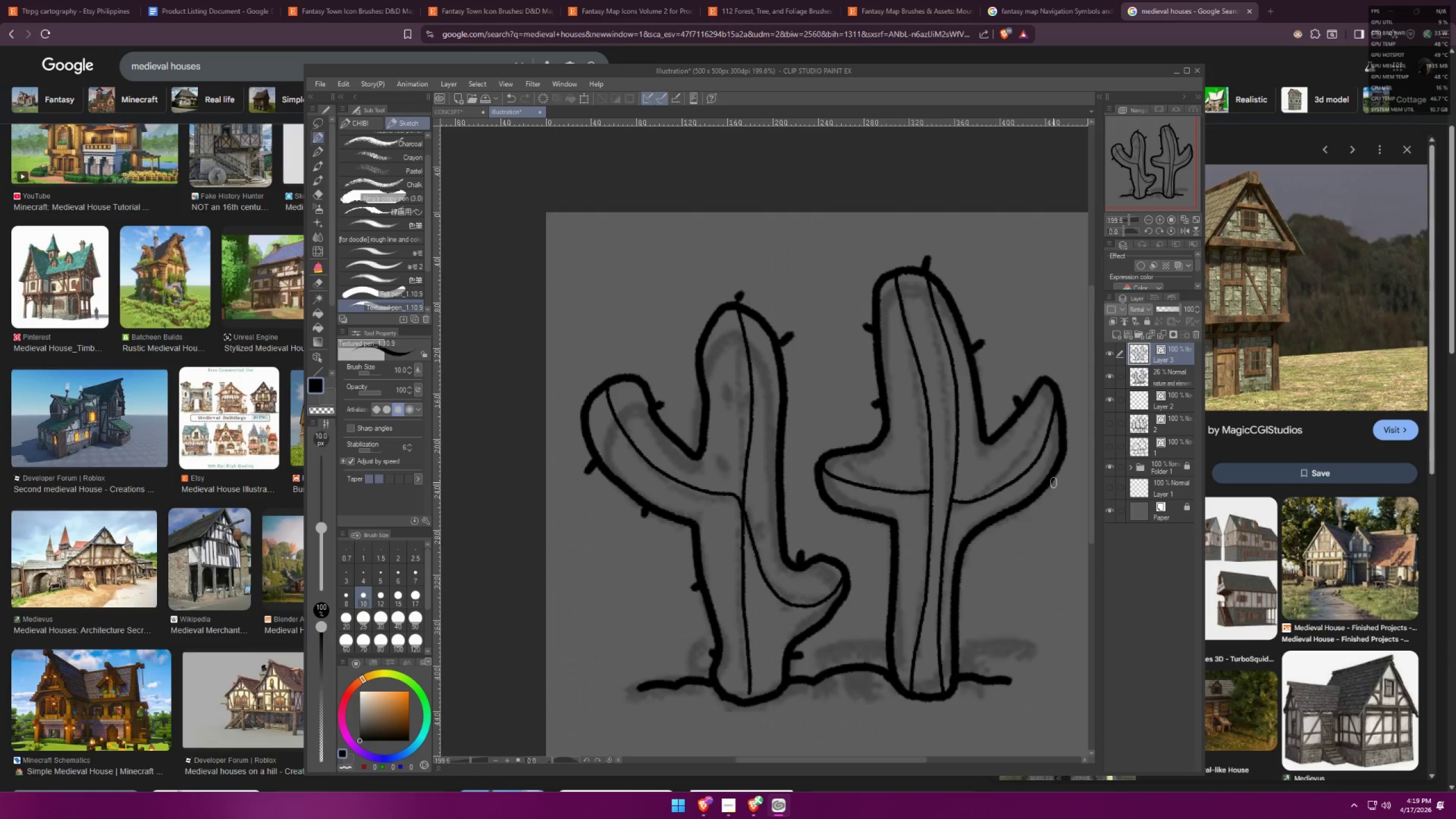 
left_click_drag(start_coordinate=[1051, 485], to_coordinate=[1061, 488])
 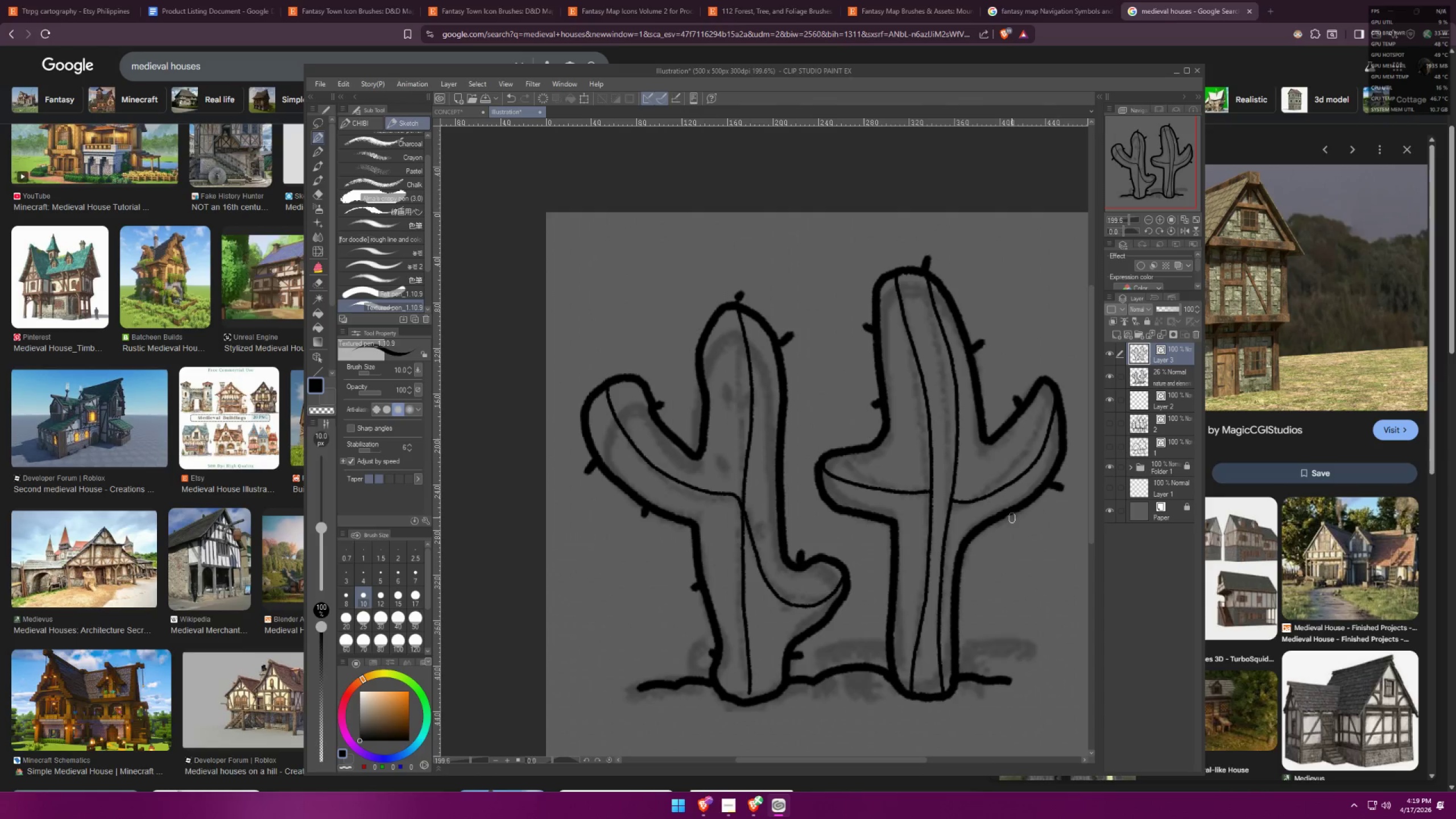 
left_click_drag(start_coordinate=[1006, 519], to_coordinate=[1010, 531])
 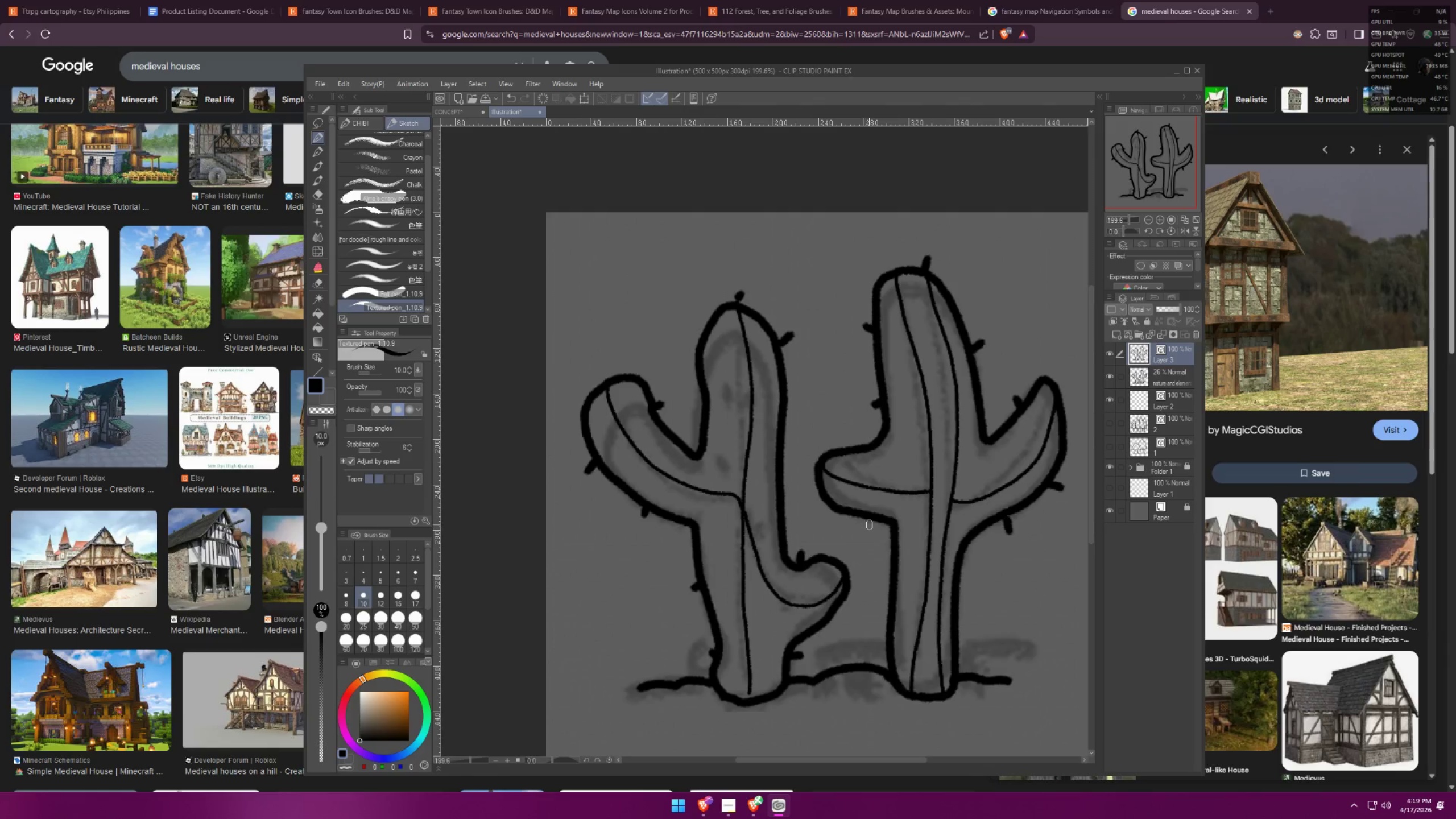 
left_click_drag(start_coordinate=[875, 522], to_coordinate=[871, 530])
 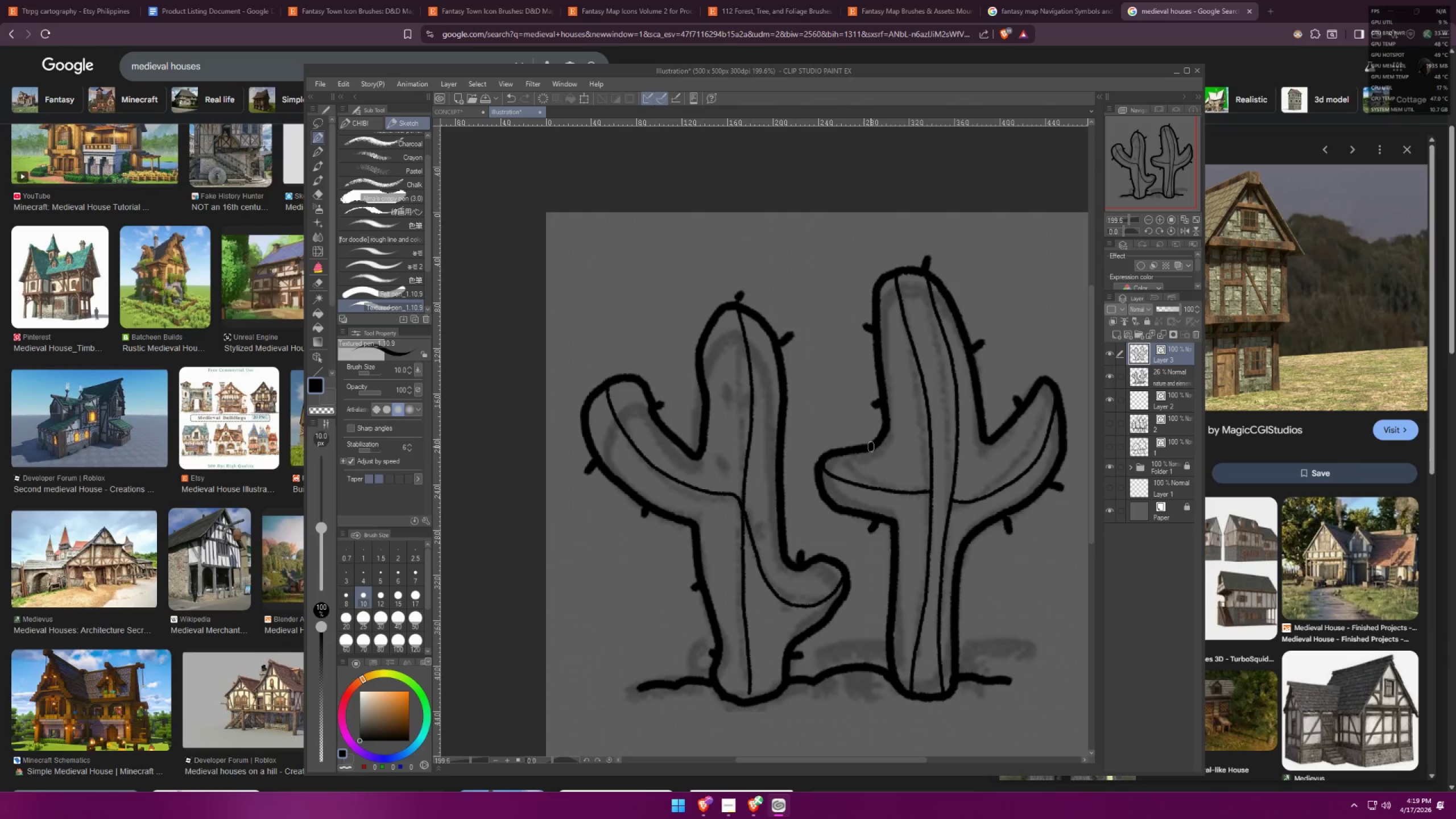 
left_click_drag(start_coordinate=[871, 446], to_coordinate=[863, 440])
 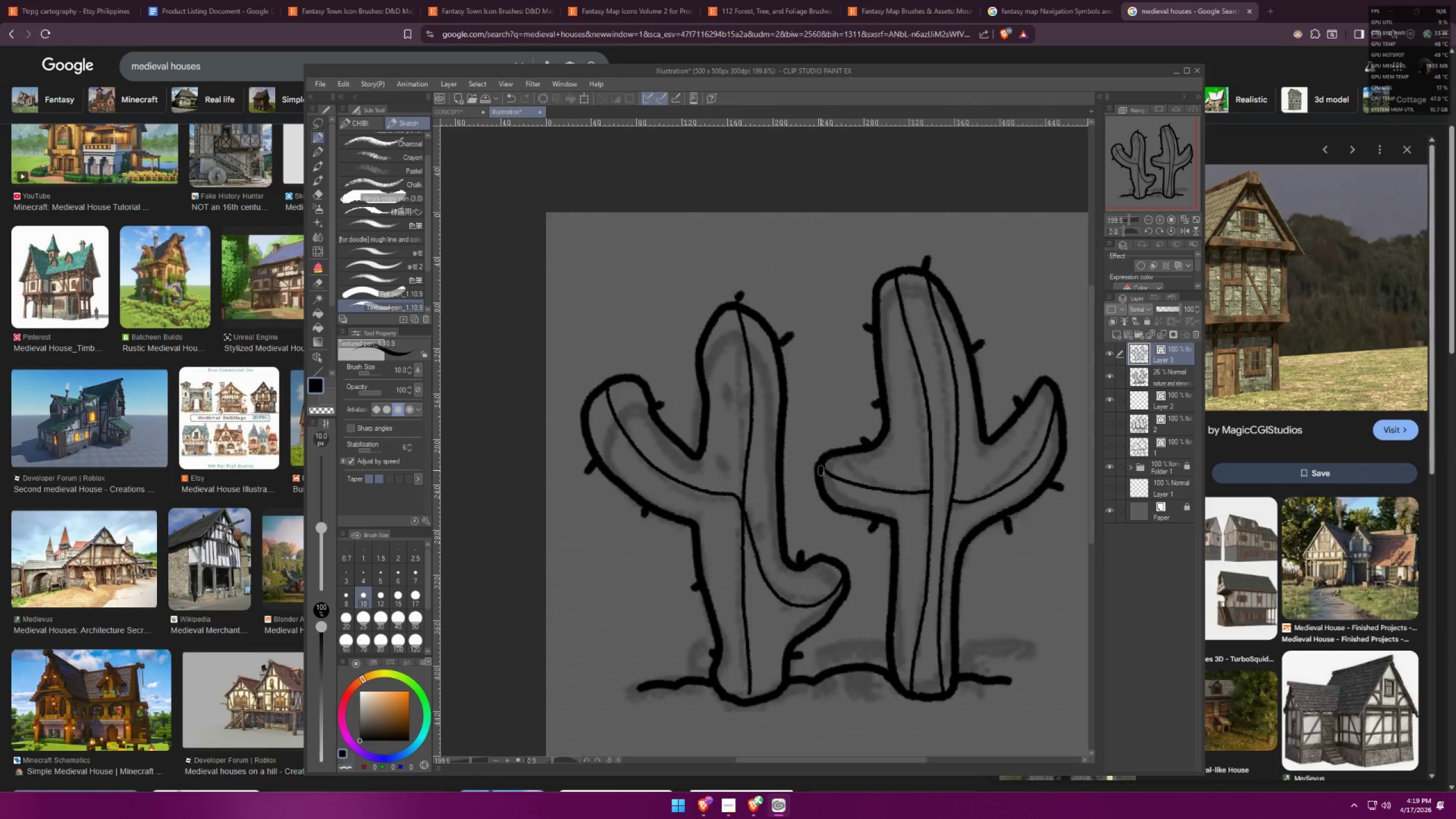 
left_click_drag(start_coordinate=[818, 472], to_coordinate=[810, 469])
 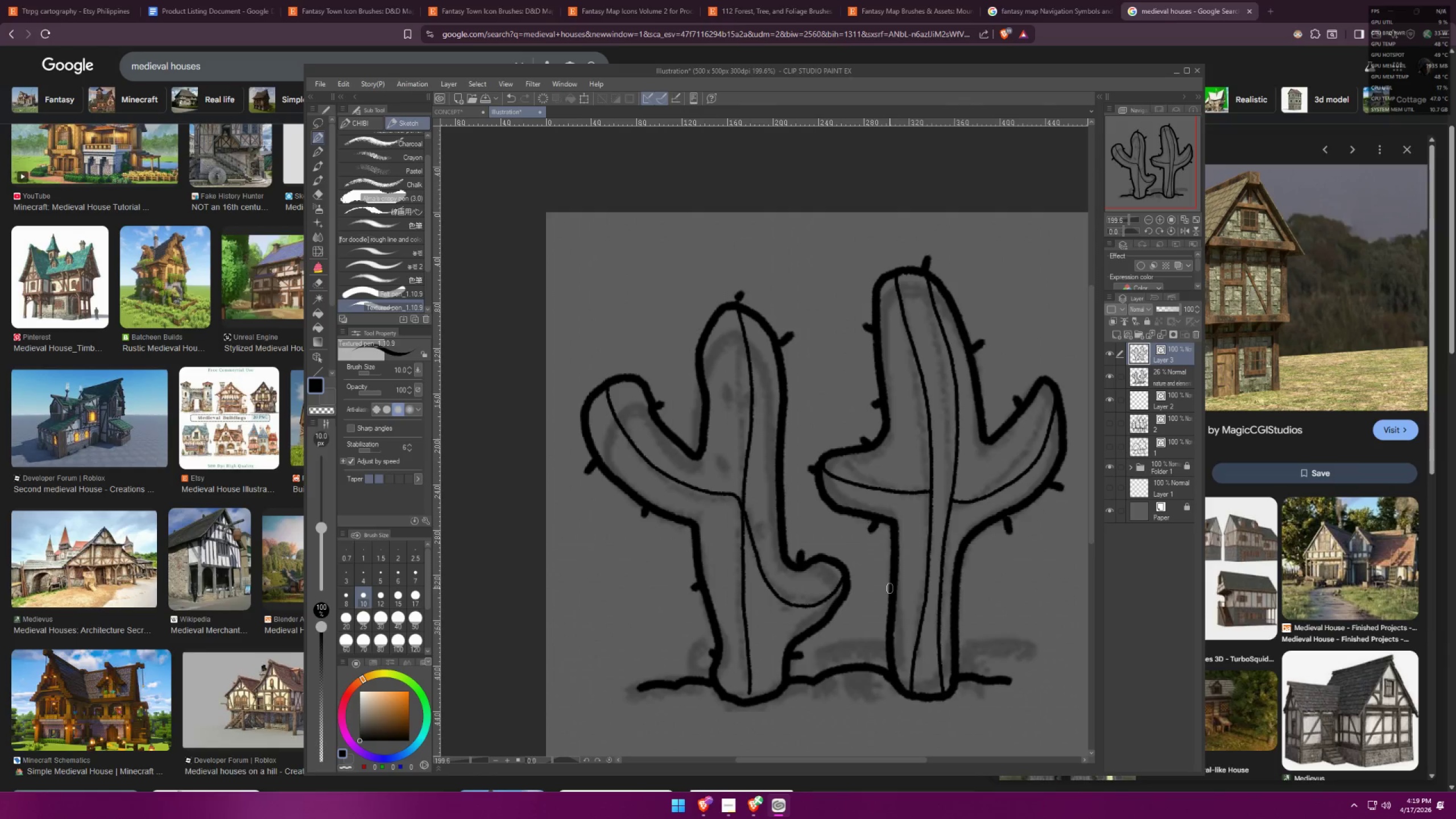 
left_click_drag(start_coordinate=[892, 590], to_coordinate=[886, 584])
 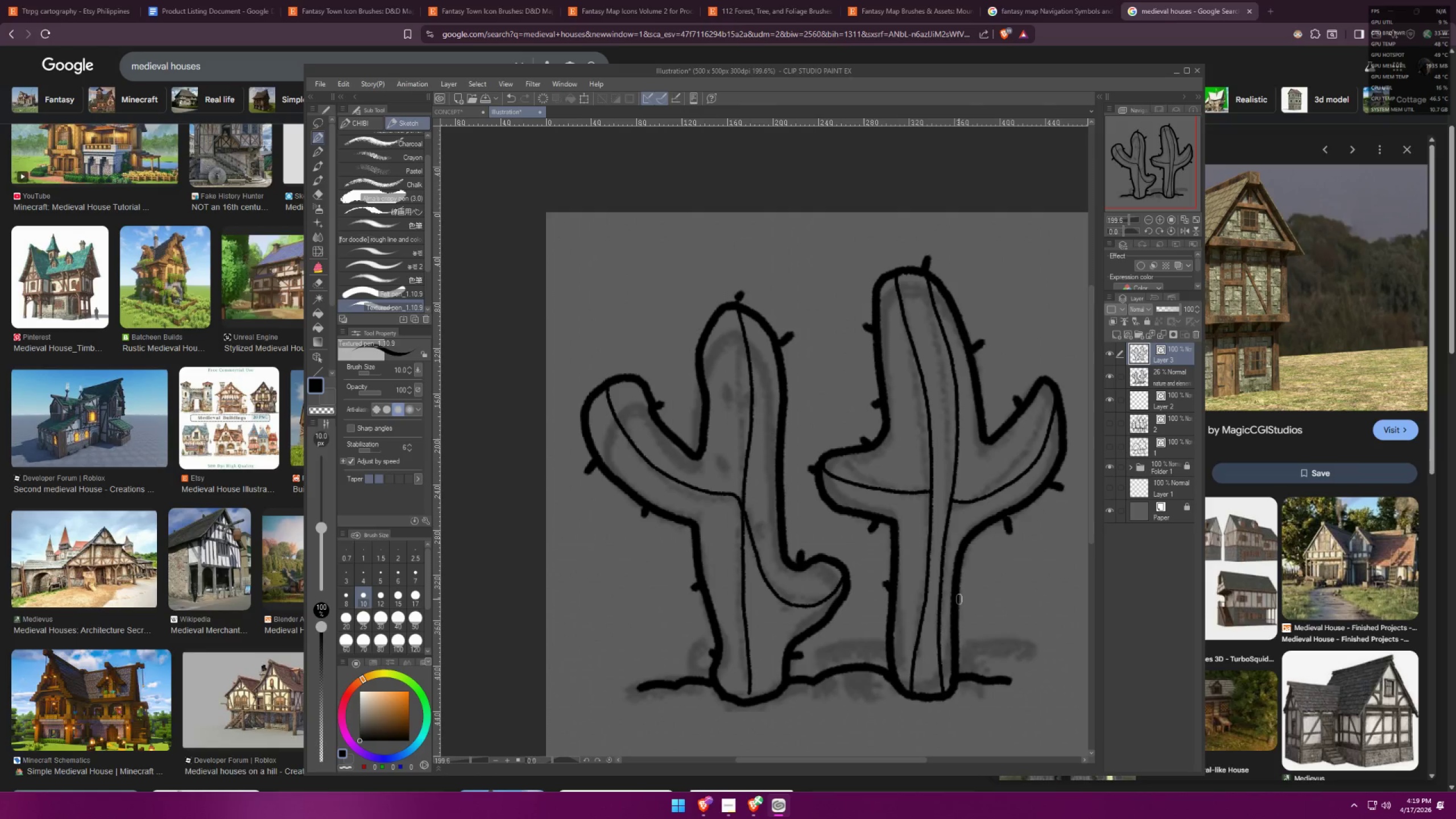 
left_click_drag(start_coordinate=[958, 599], to_coordinate=[970, 593])
 